 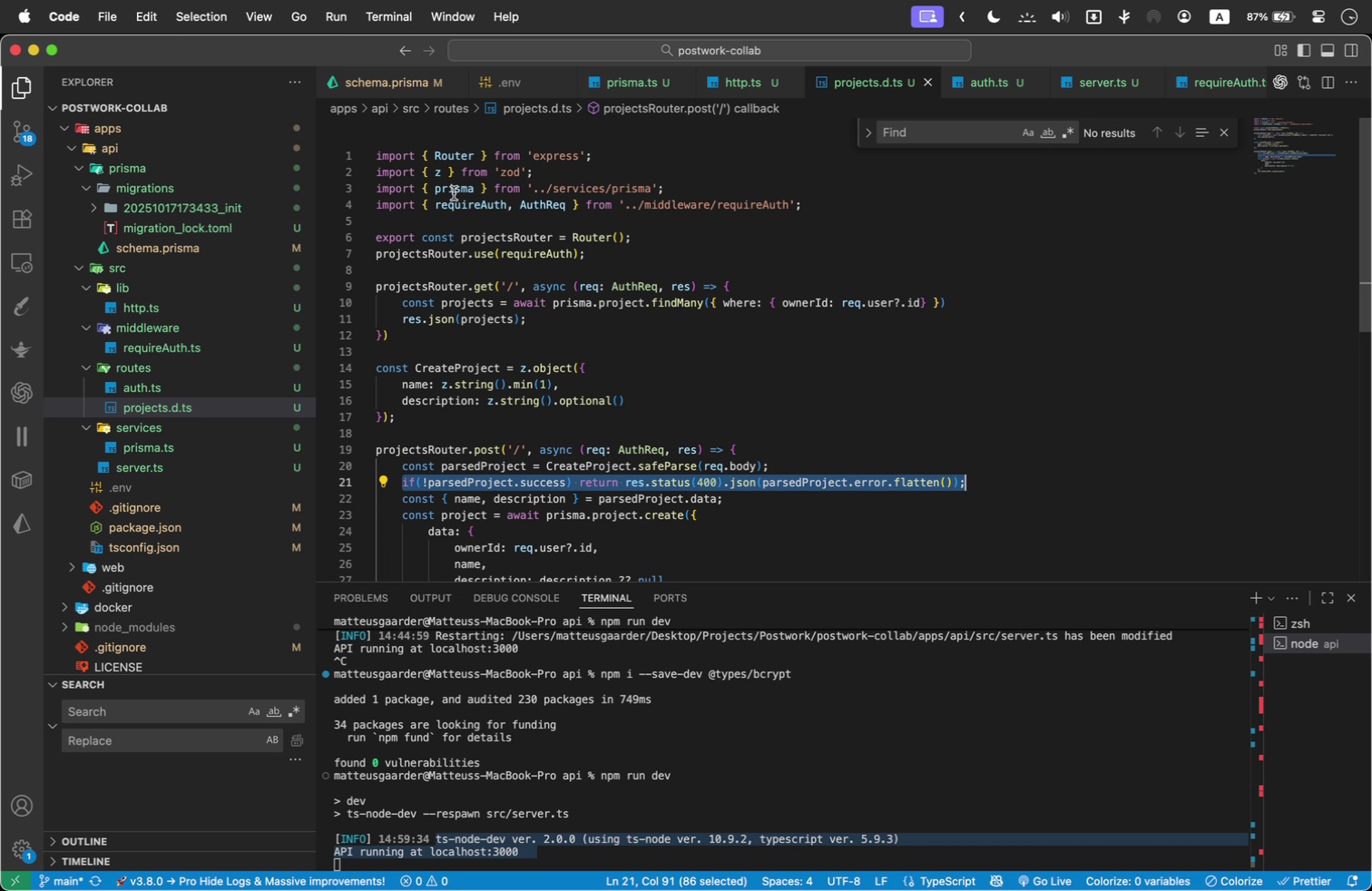 
left_click_drag(start_coordinate=[842, 203], to_coordinate=[149, 195])
 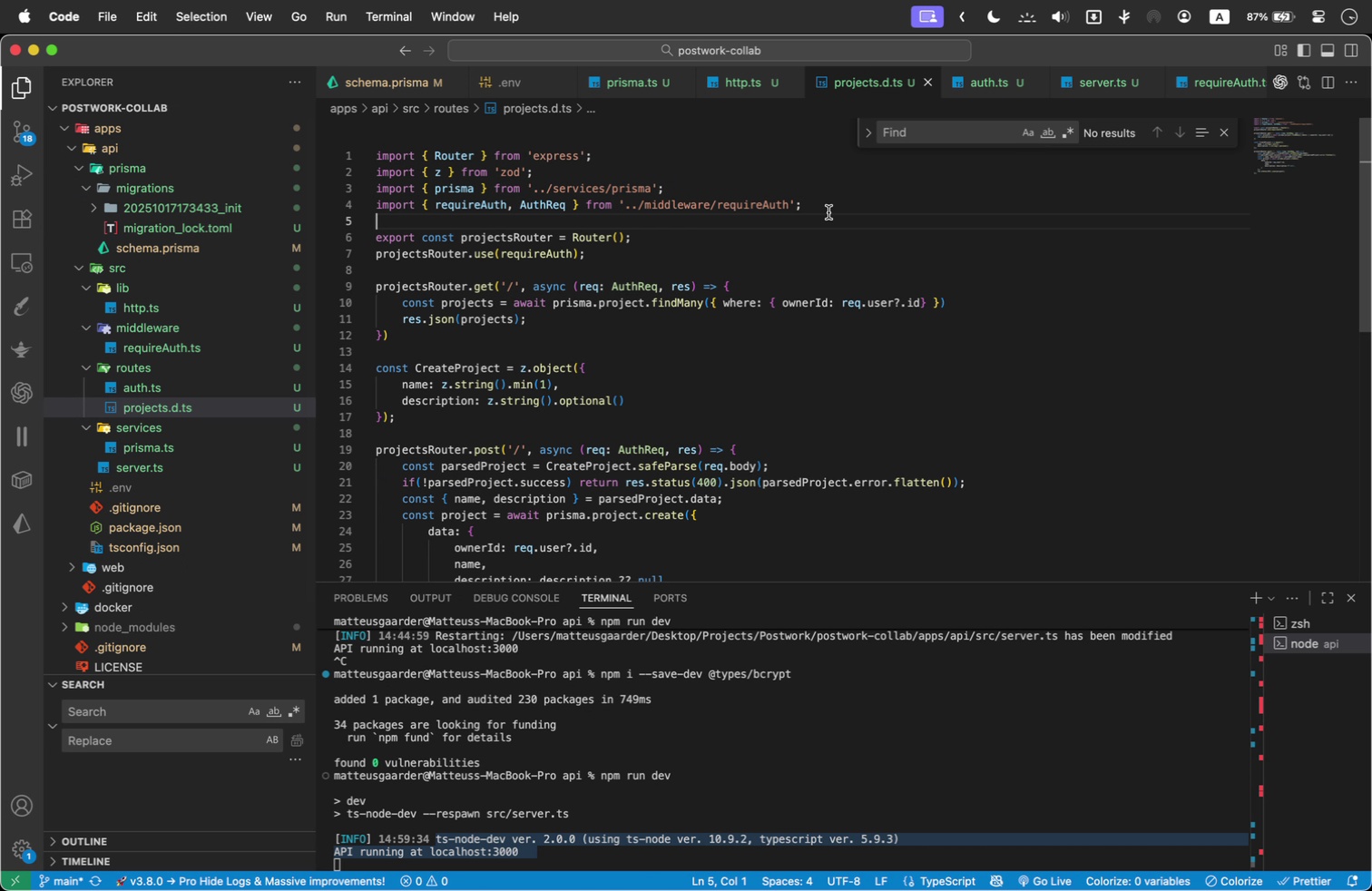 
left_click_drag(start_coordinate=[832, 209], to_coordinate=[342, 204])
 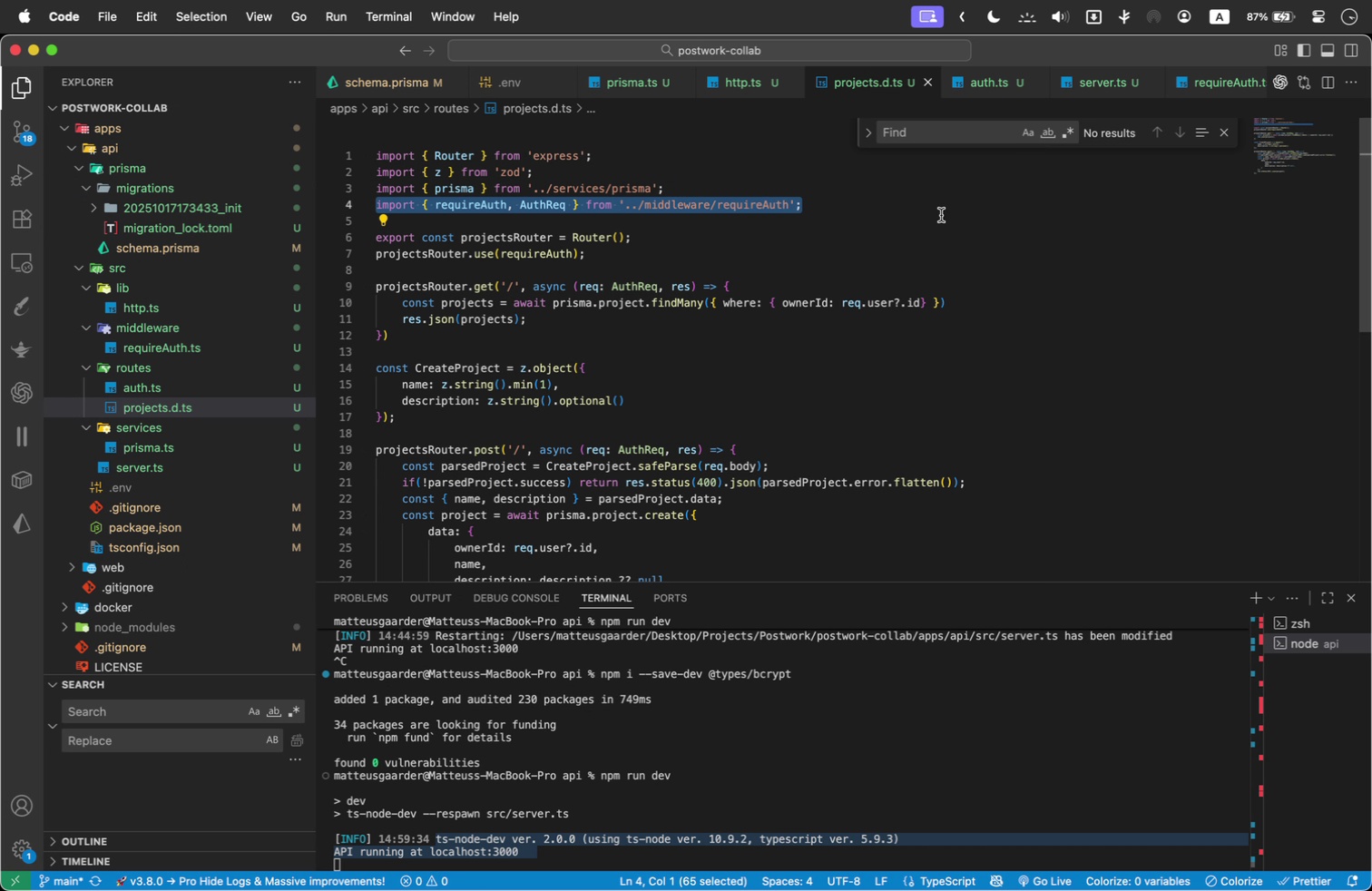 
key(Meta+Slash)
 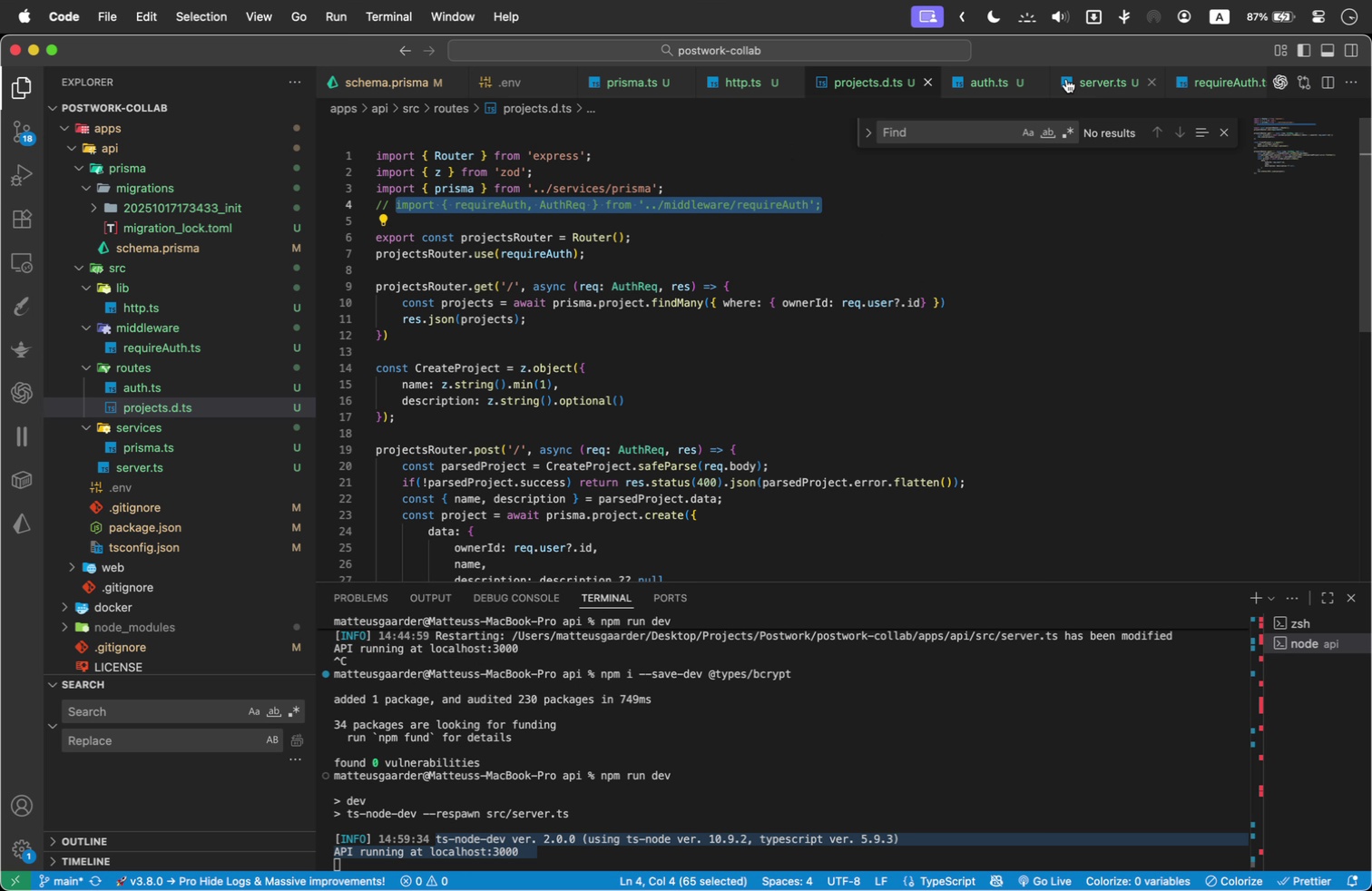 
left_click([989, 86])
 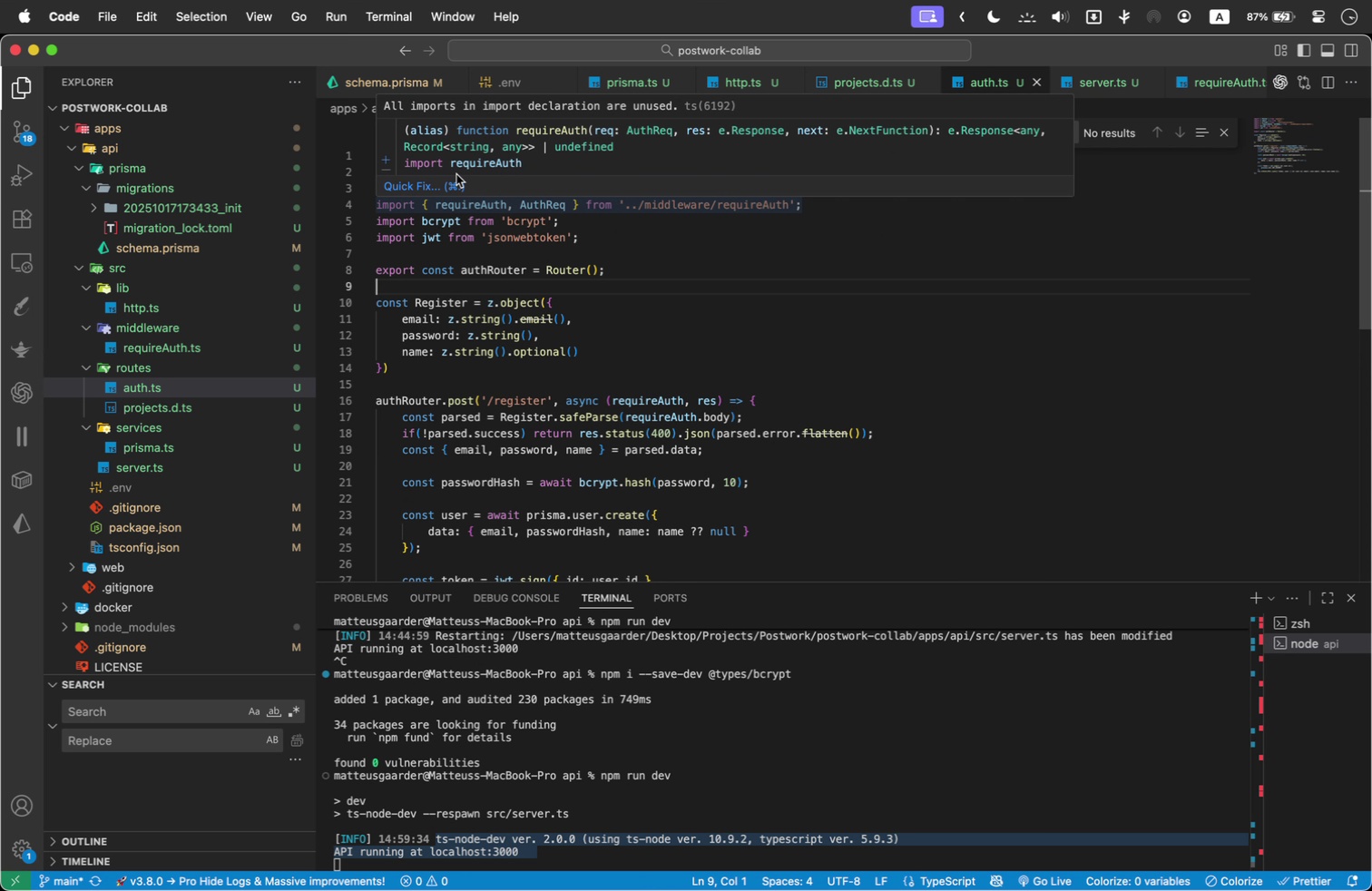 
left_click([586, 367])
 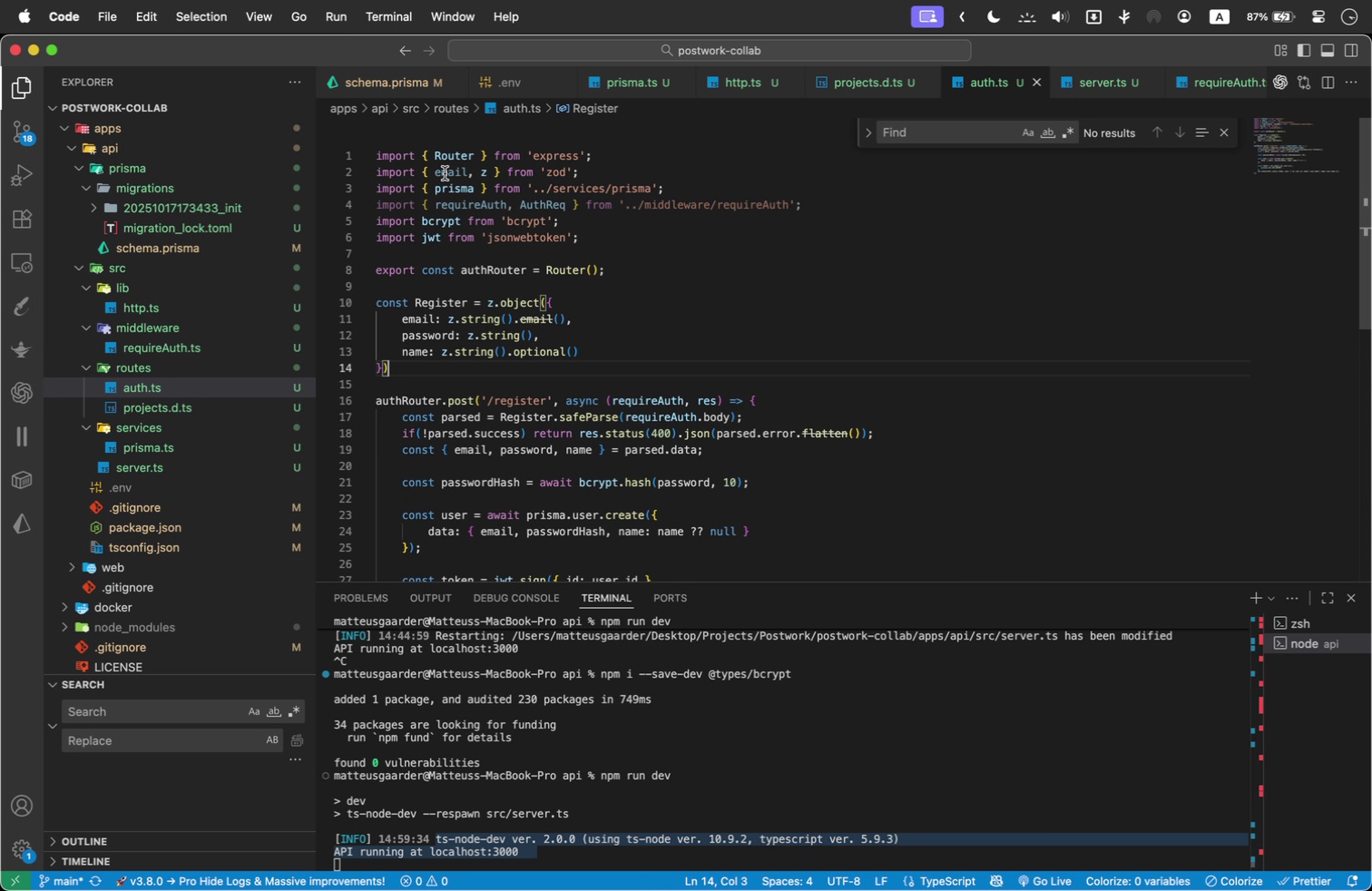 
double_click([445, 173])
 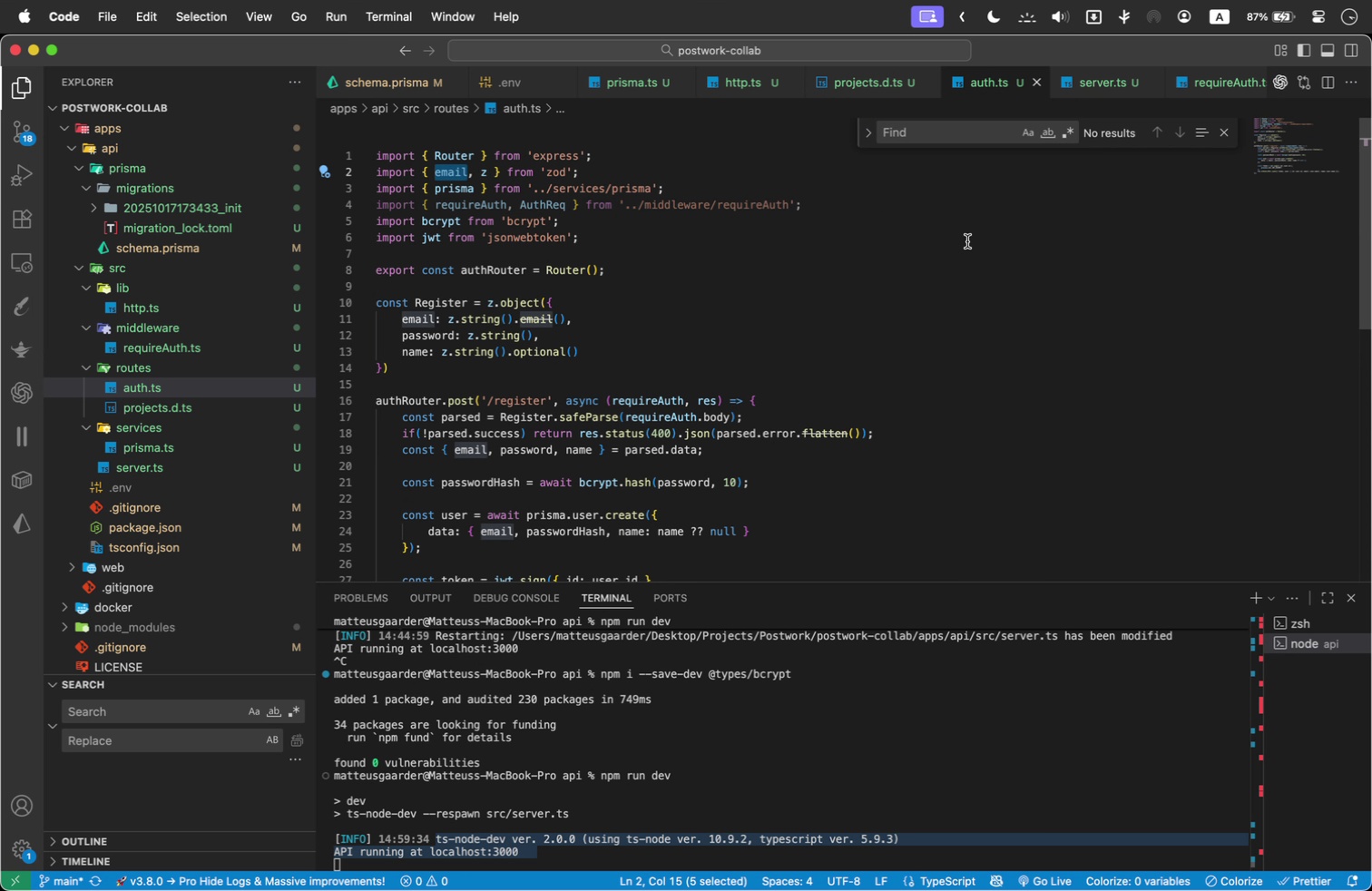 
key(Backspace)
 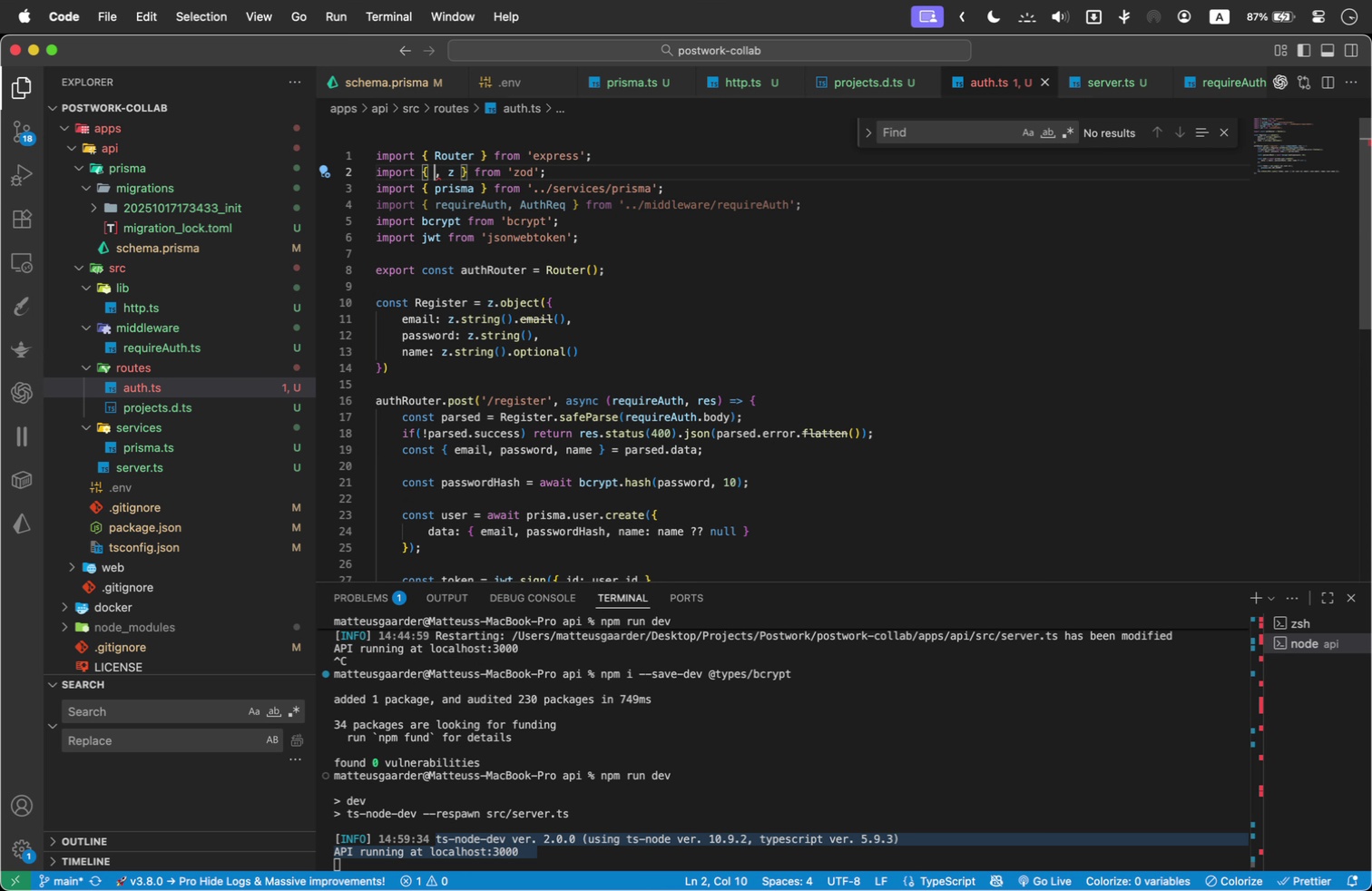 
key(ArrowRight)
 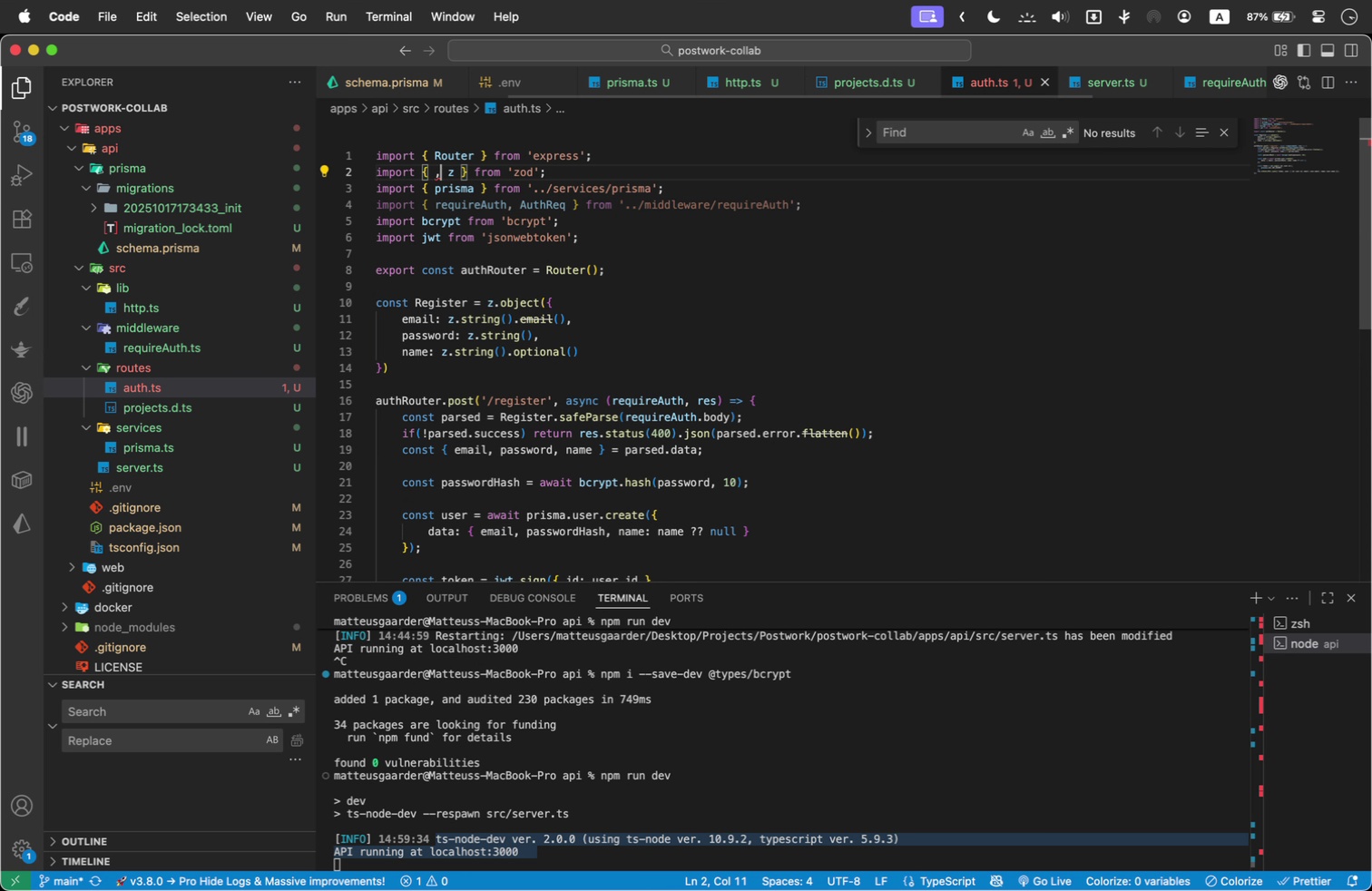 
key(Backspace)
 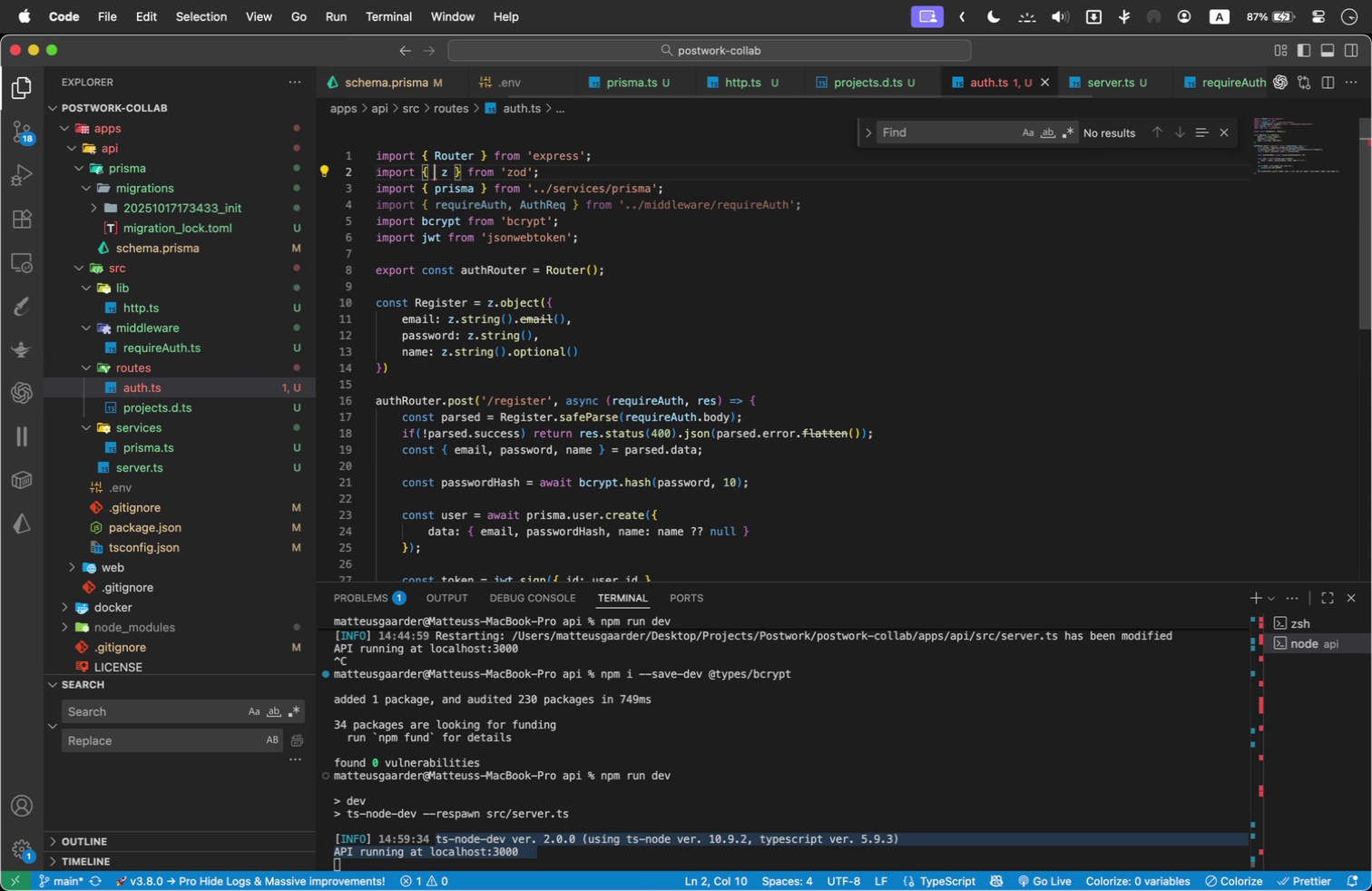 
key(Backspace)
 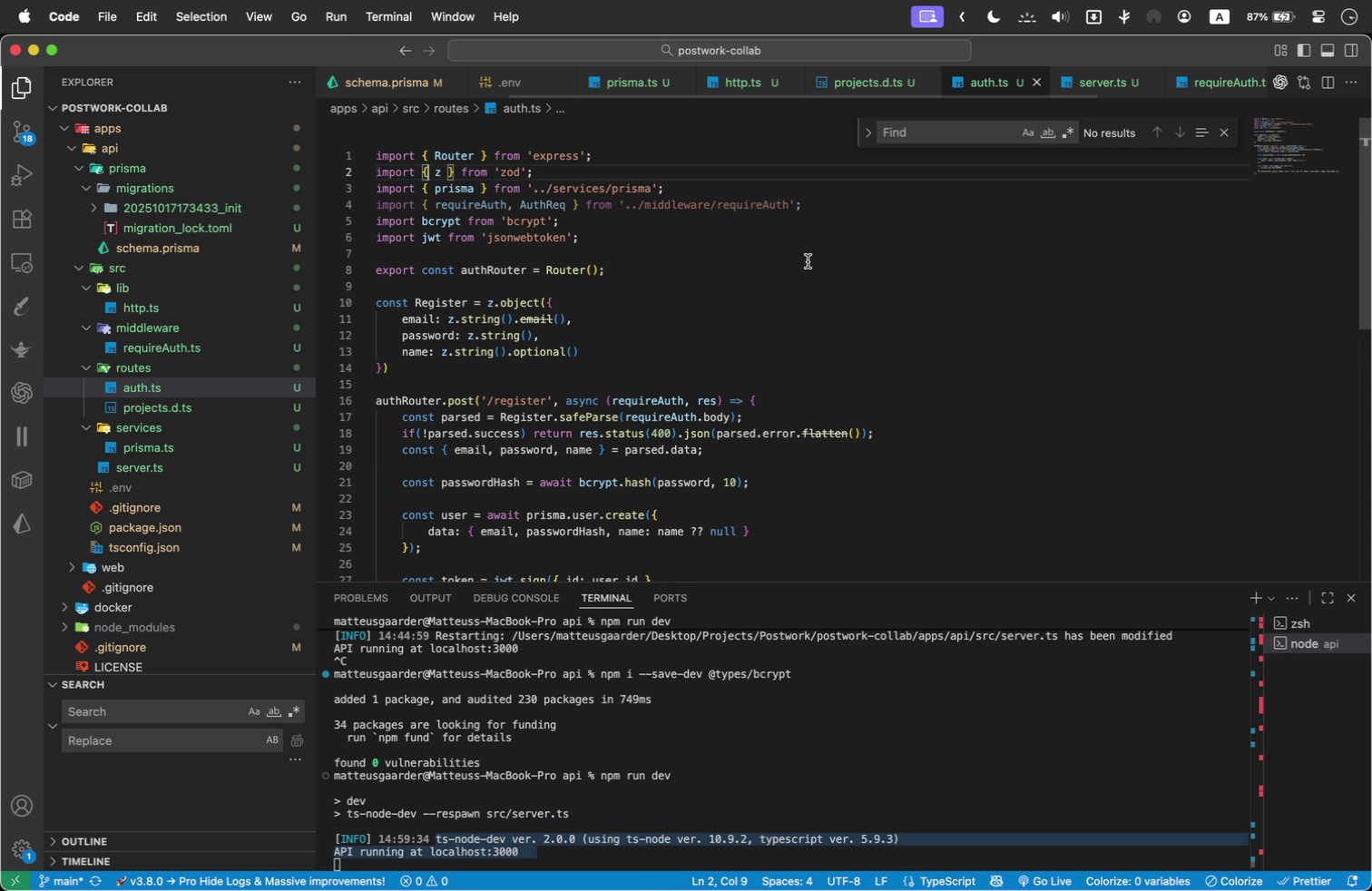 
left_click([808, 261])
 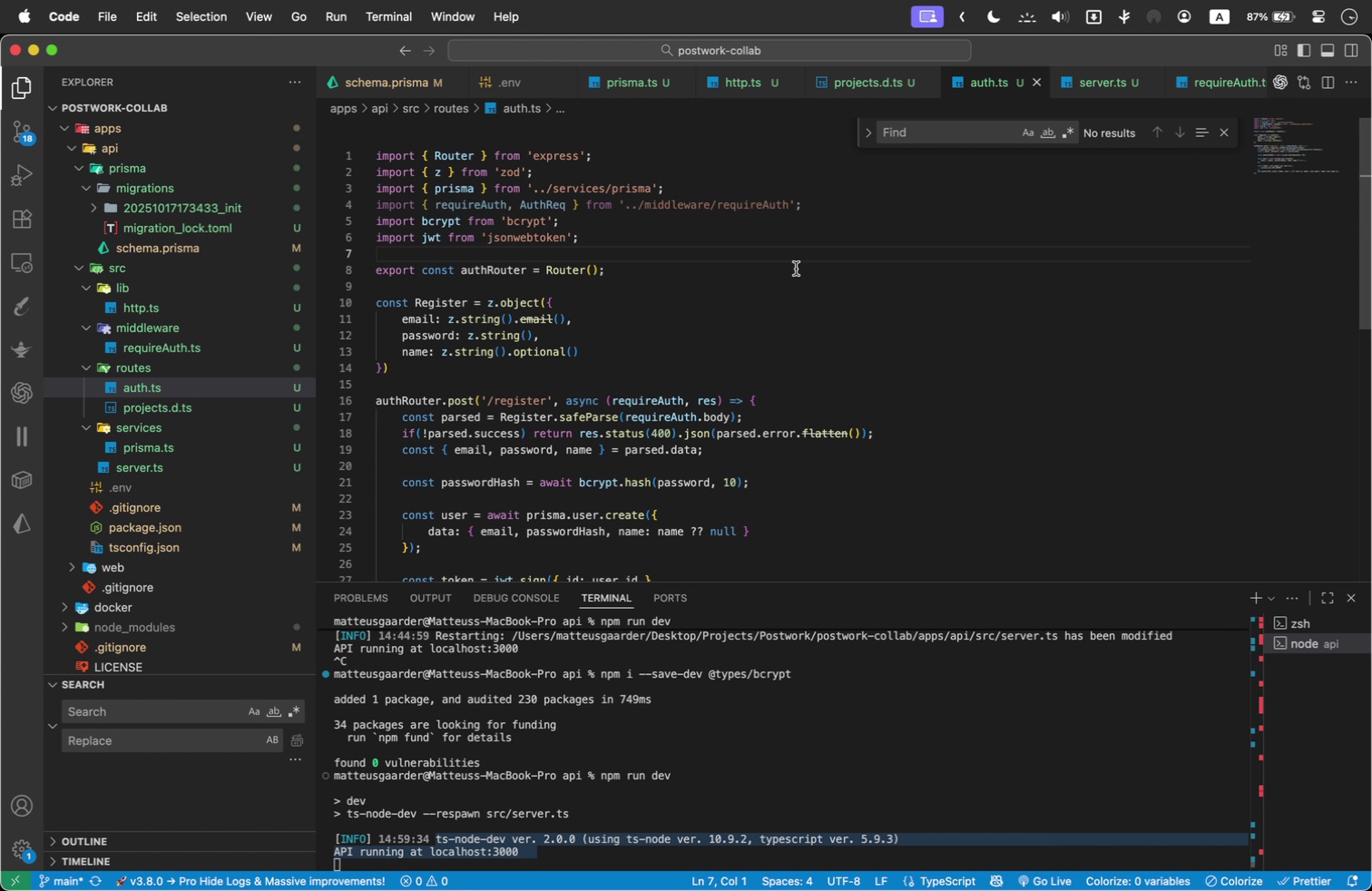 
scroll: coordinate [796, 269], scroll_direction: down, amount: 1.0
 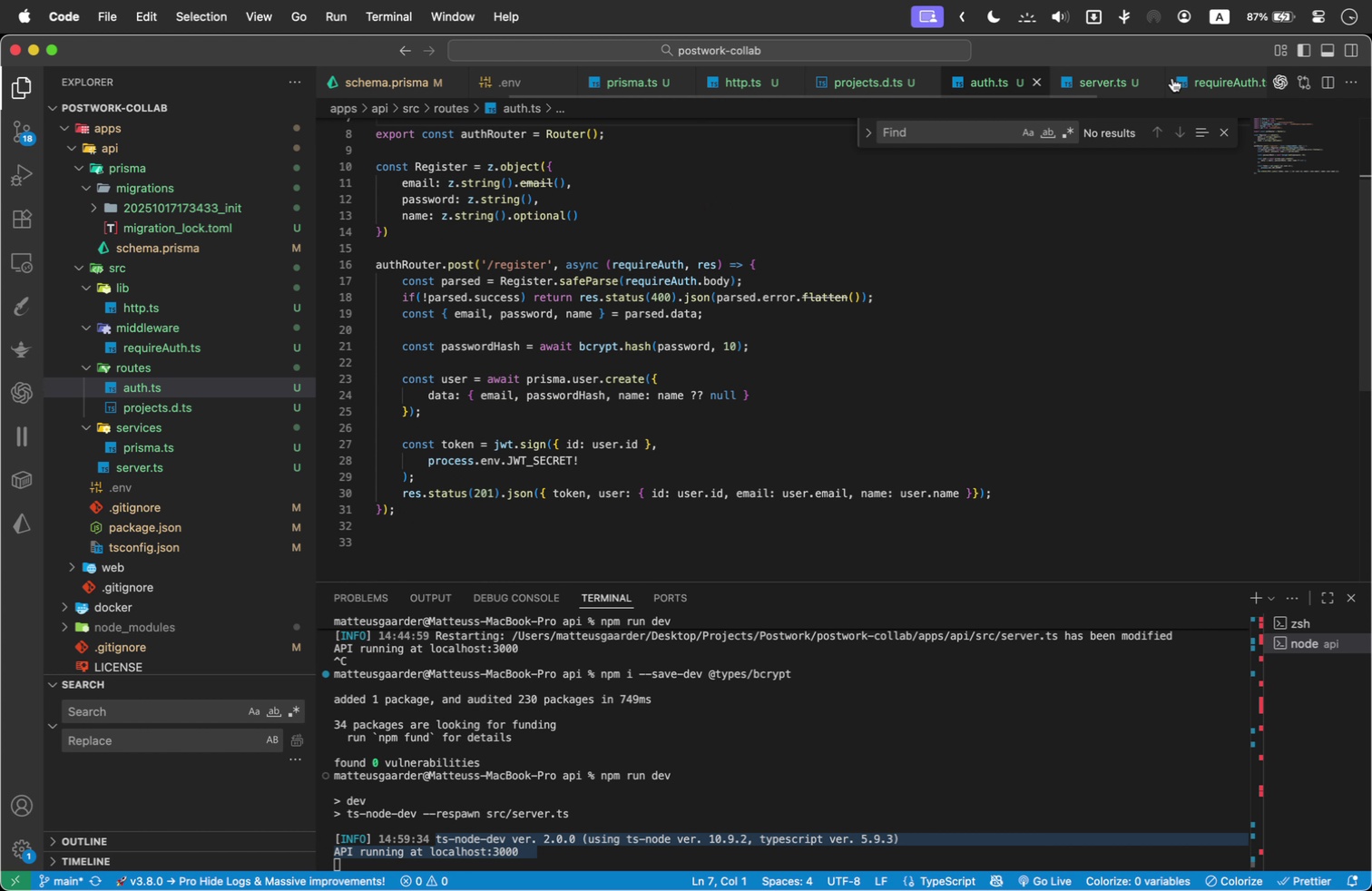 
left_click([1099, 81])
 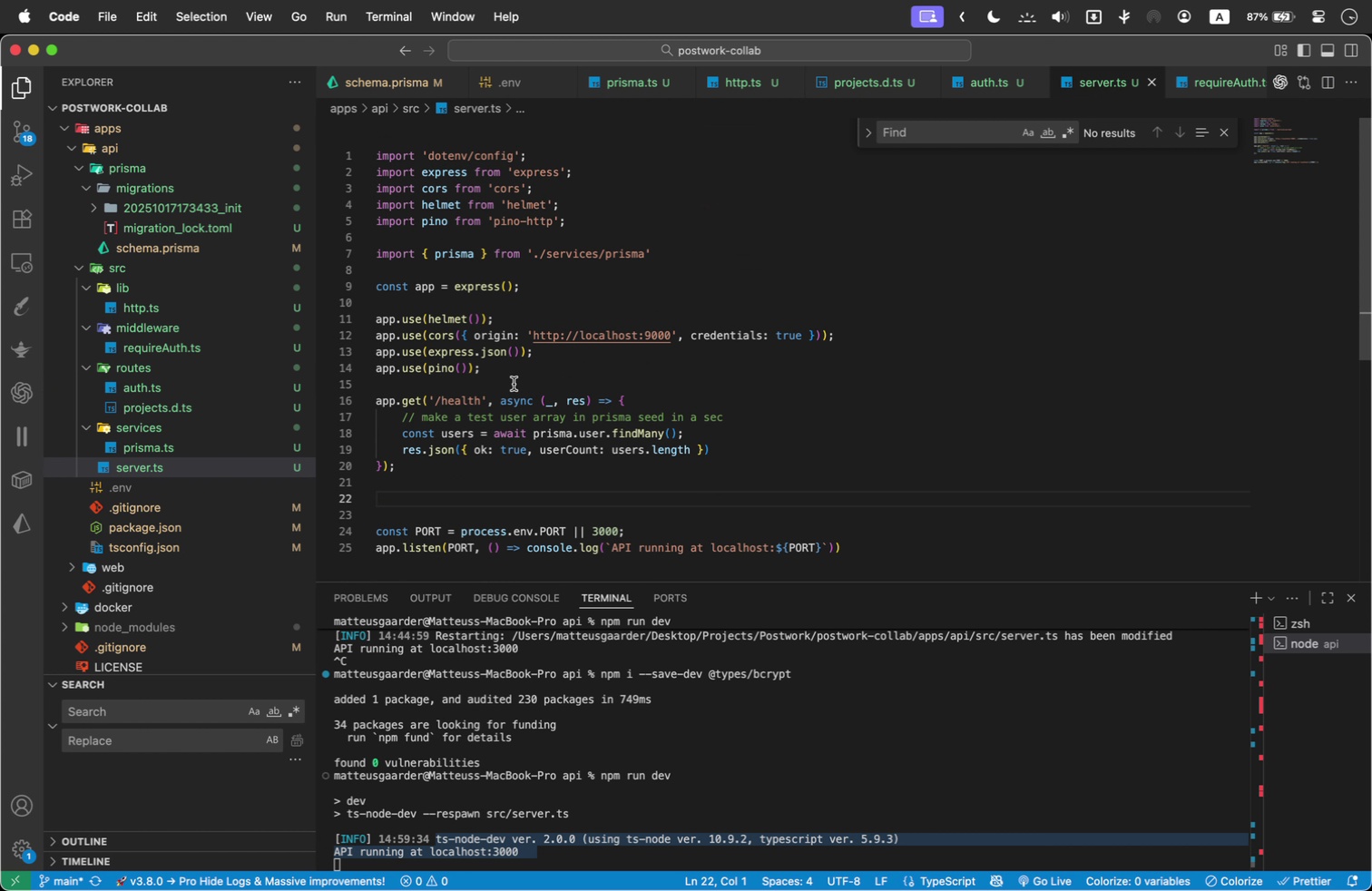 
left_click([543, 361])
 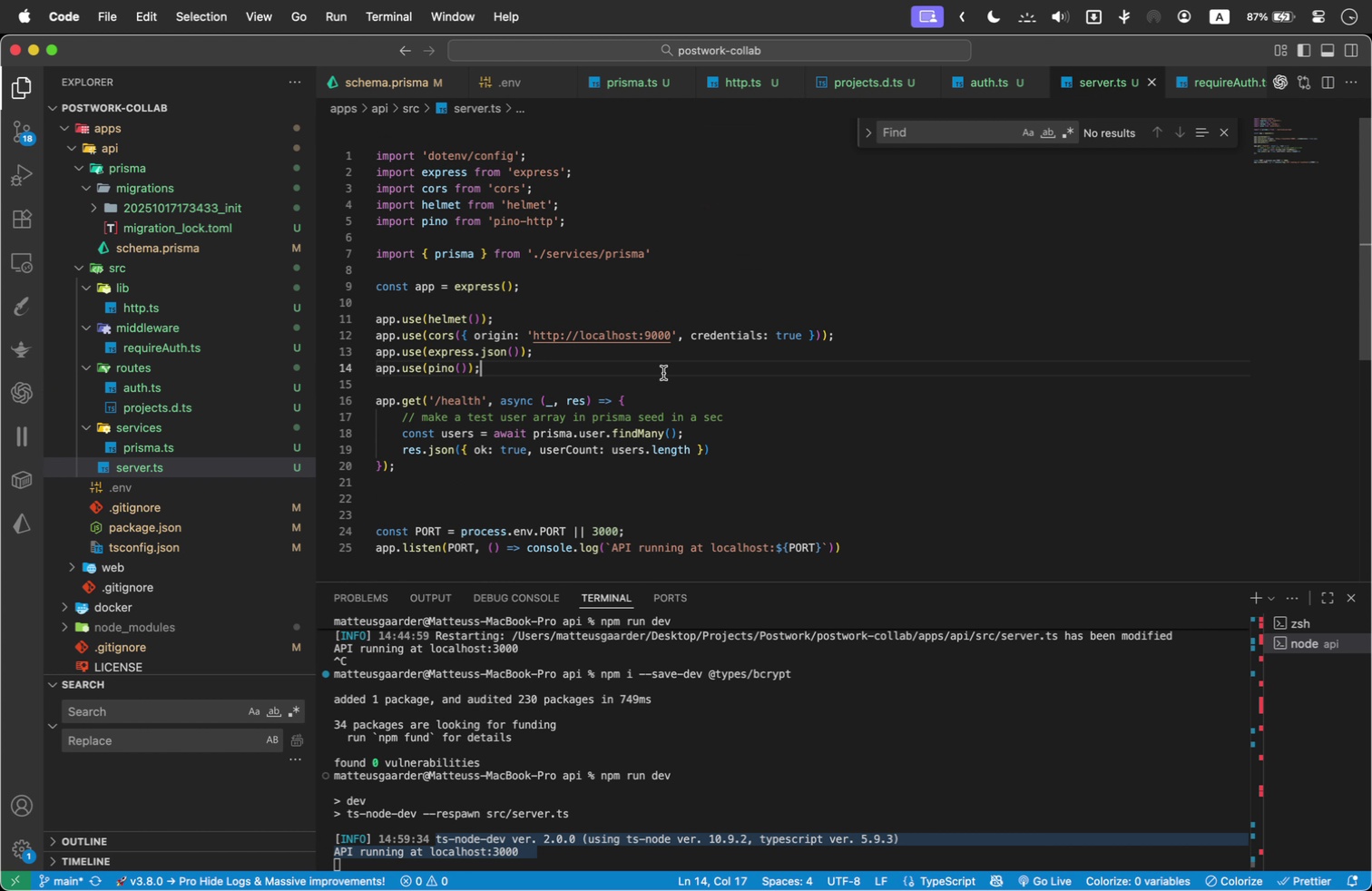 
key(Enter)
 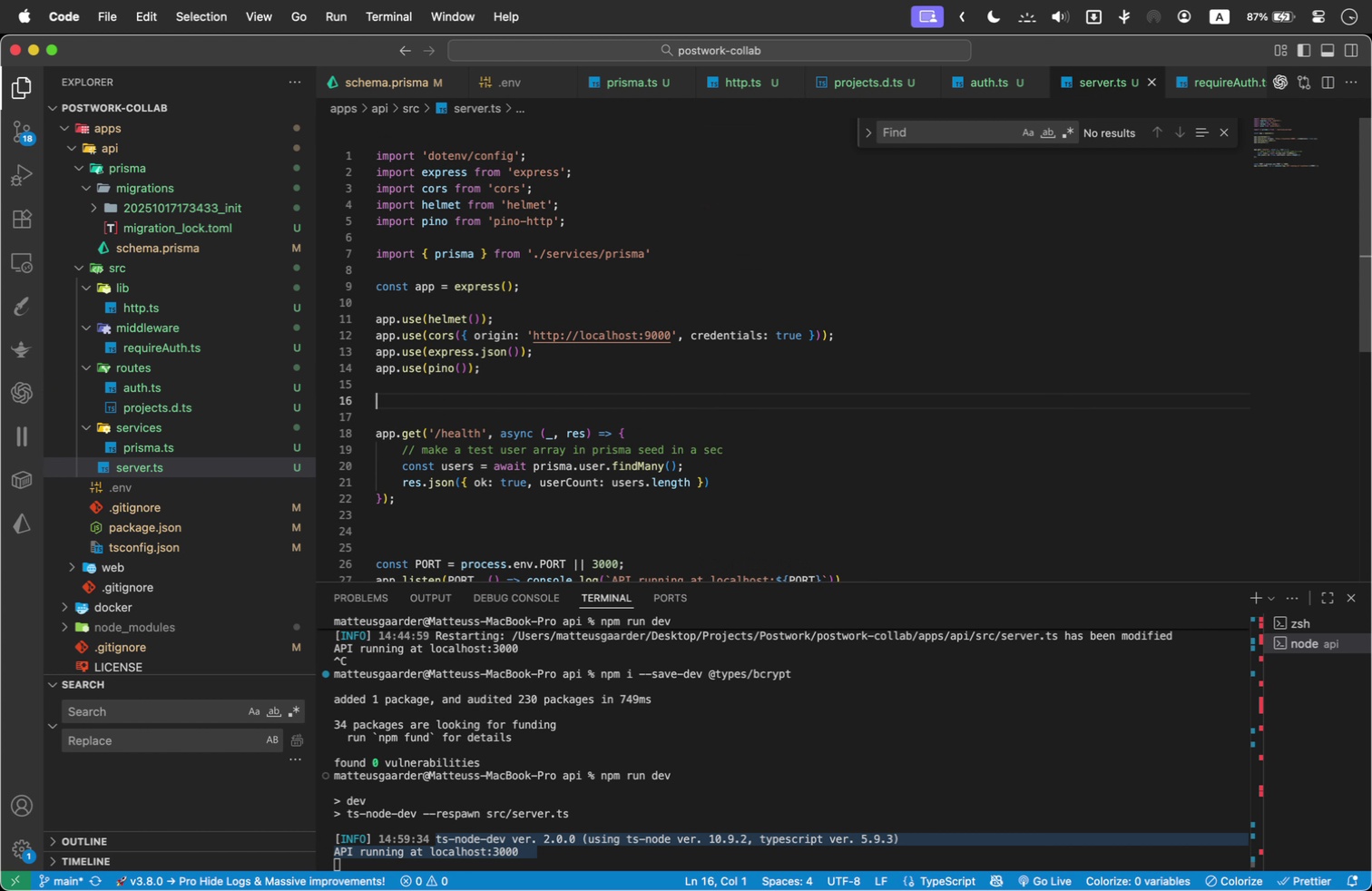 
key(Enter)
 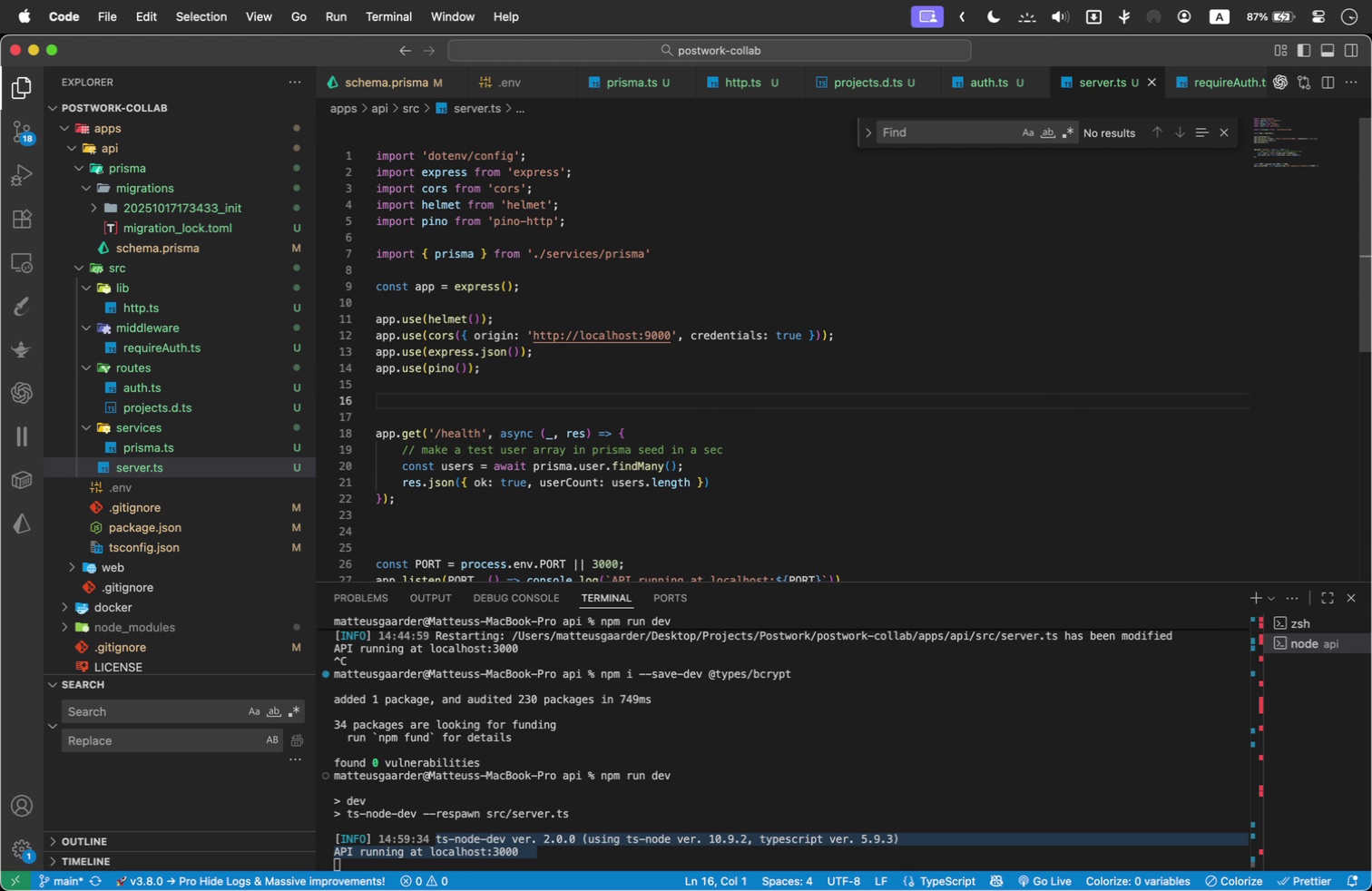 
type(app.use(/)
key(Backspace)
type('a)
key(Backspace)
type(/auth)
 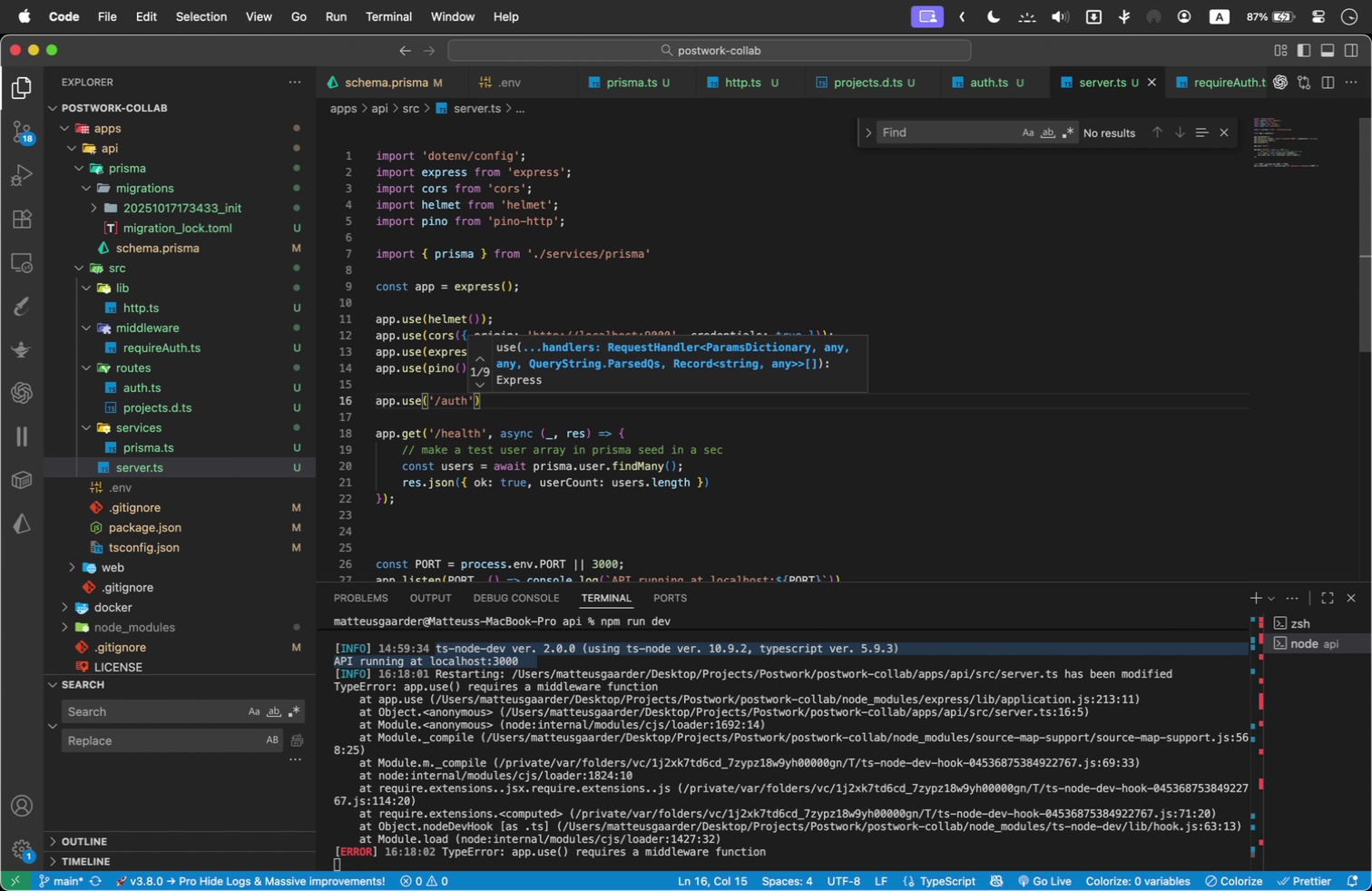 
key(ArrowRight)
 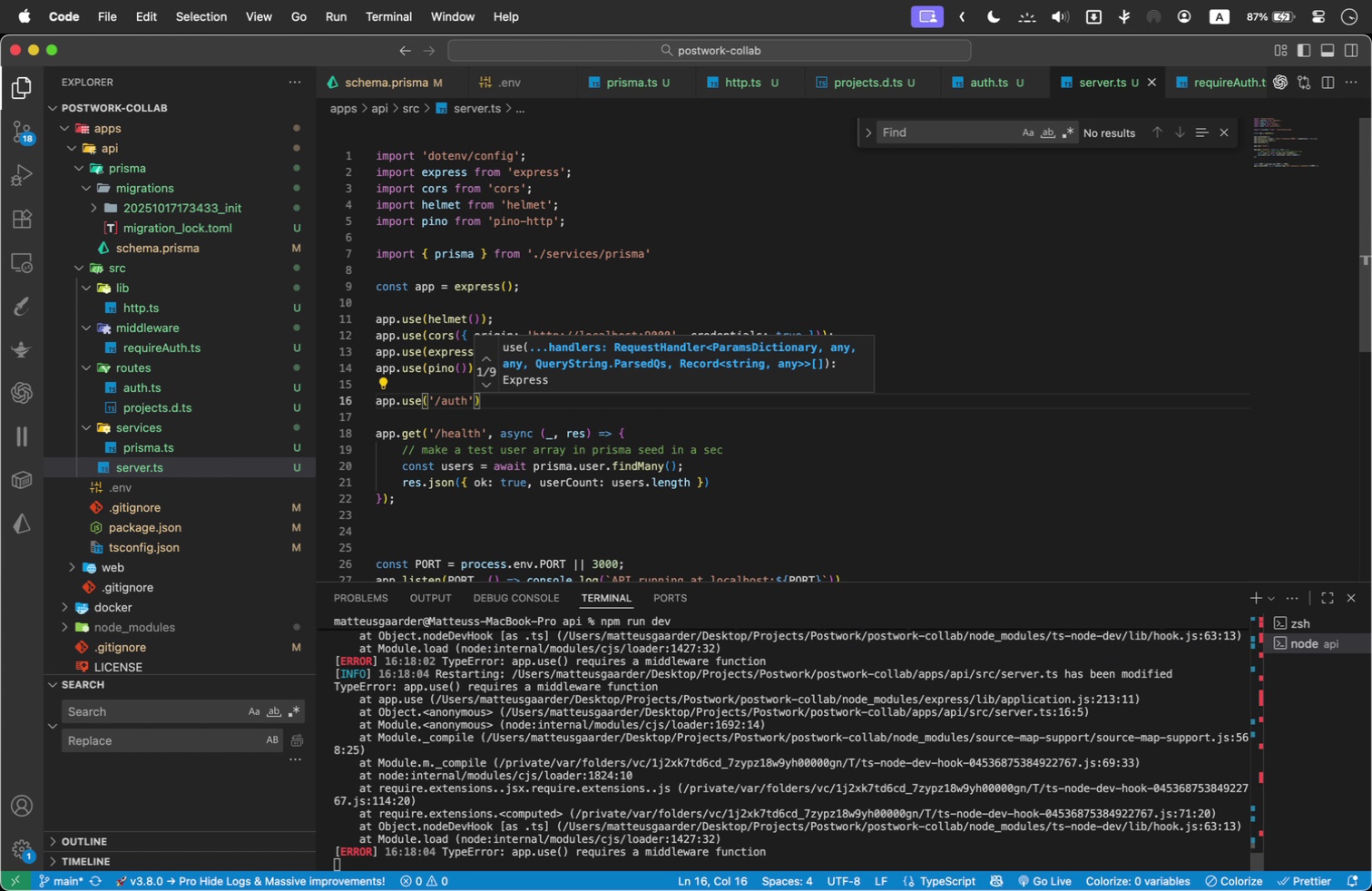 
type(, auth)
 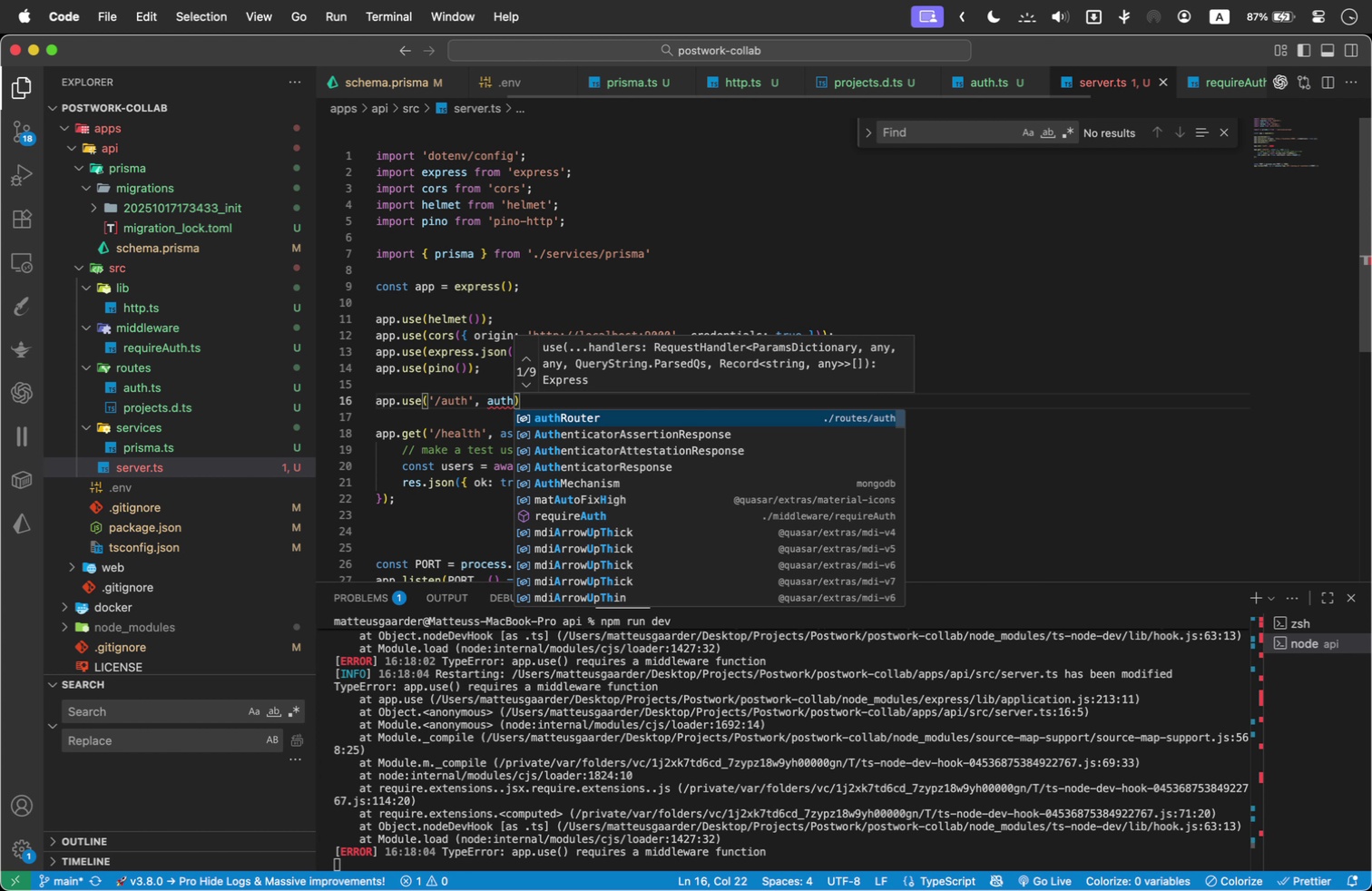 
key(Enter)
 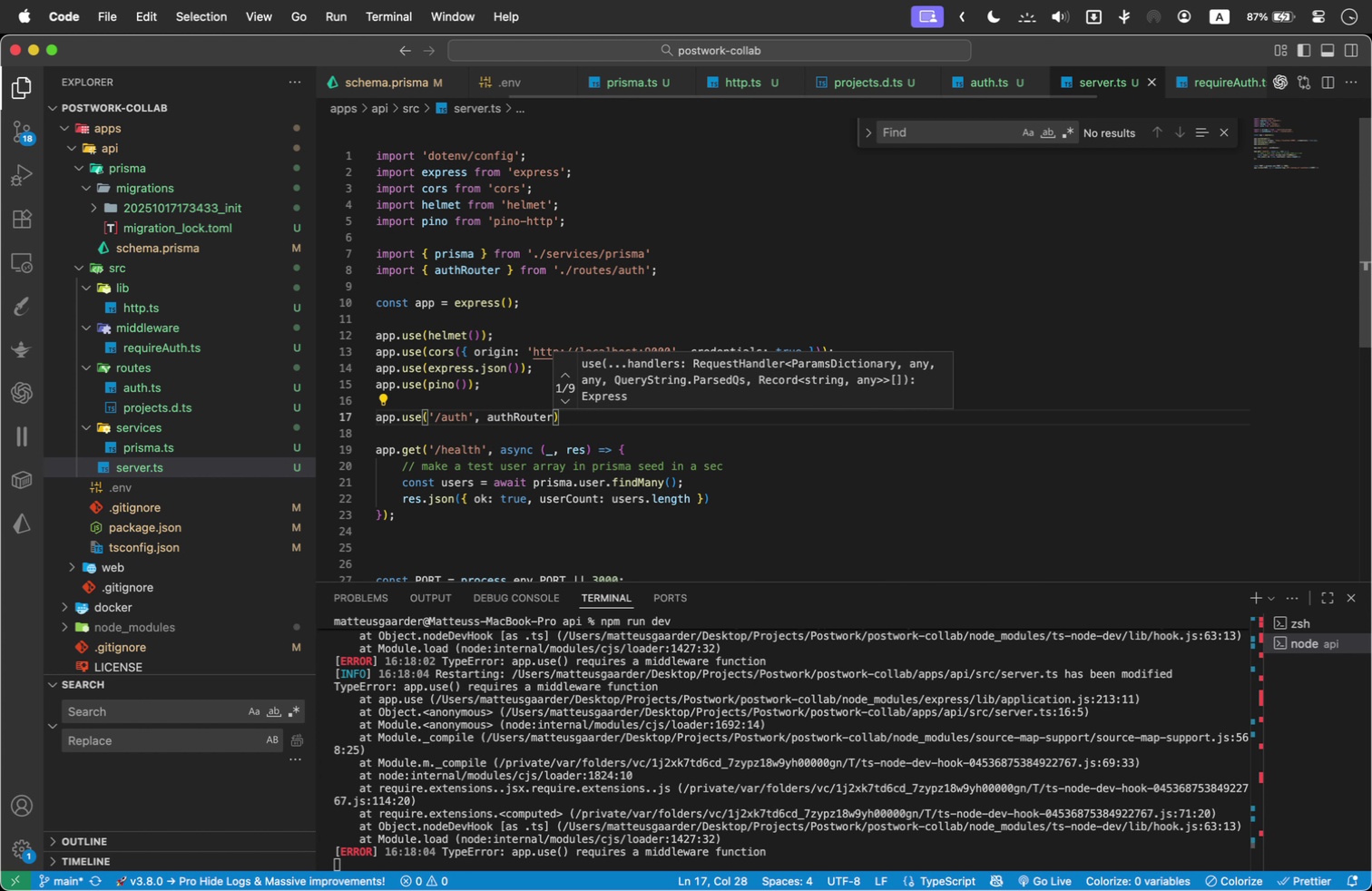 
key(ArrowRight)
 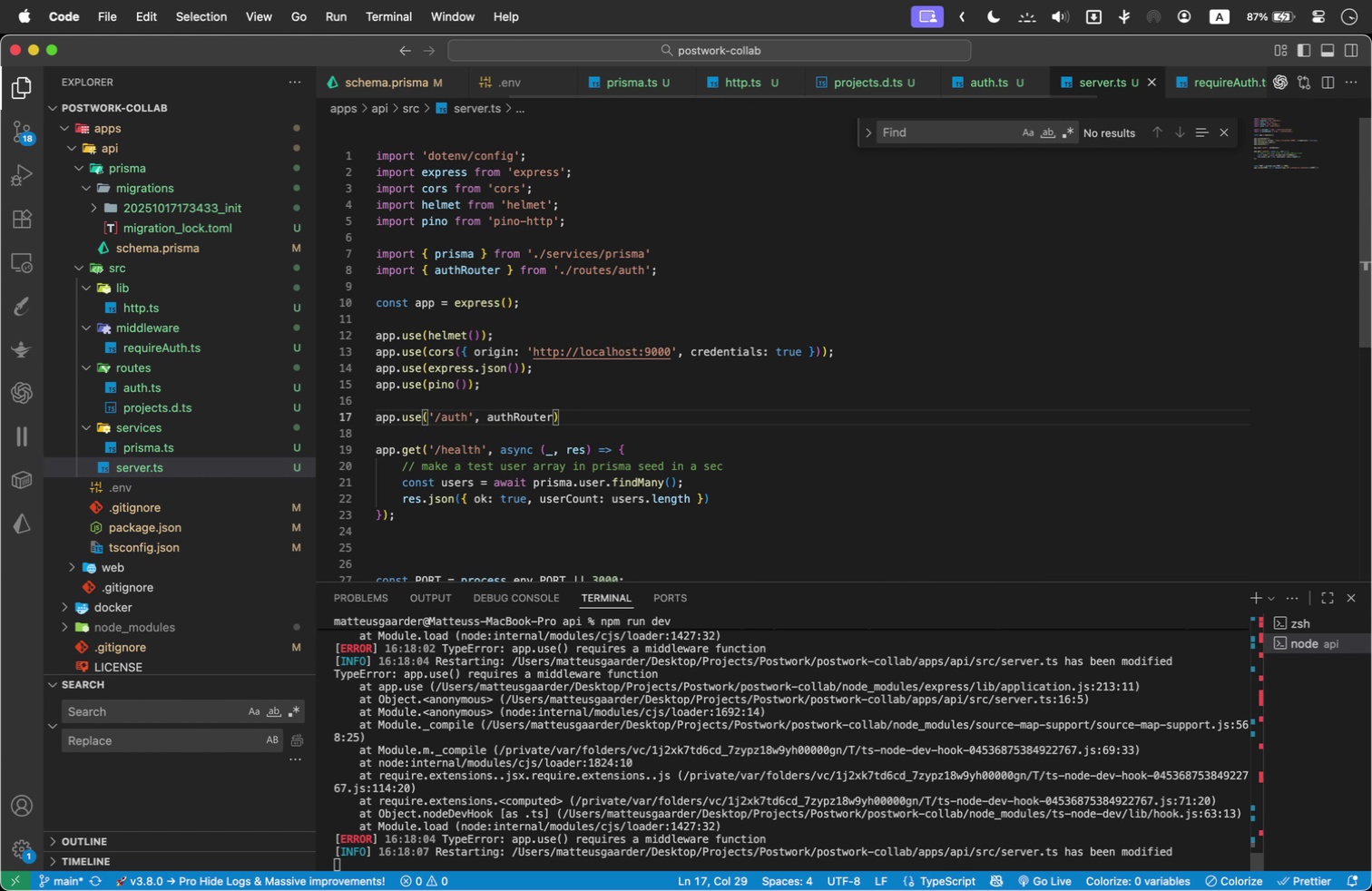 
key(Semicolon)
 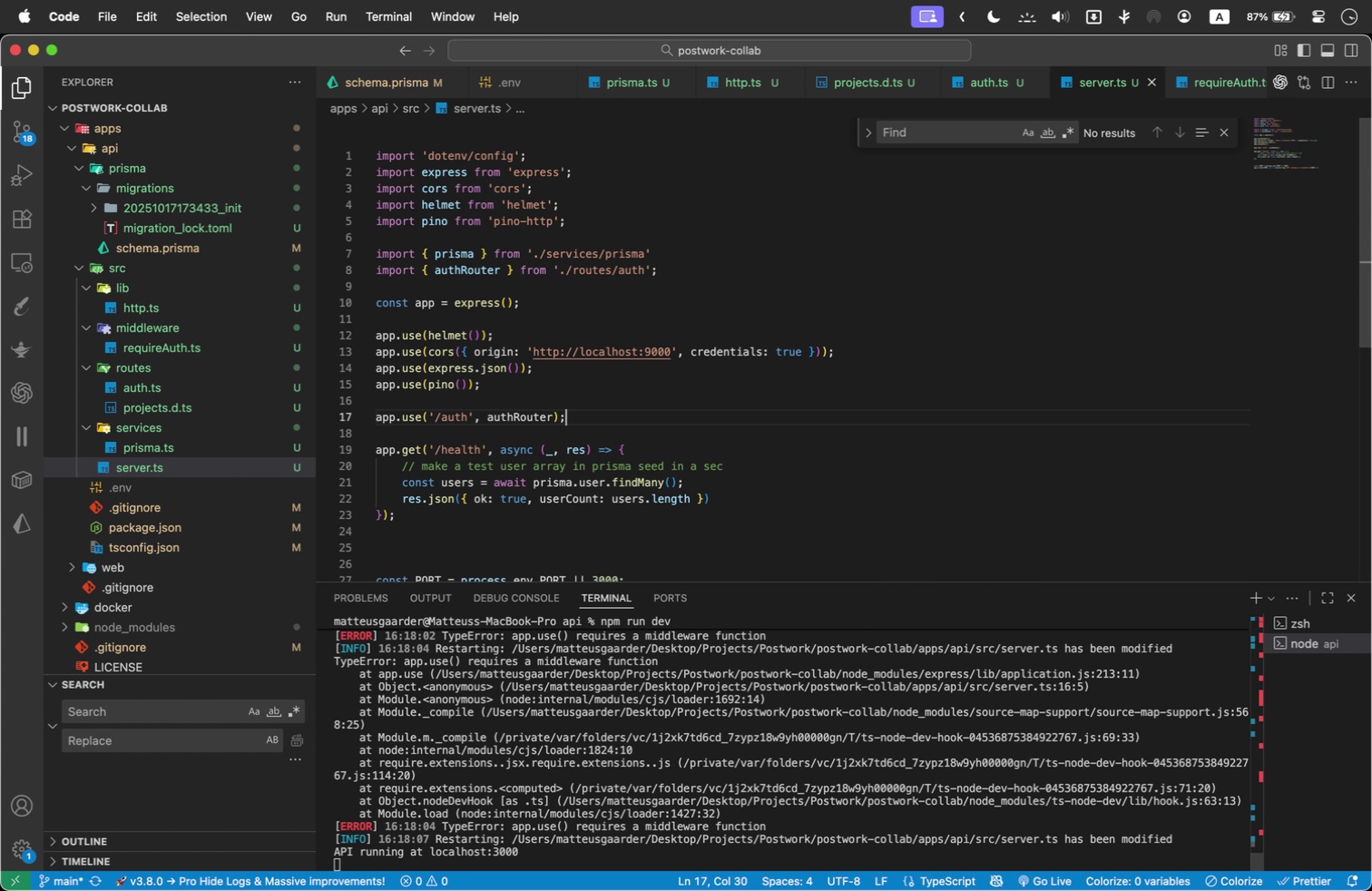 
key(Enter)
 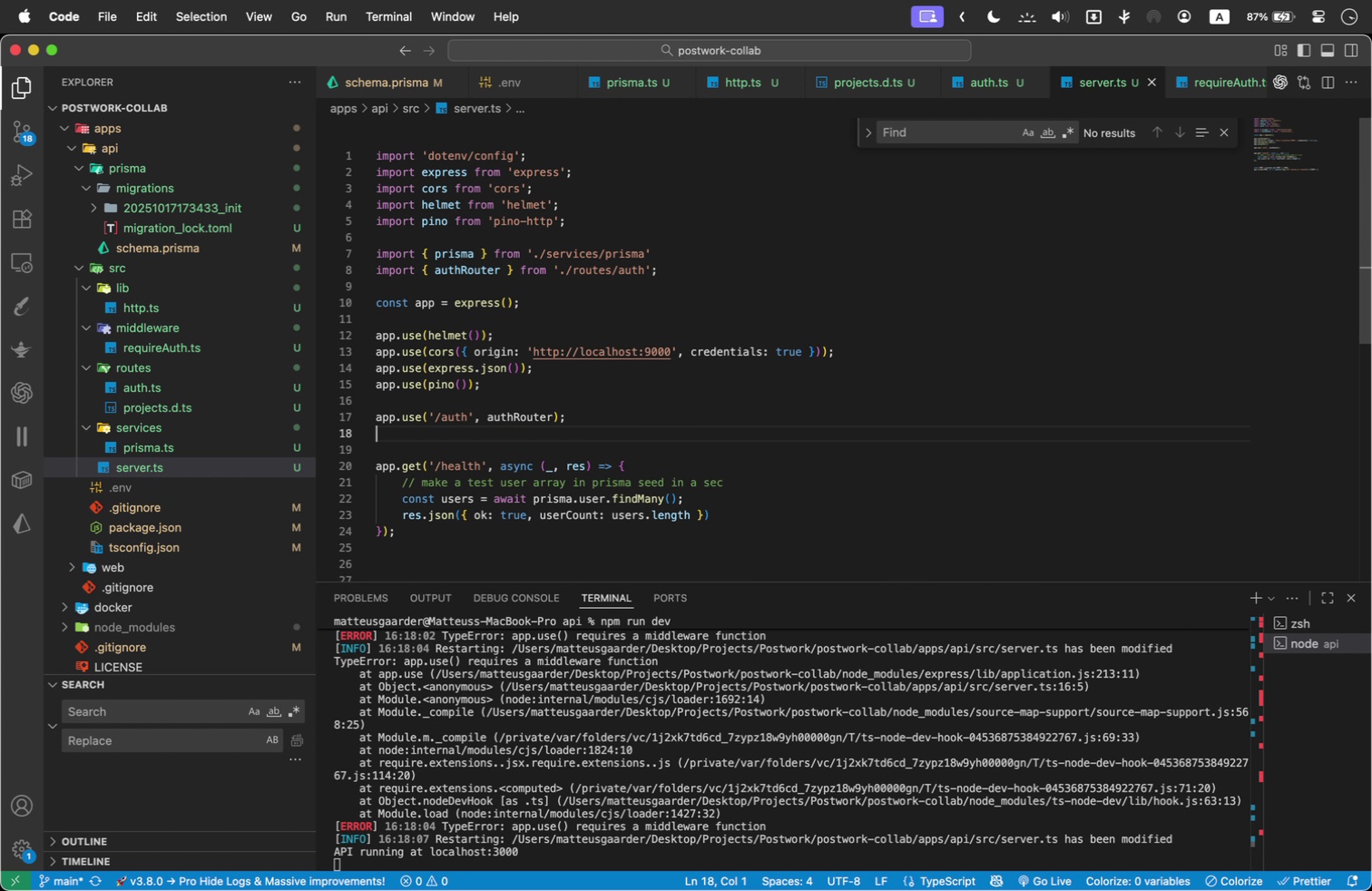 
type(app.use()
 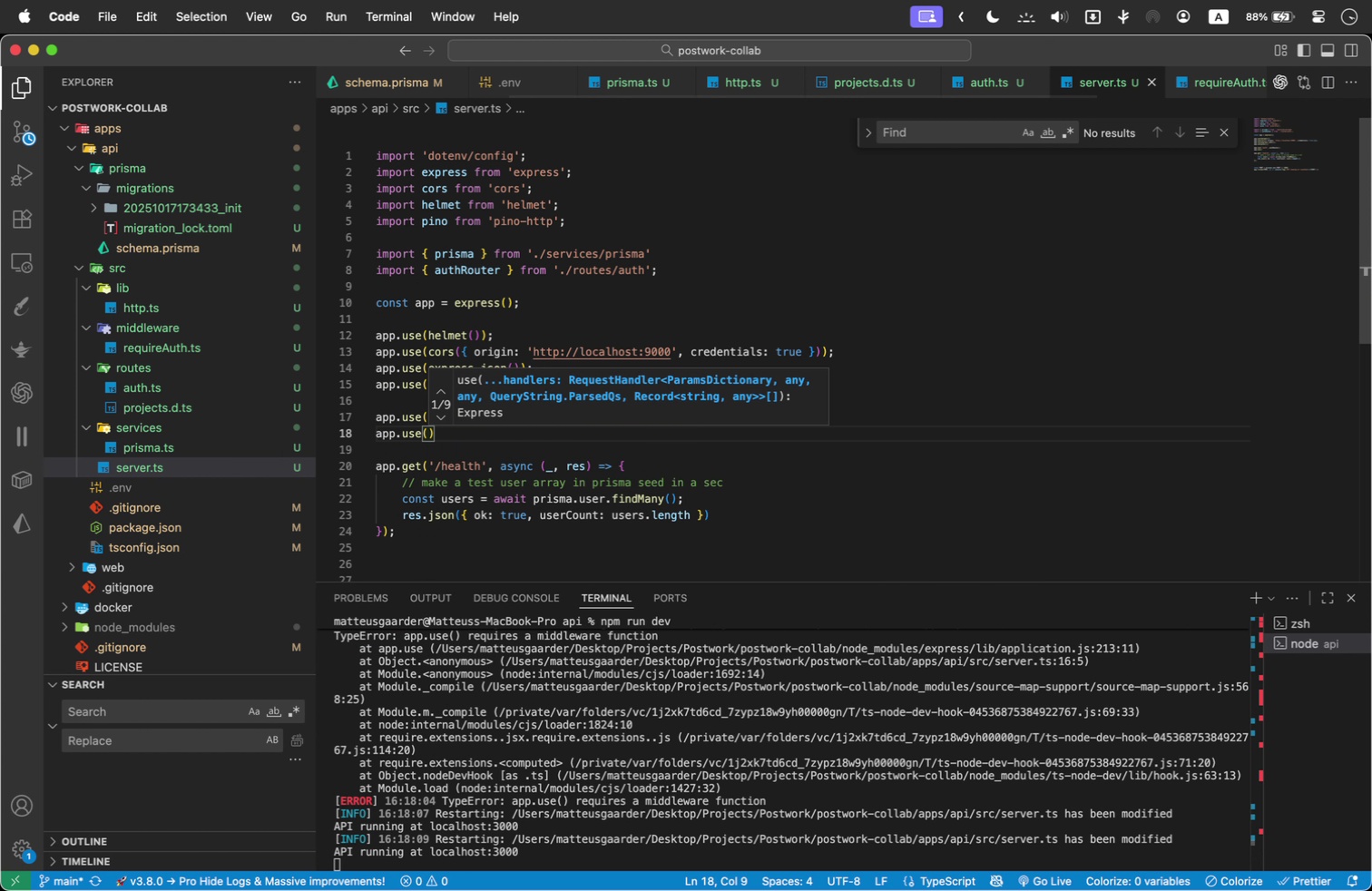 
type('/projects)
 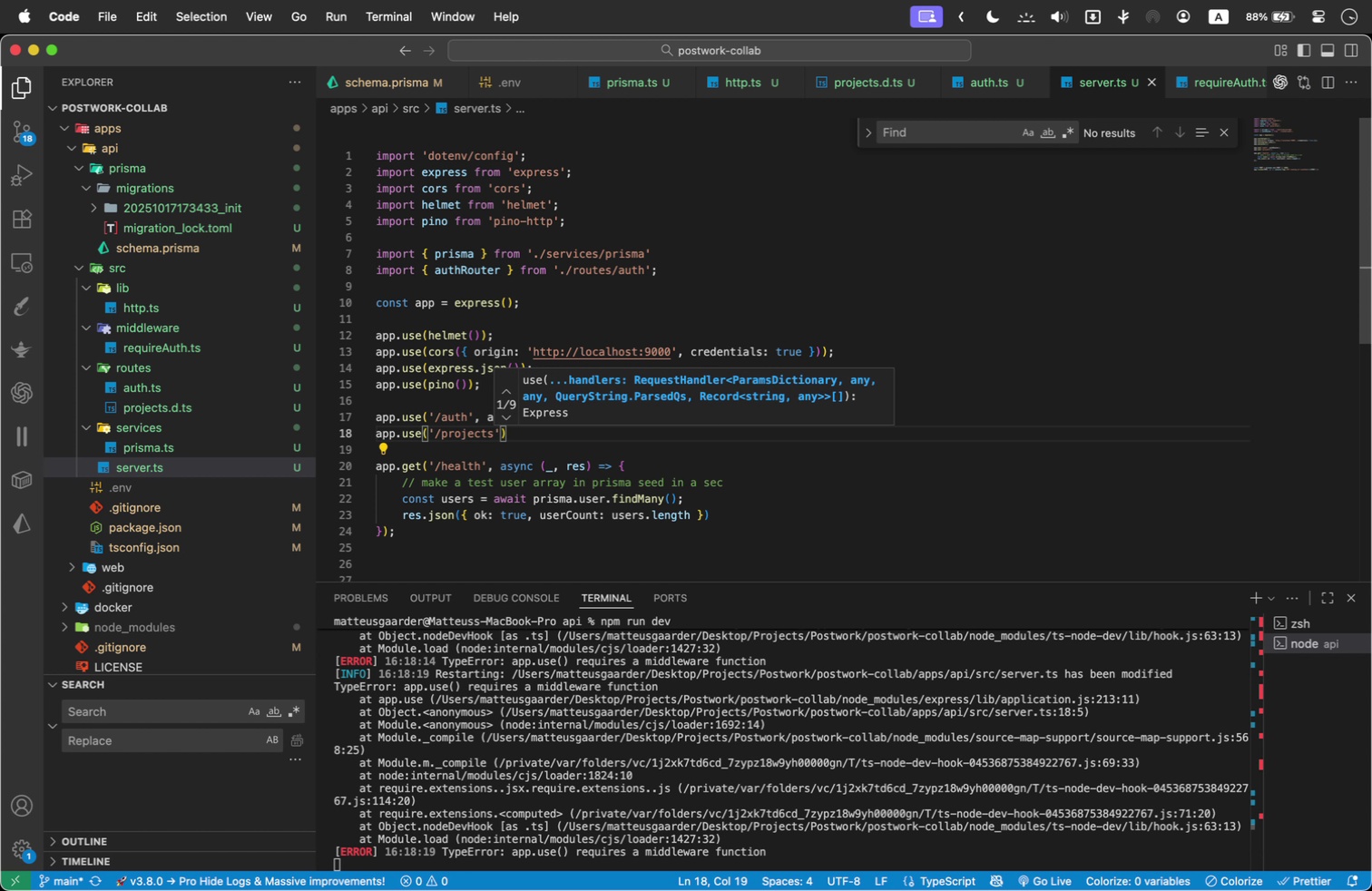 
key(ArrowRight)
 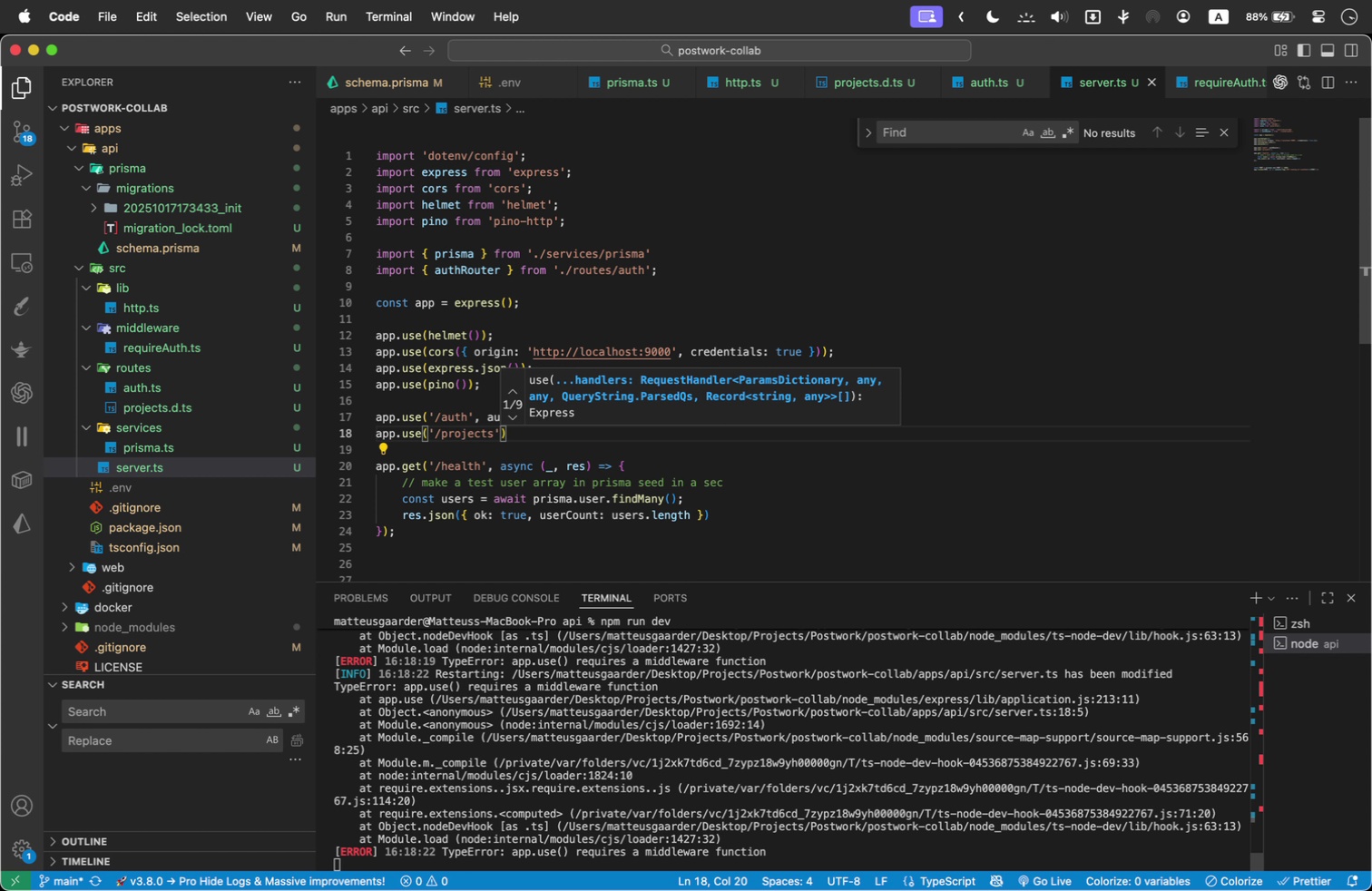 
key(Comma)
 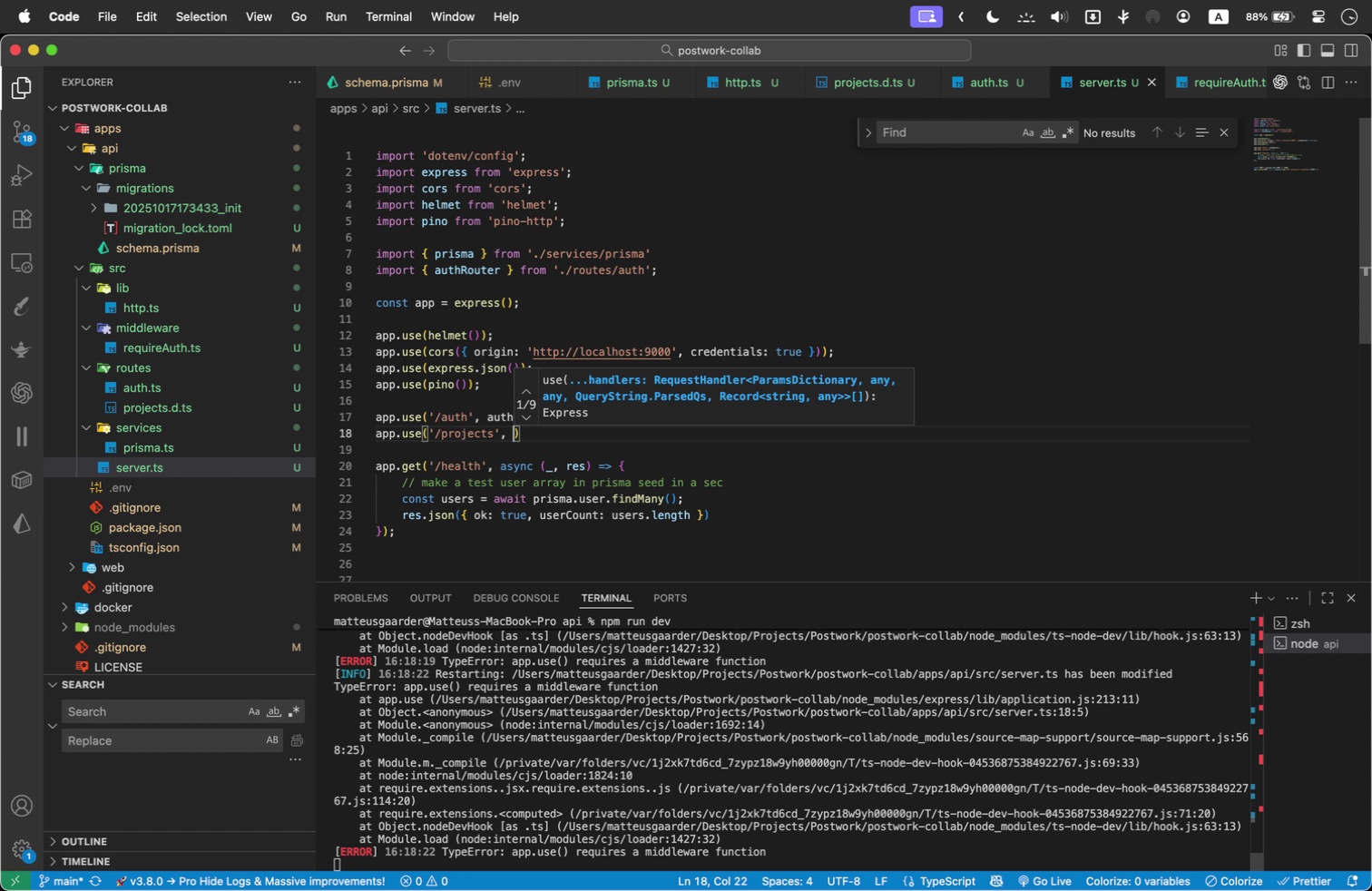 
key(Space)
 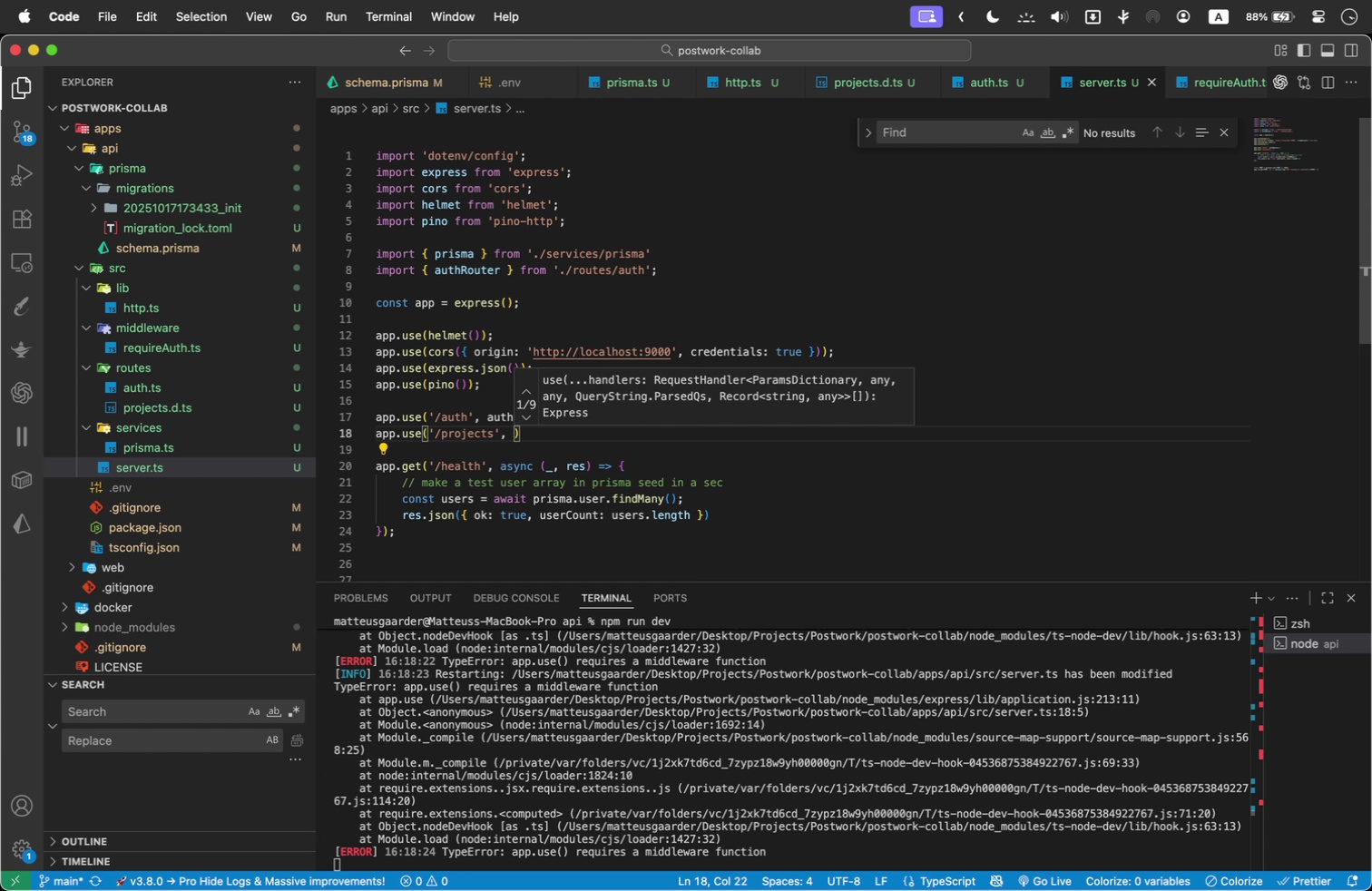 
wait(26.92)
 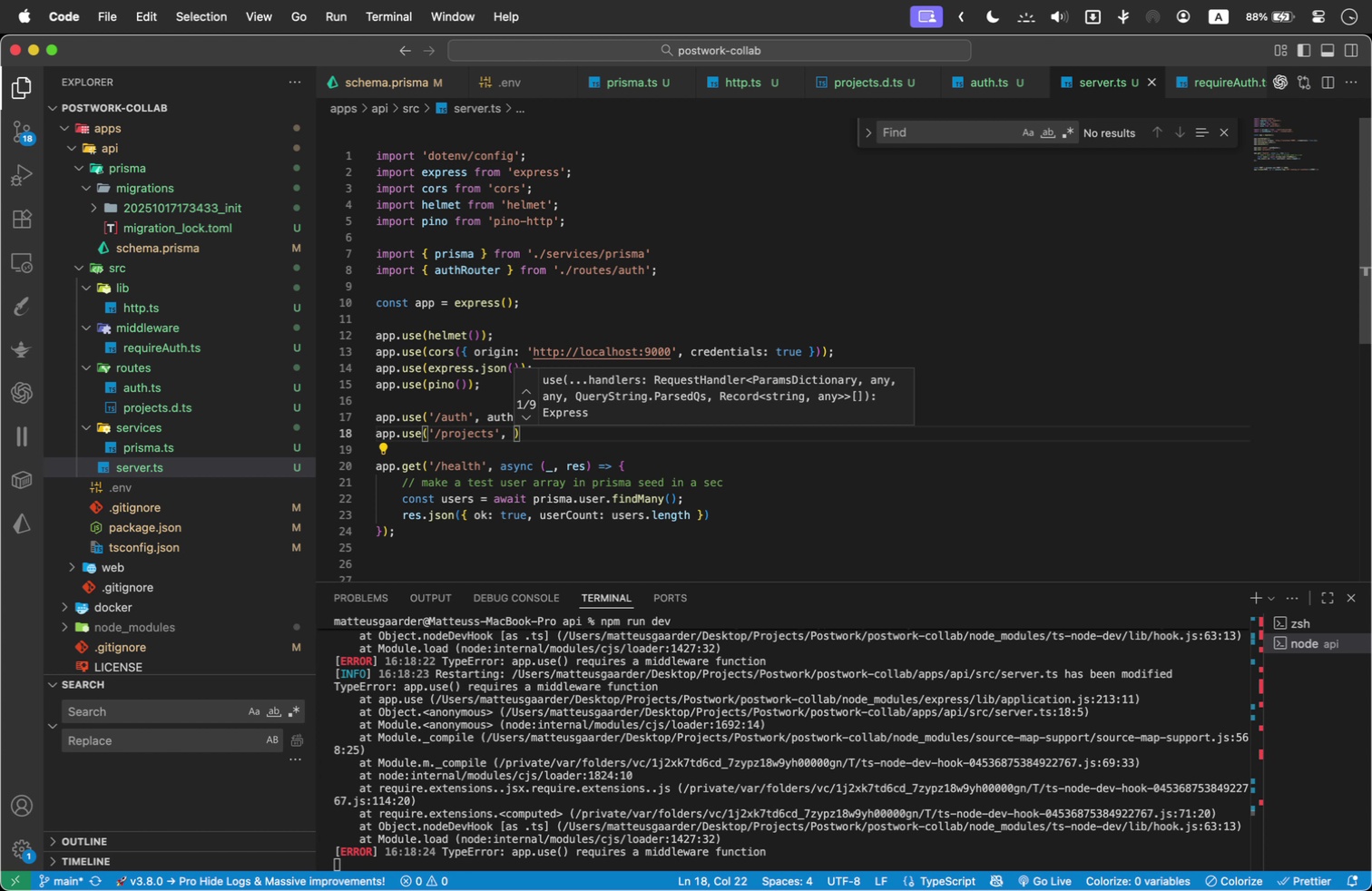 
left_click([974, 260])
 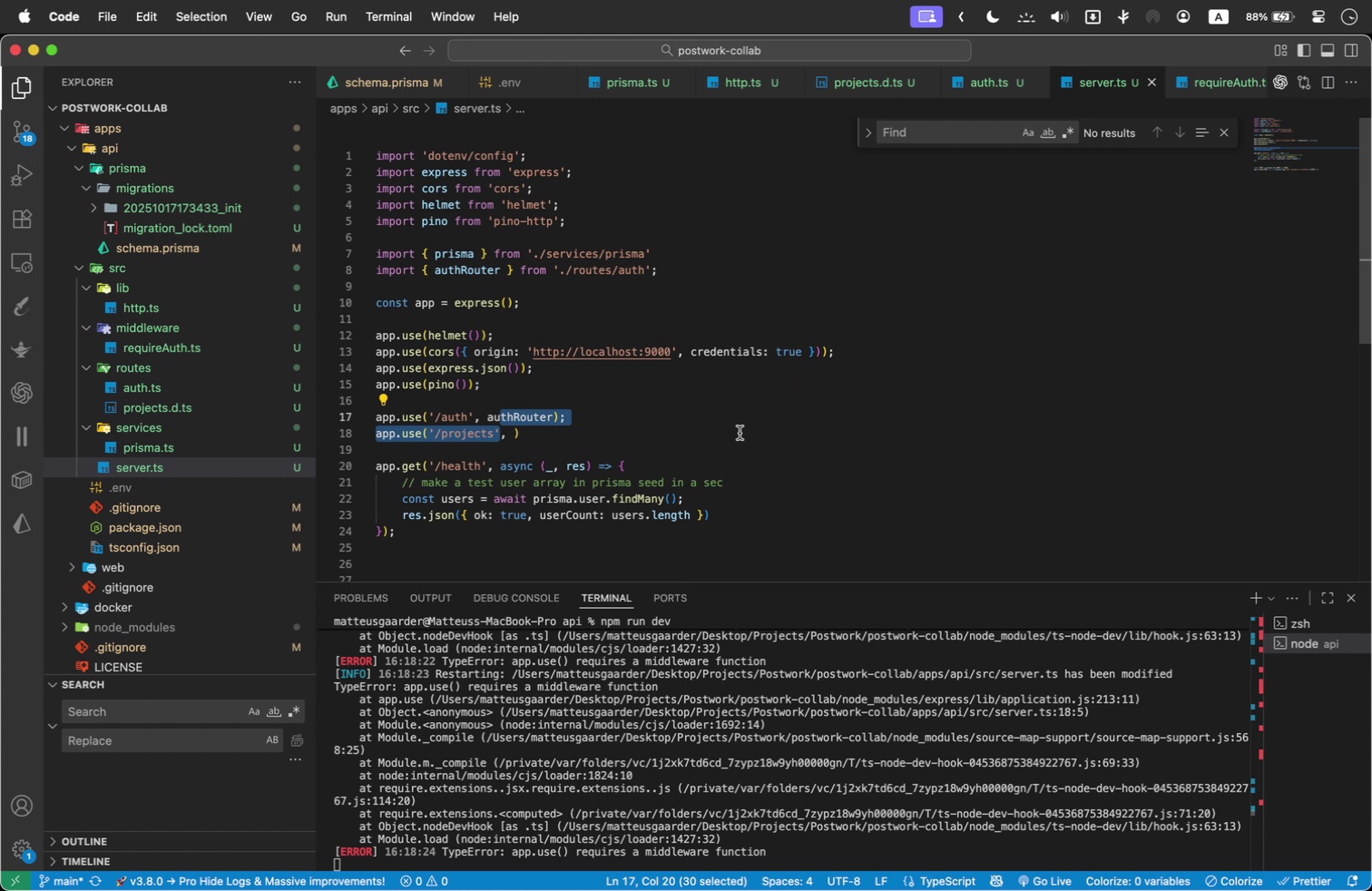 
key(ArrowDown)
 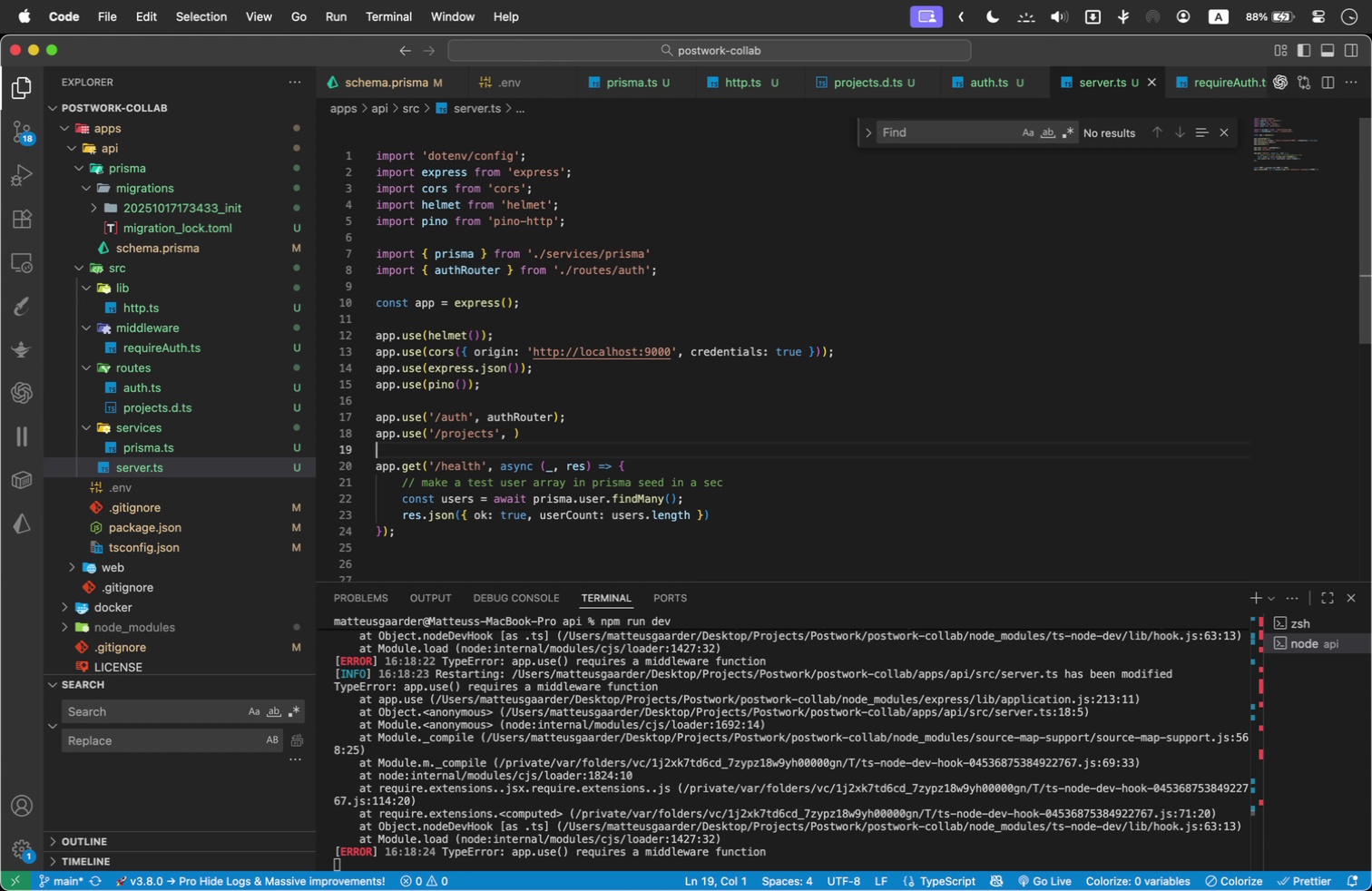 
key(ArrowRight)
 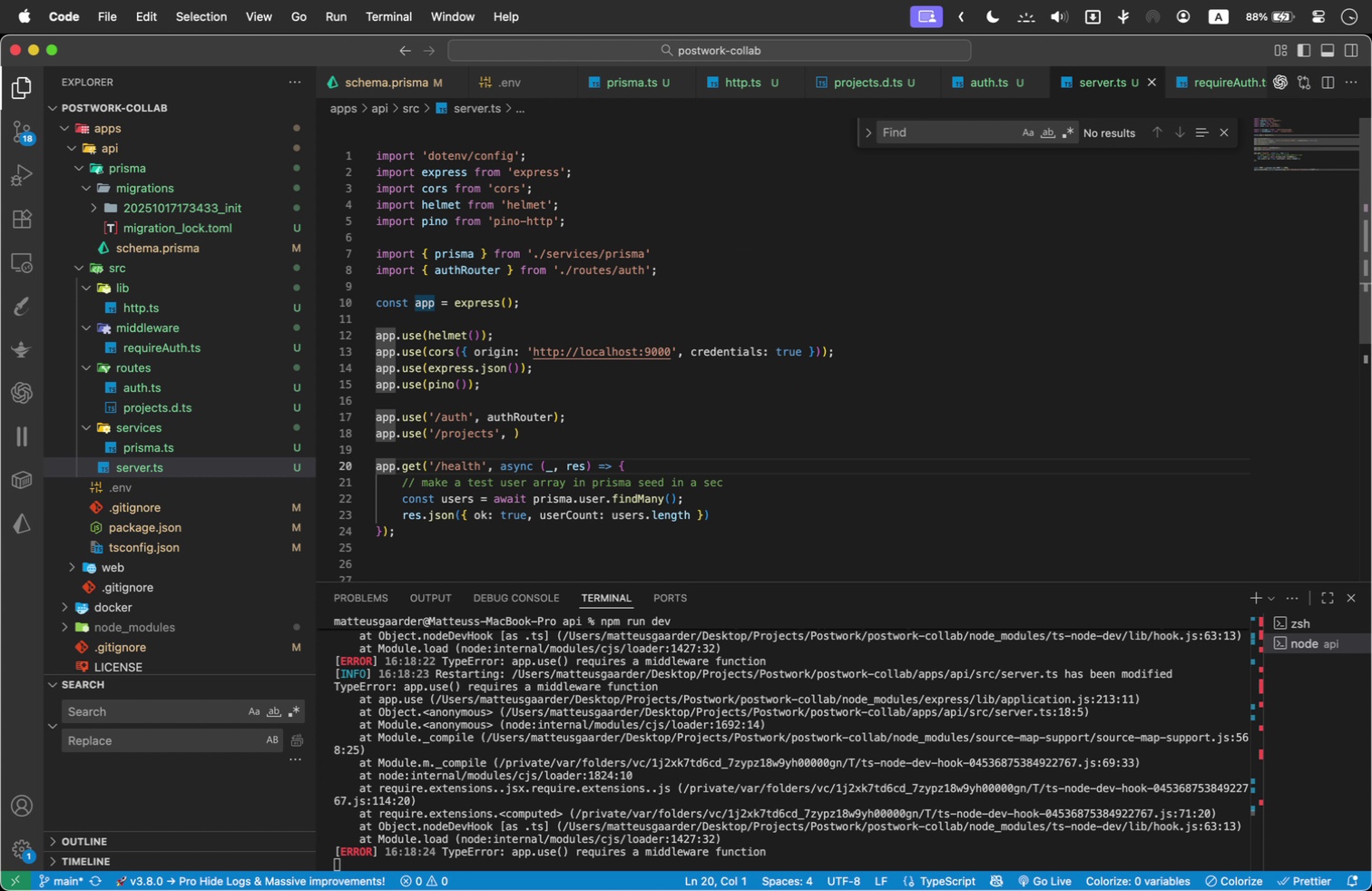 
key(ArrowUp)
 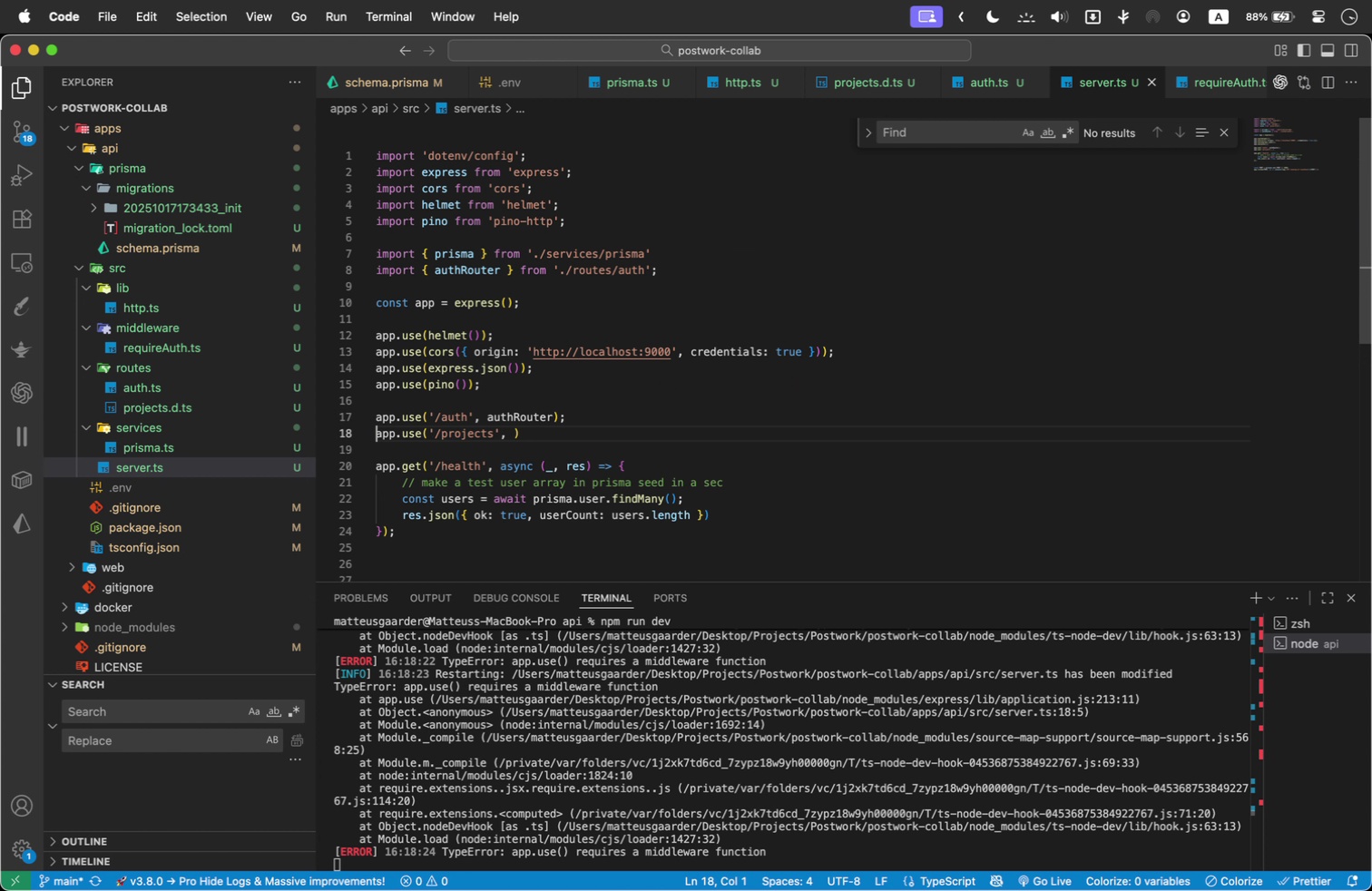 
key(ArrowUp)
 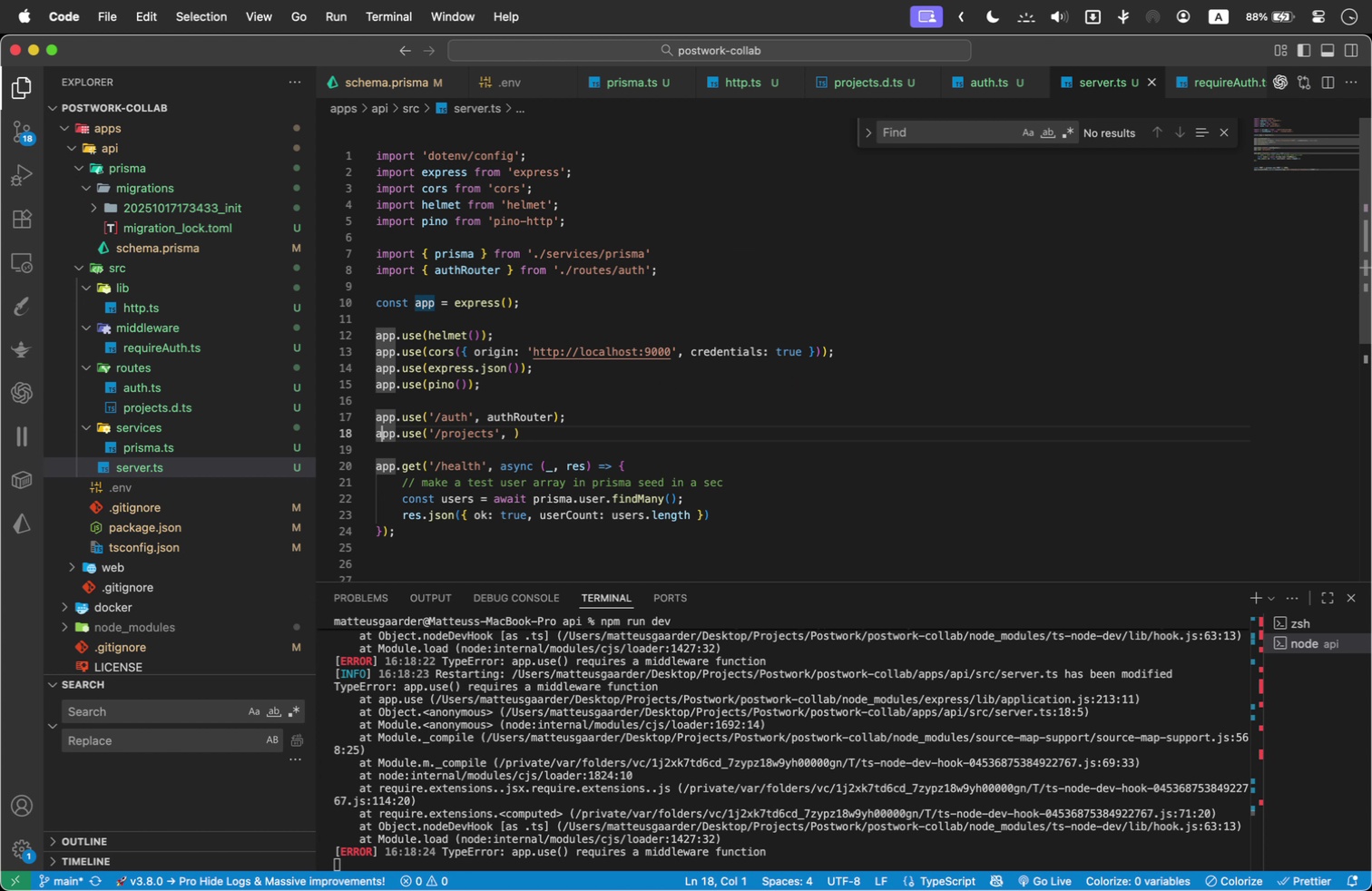 
hold_key(key=ArrowRight, duration=1.26)
 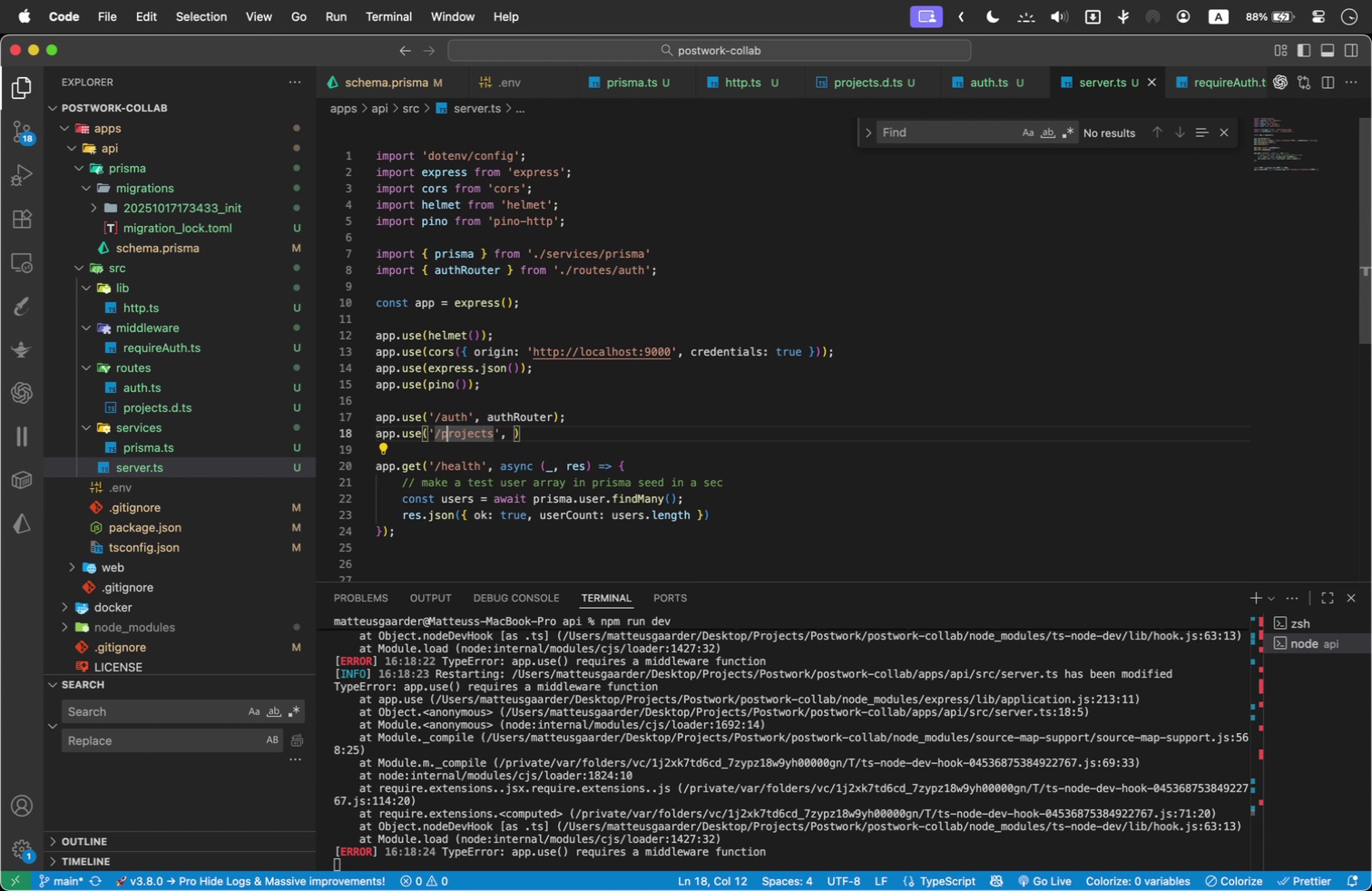 
key(ArrowRight)
 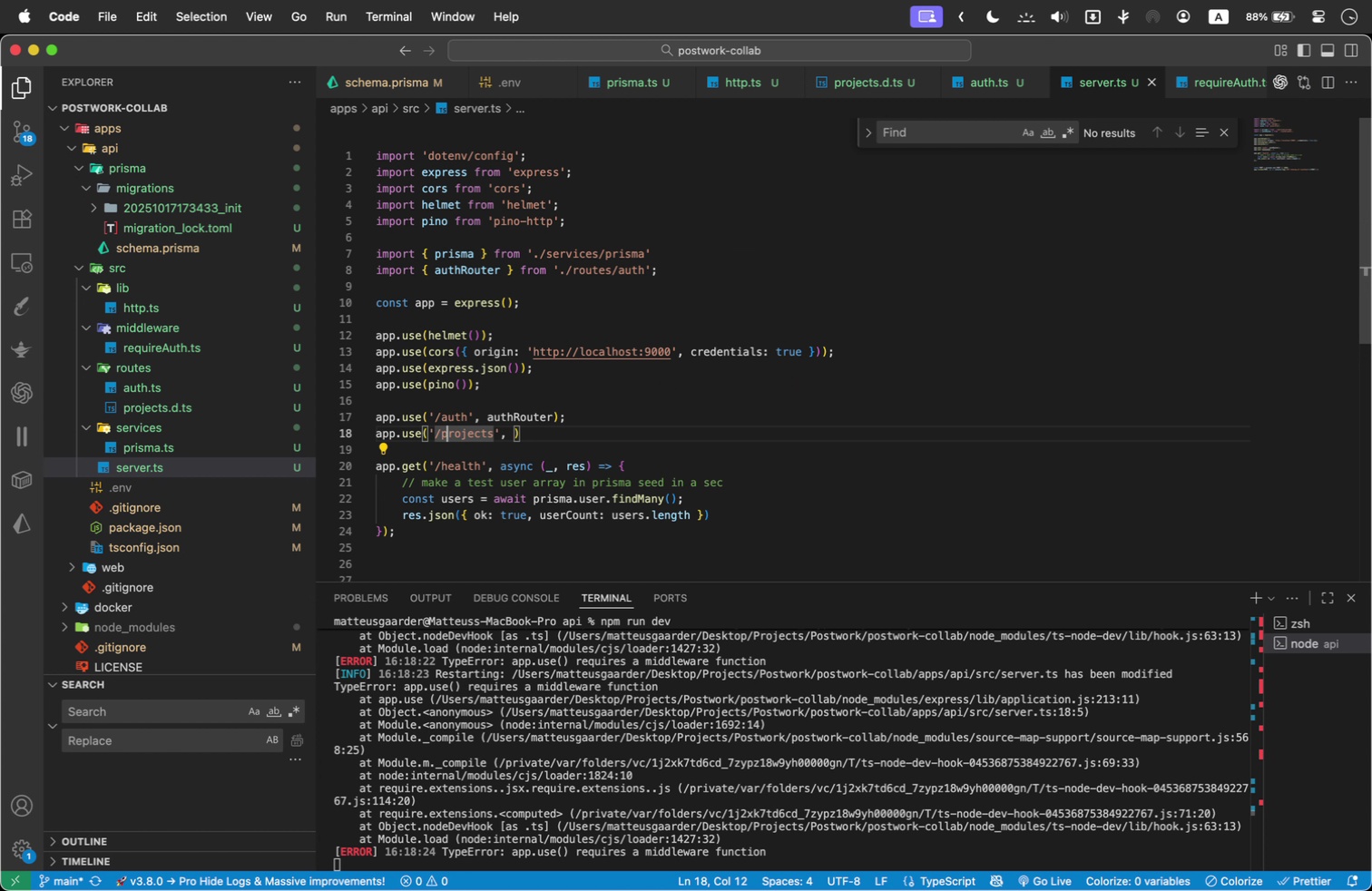 
key(ArrowRight)
 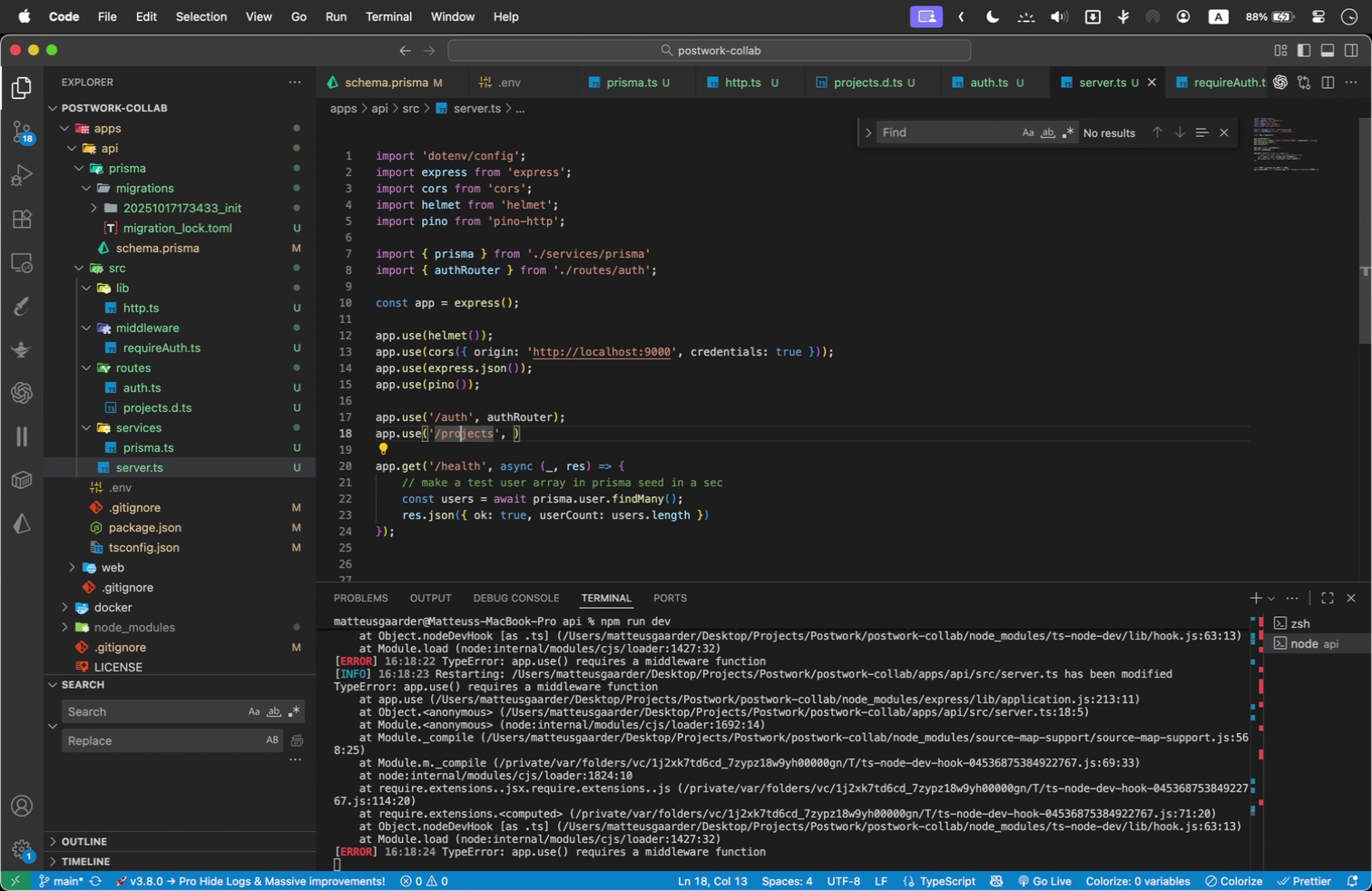 
hold_key(key=ArrowRight, duration=1.06)
 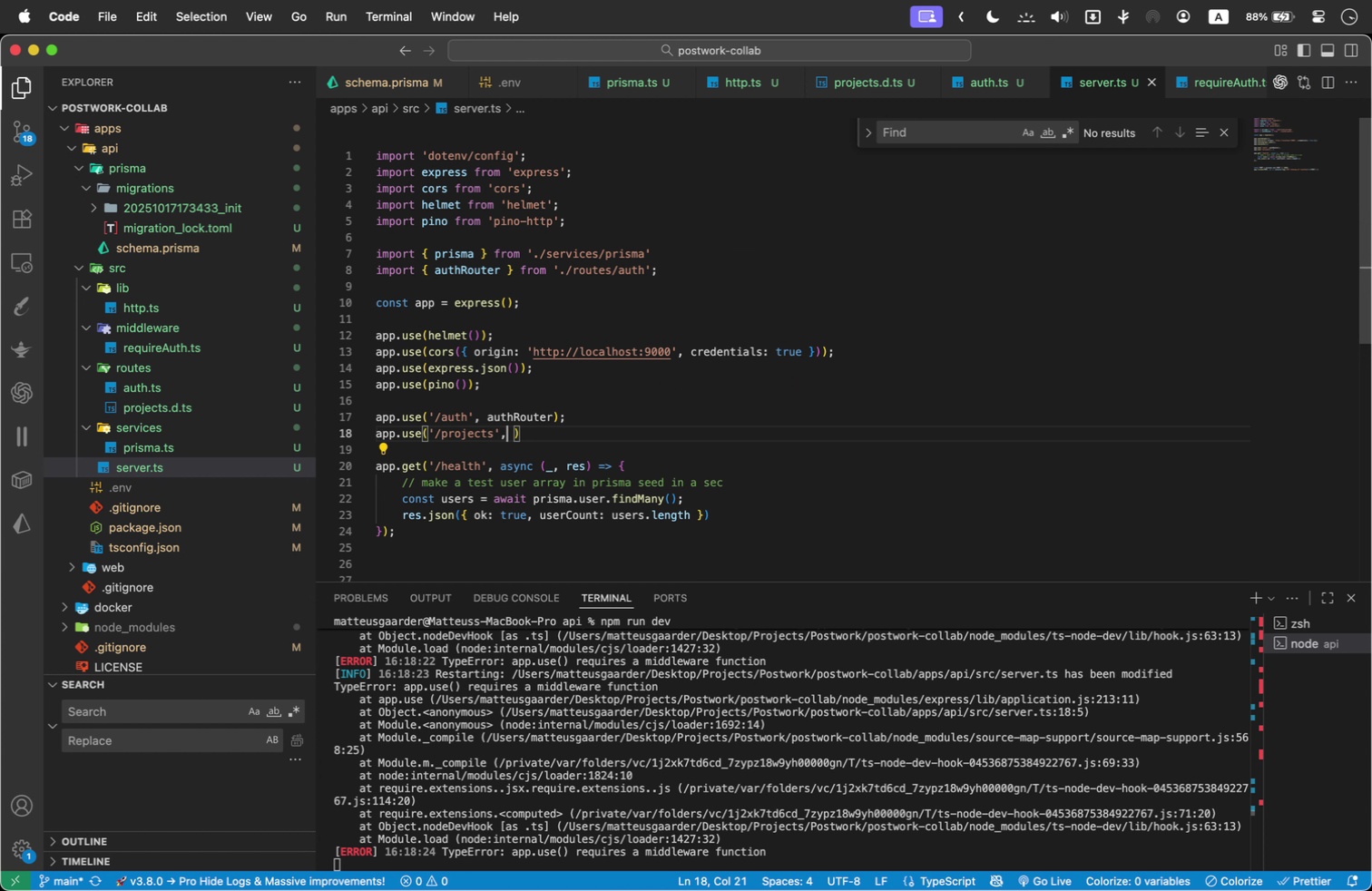 
key(ArrowRight)
 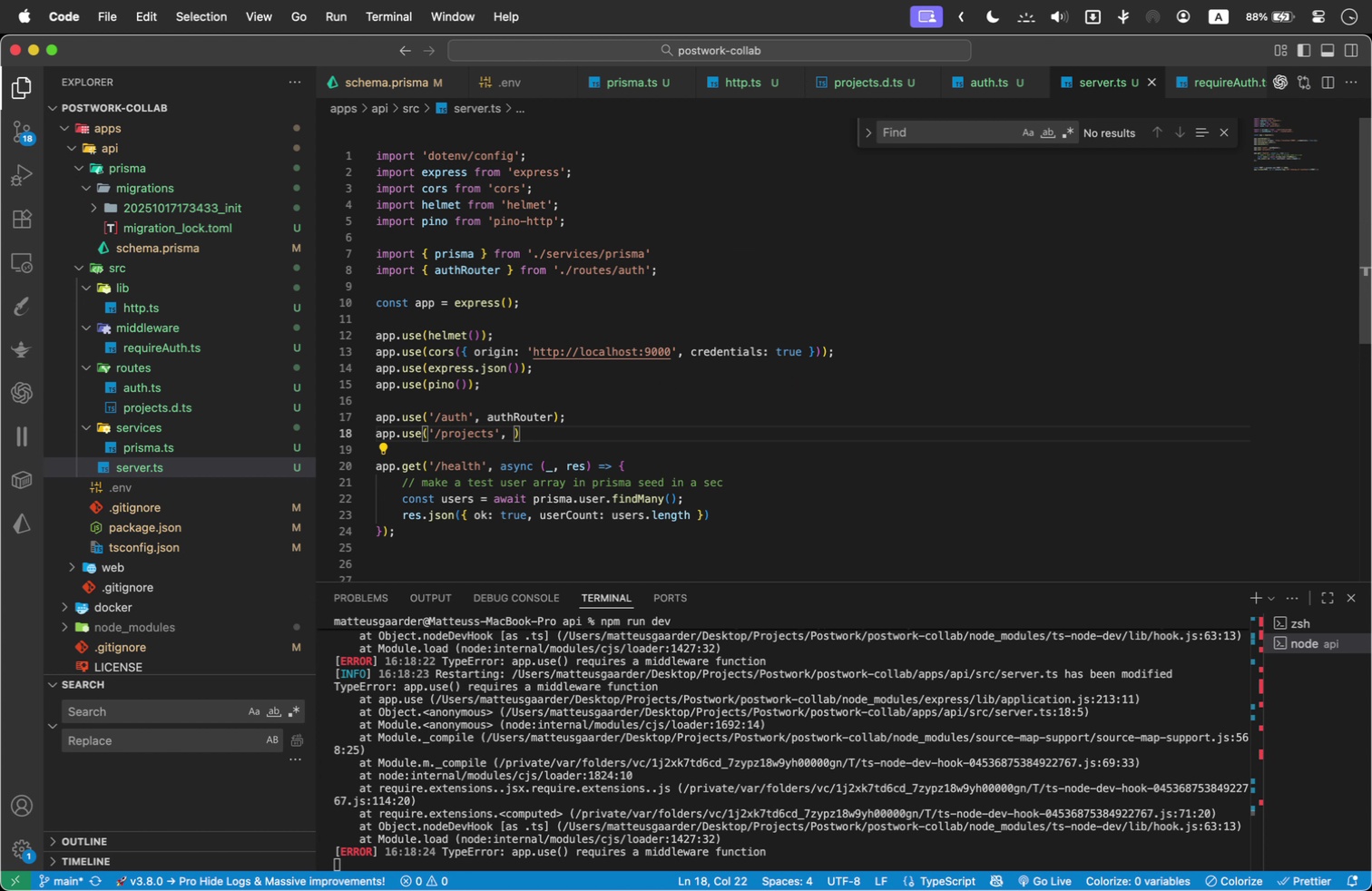 
type(project)
 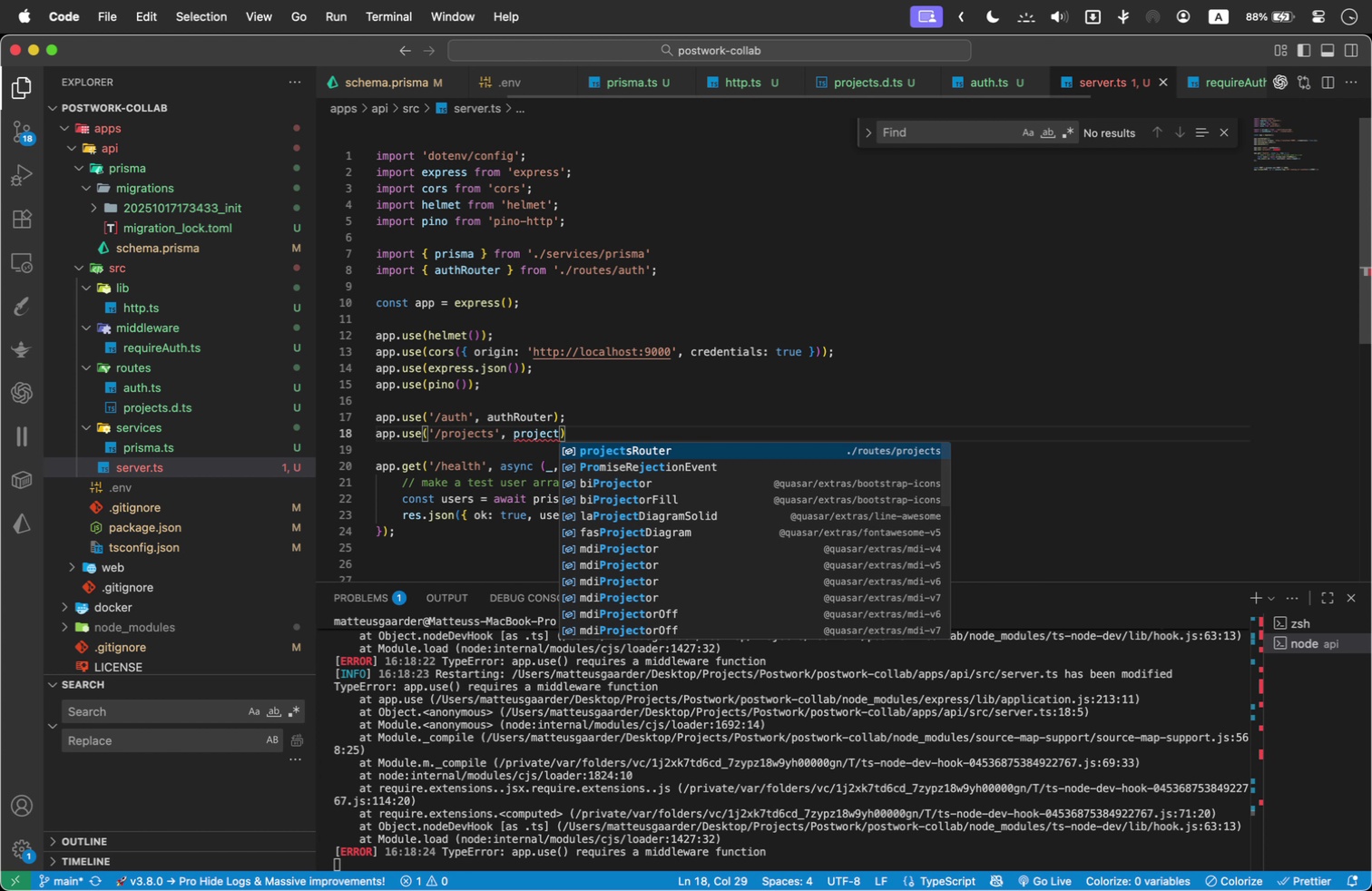 
key(Enter)
 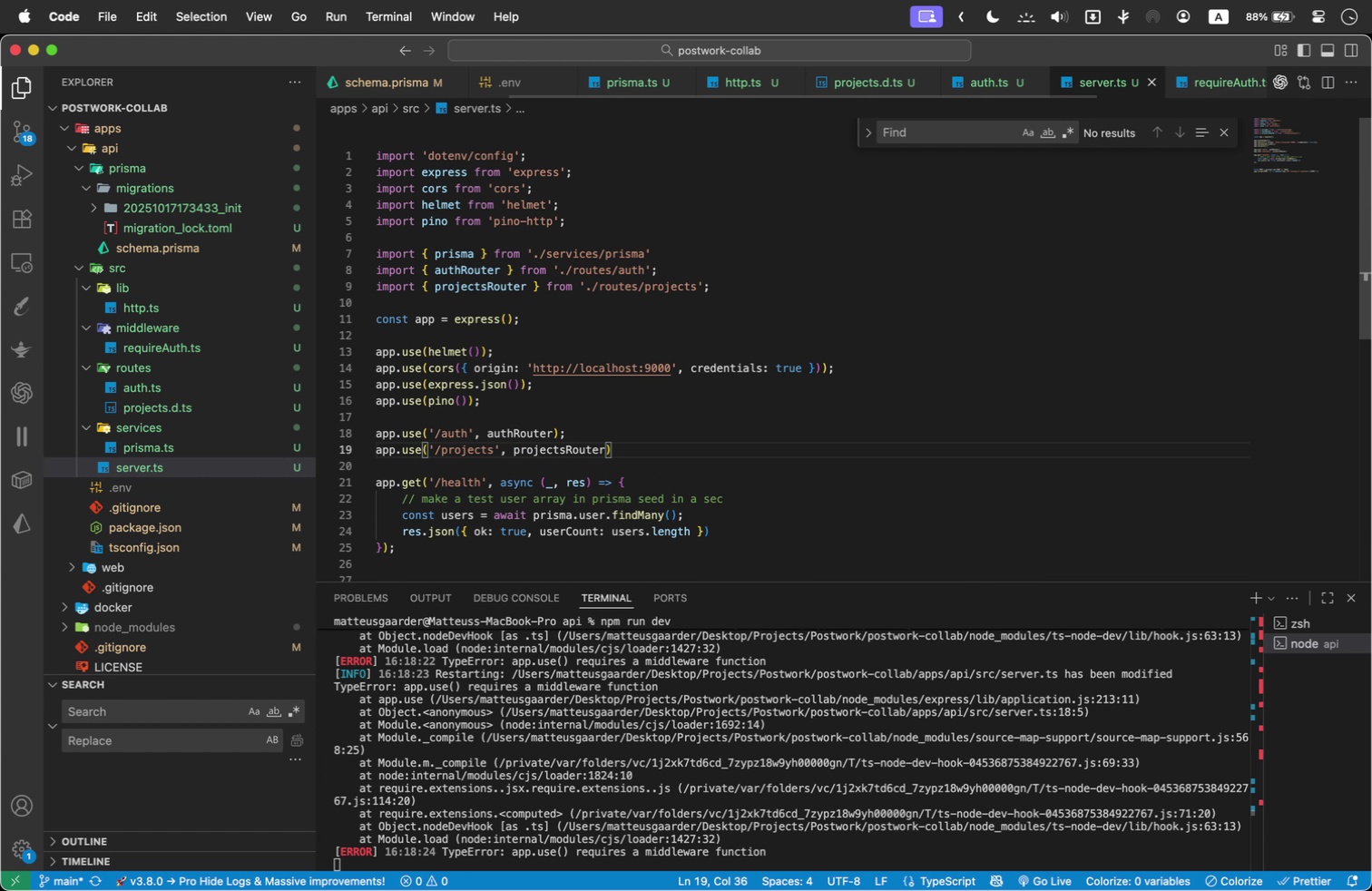 
key(ArrowRight)
 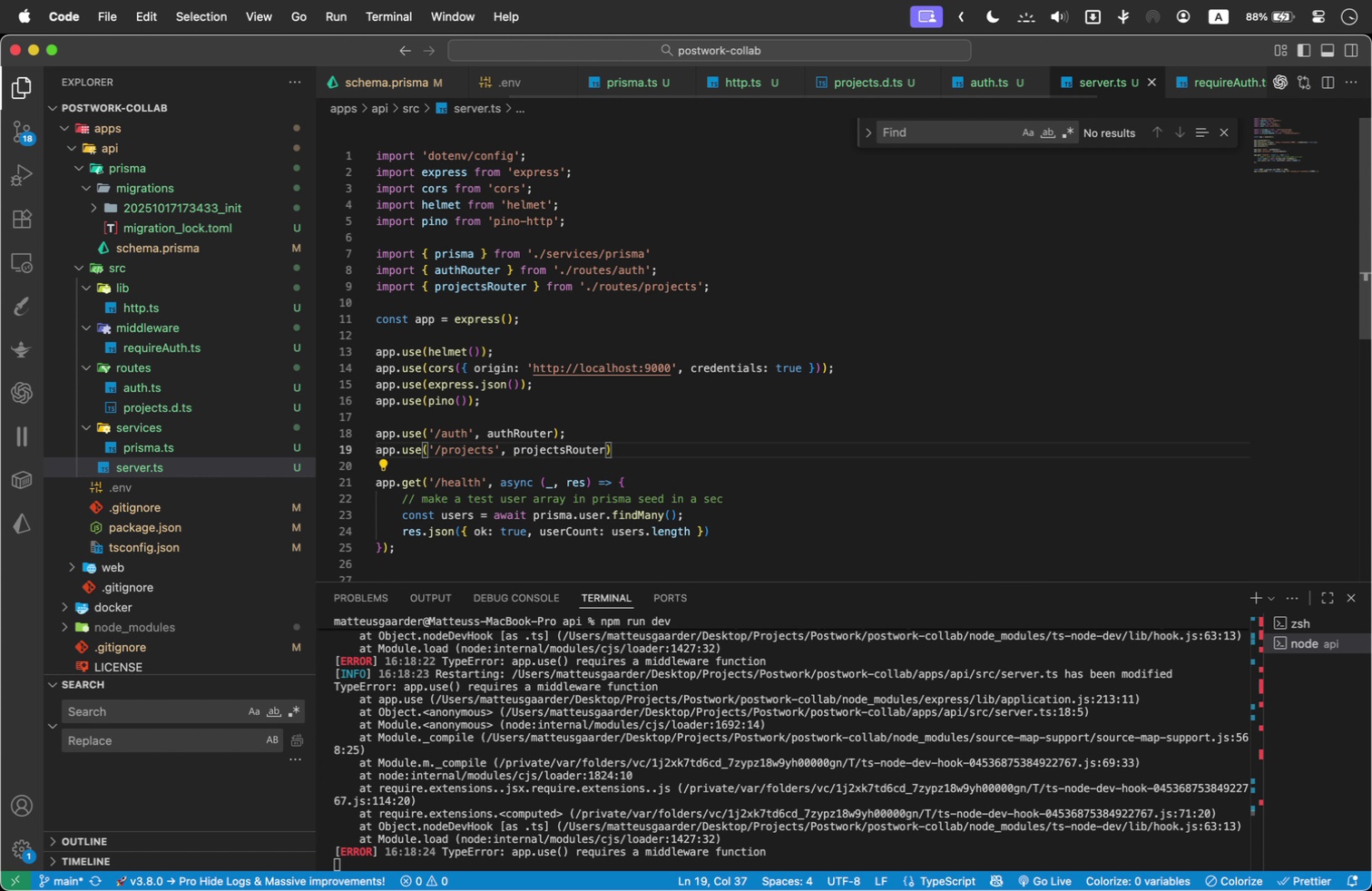 
key(Semicolon)
 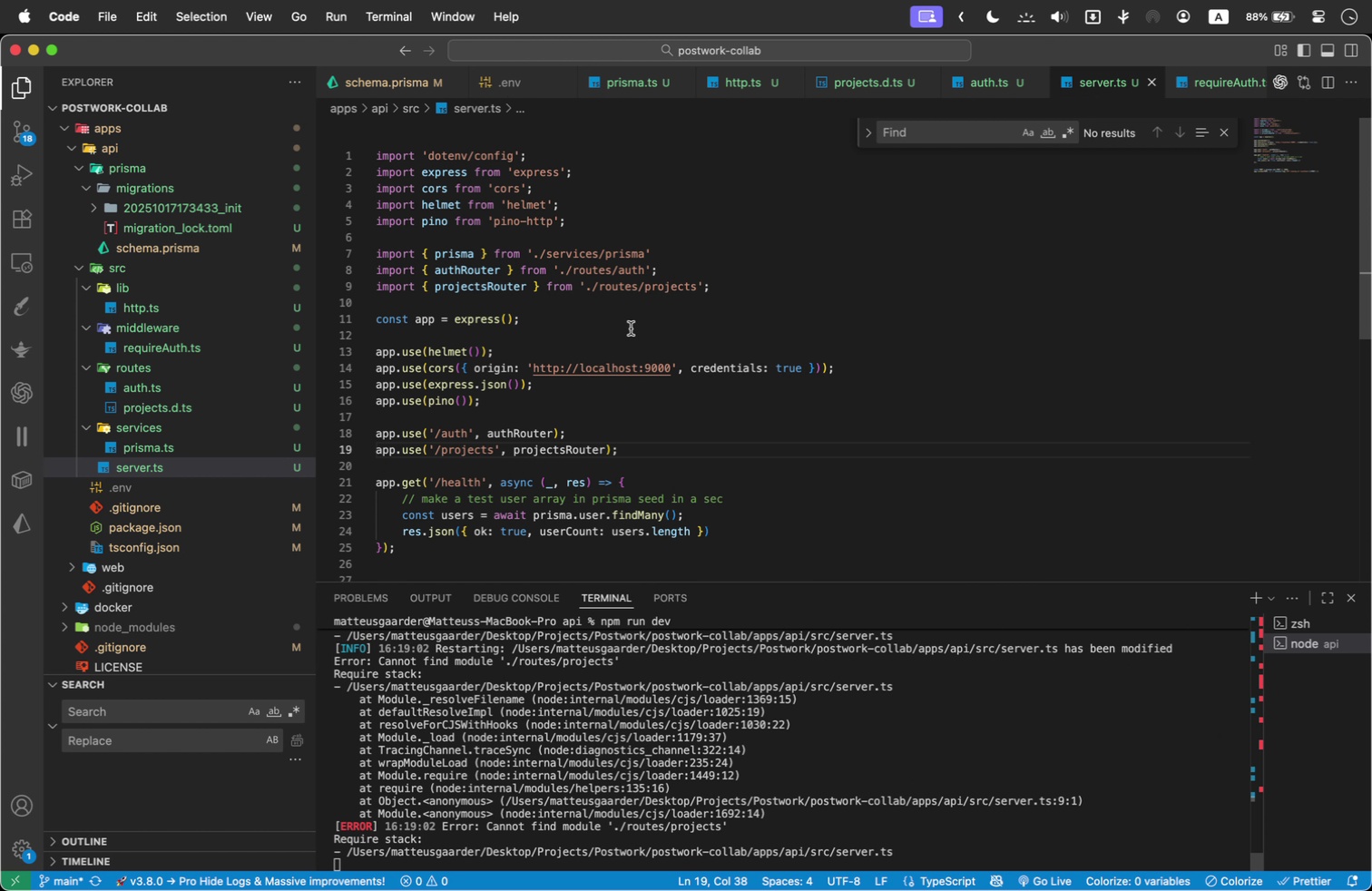 
left_click([673, 353])
 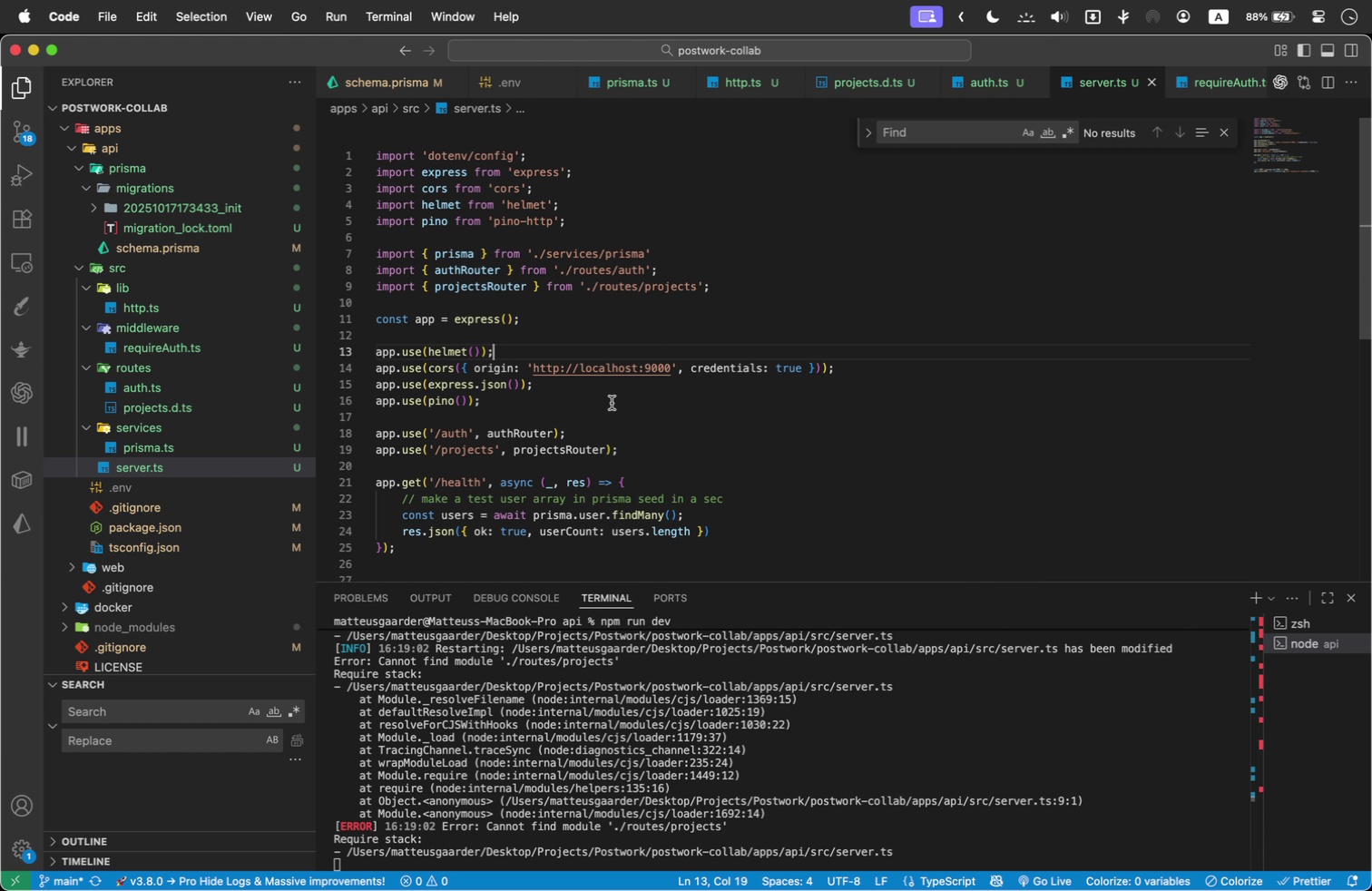 
scroll: coordinate [612, 405], scroll_direction: down, amount: 1.0
 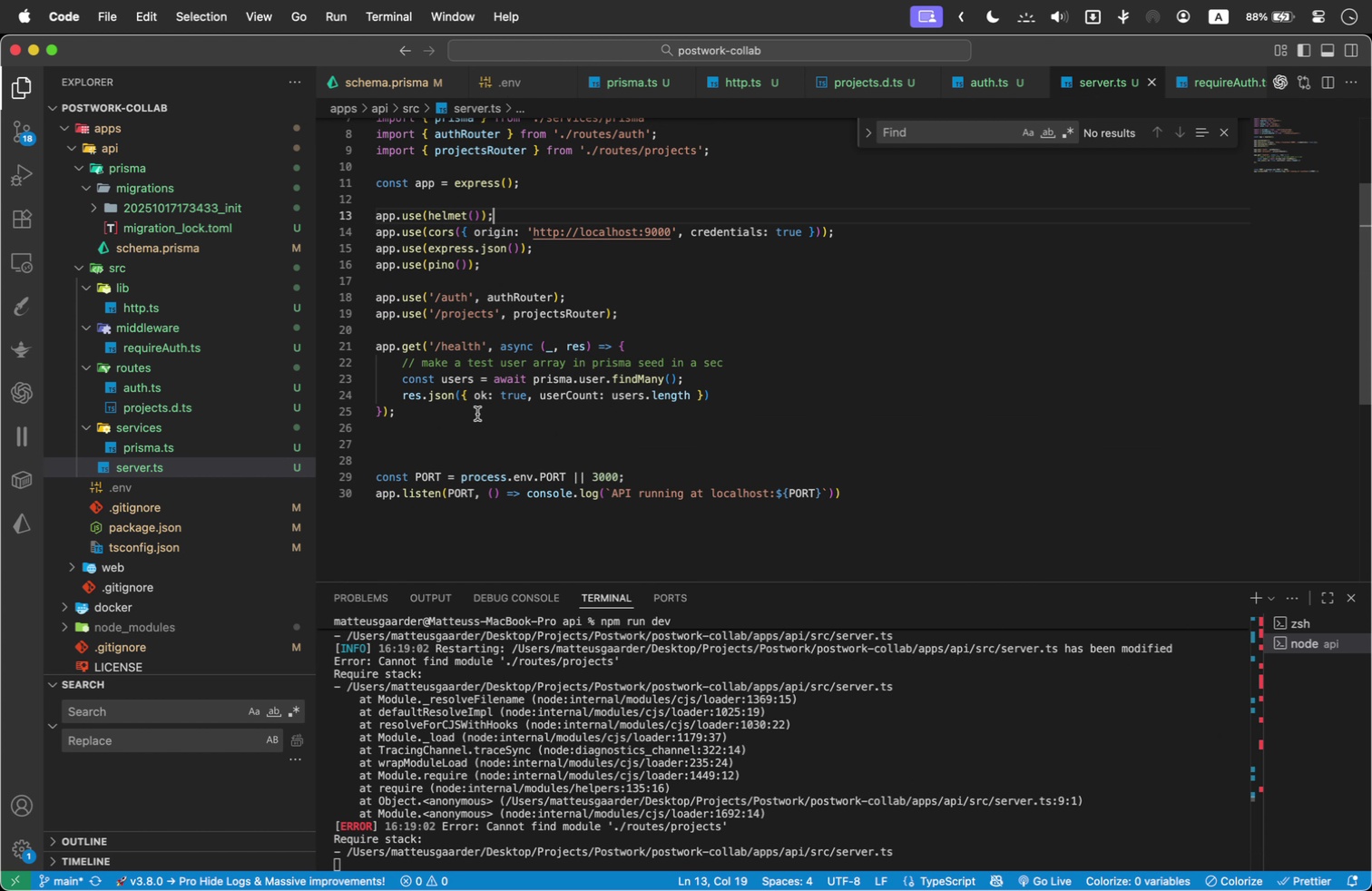 
left_click([477, 414])
 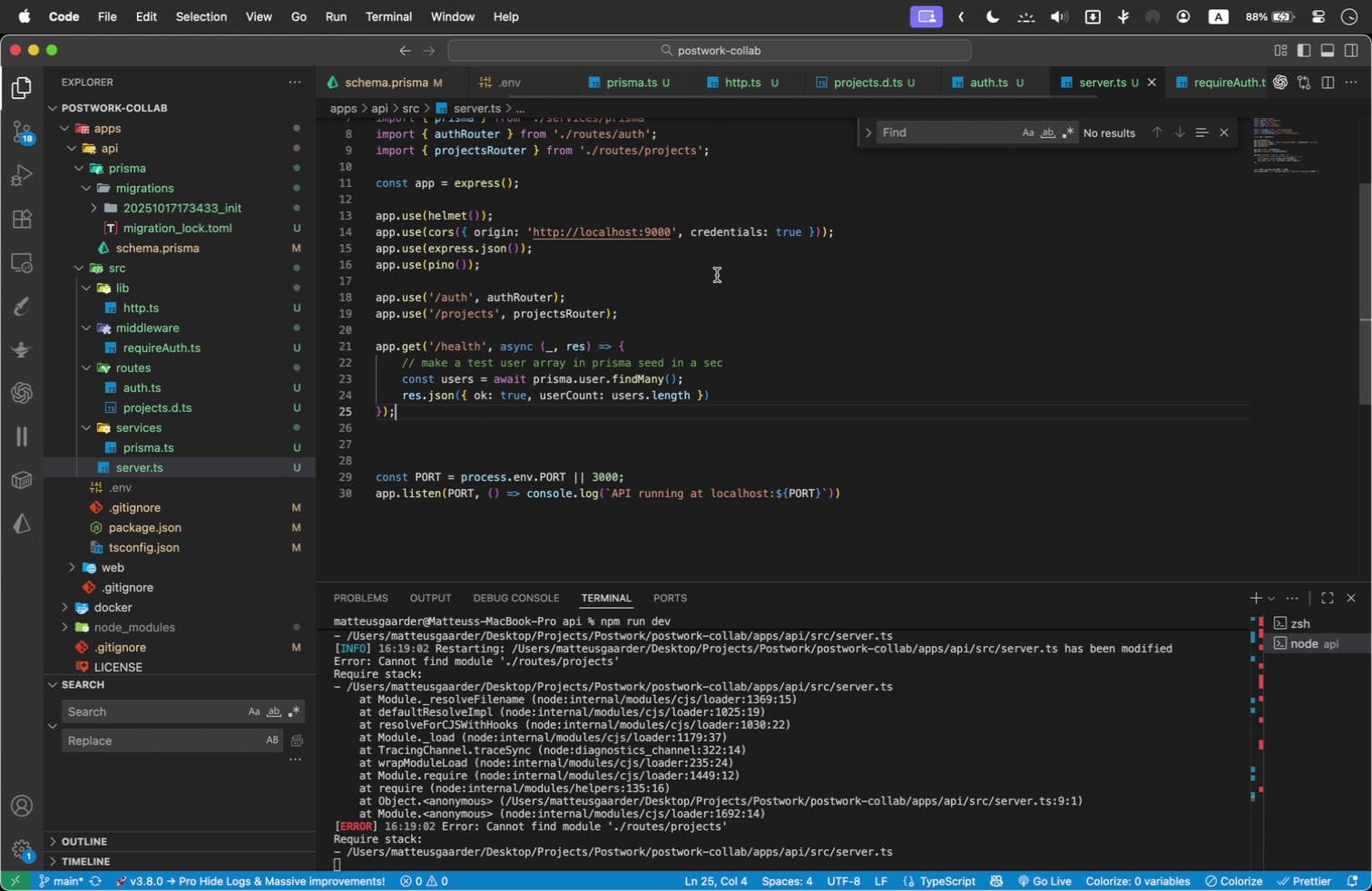 
scroll: coordinate [766, 327], scroll_direction: up, amount: 1.0
 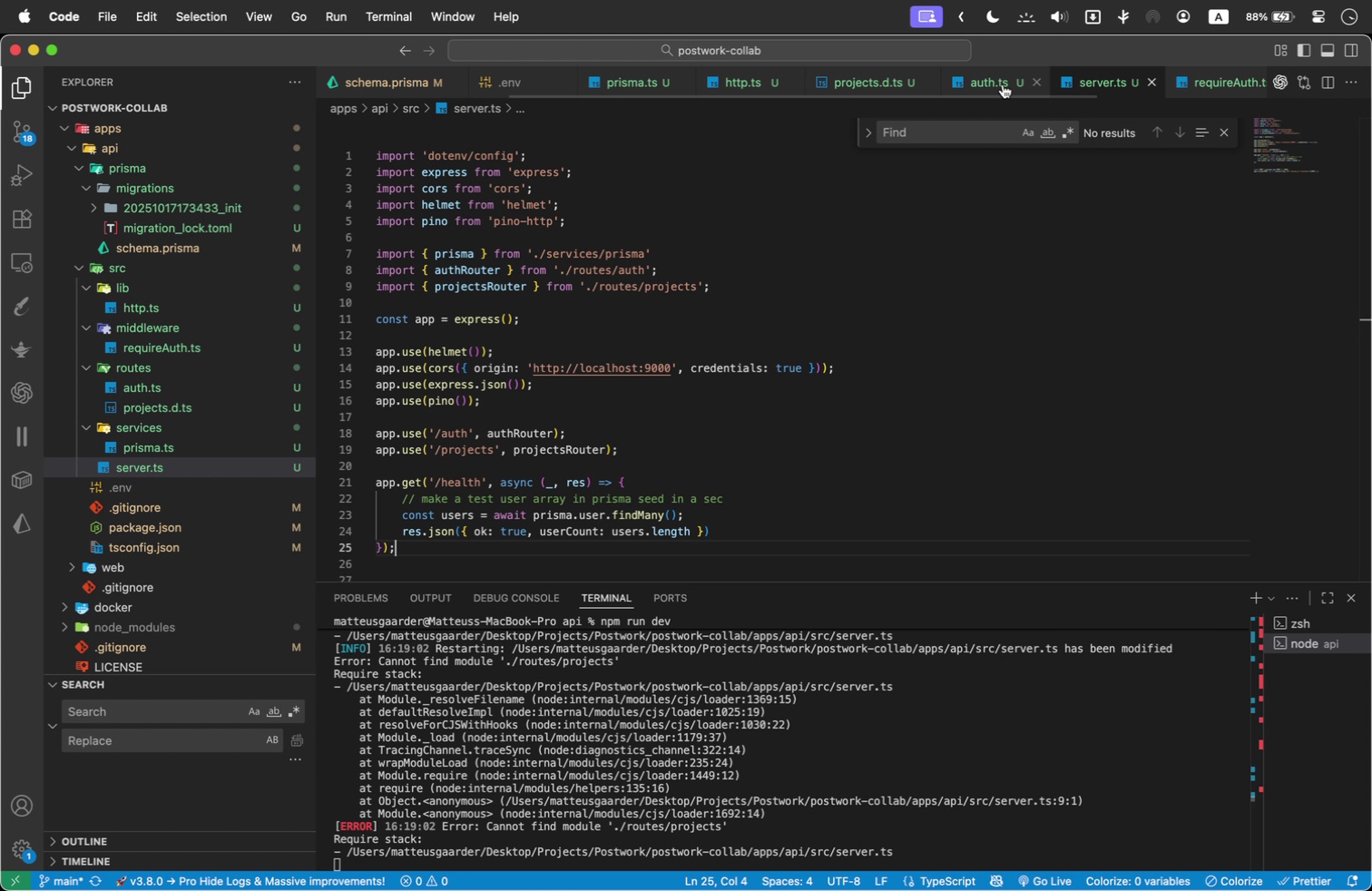 
left_click([997, 83])
 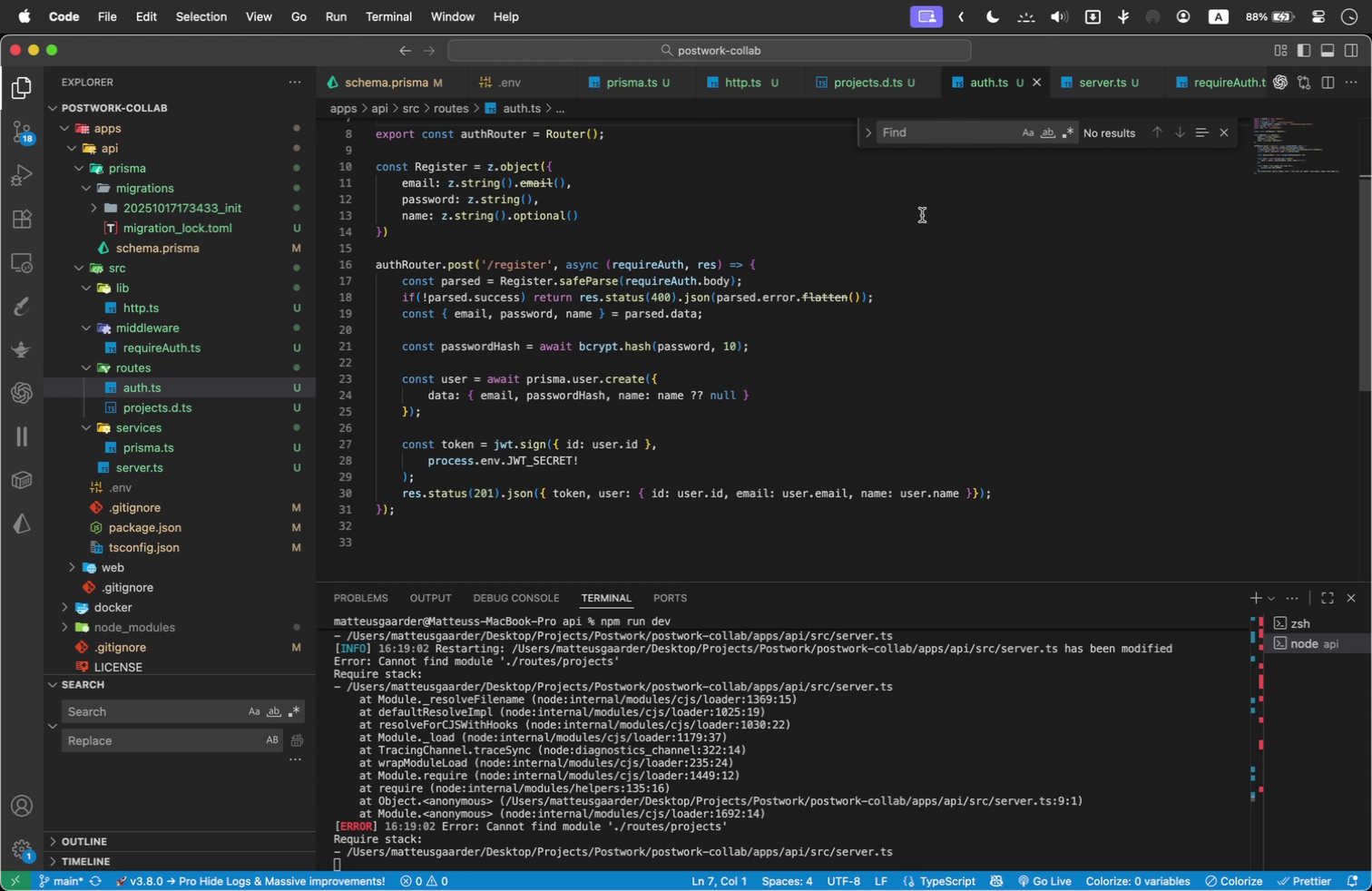 
scroll: coordinate [840, 350], scroll_direction: up, amount: 4.0
 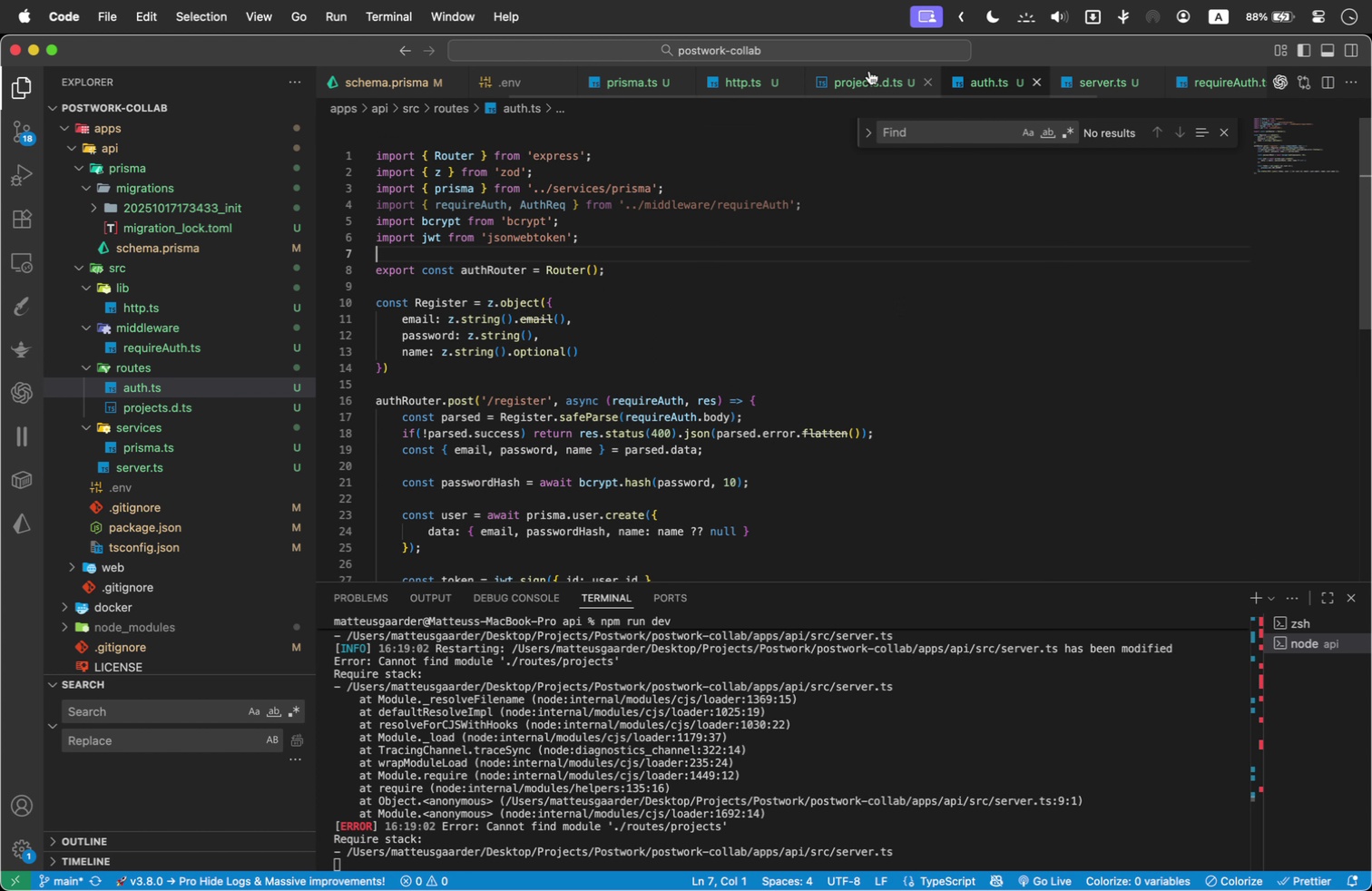 
left_click([870, 82])
 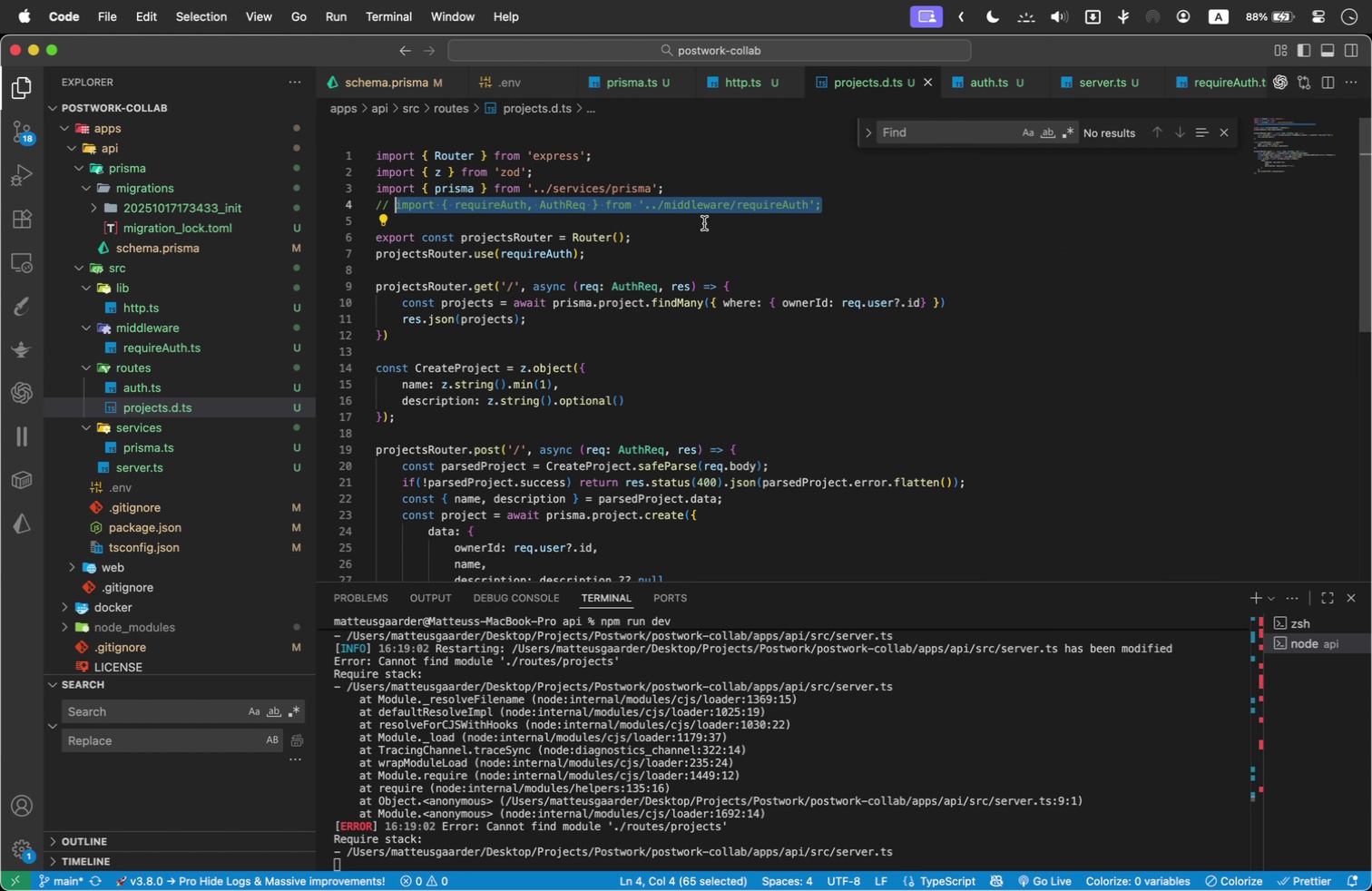 
left_click([704, 223])
 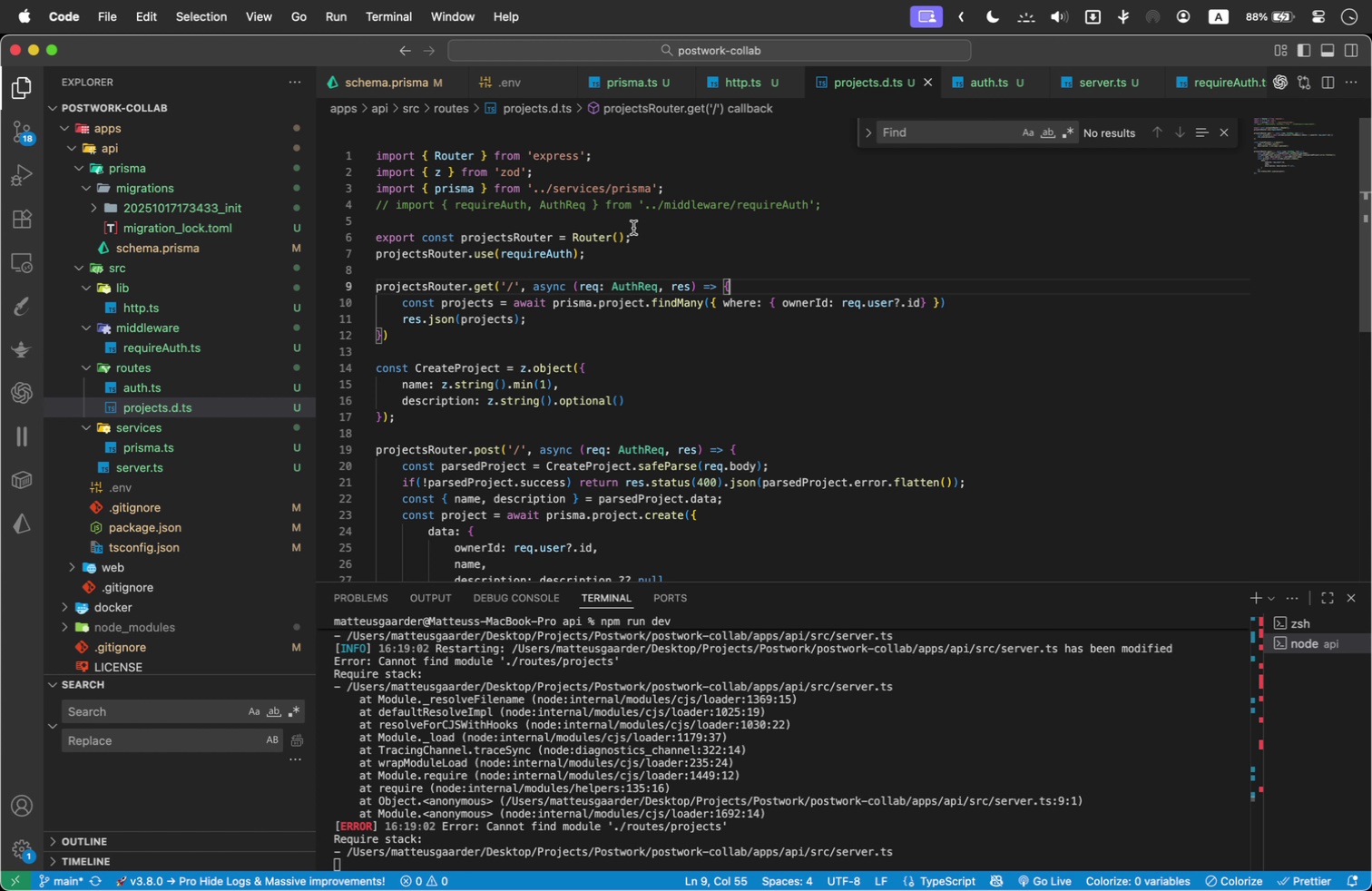 
wait(9.51)
 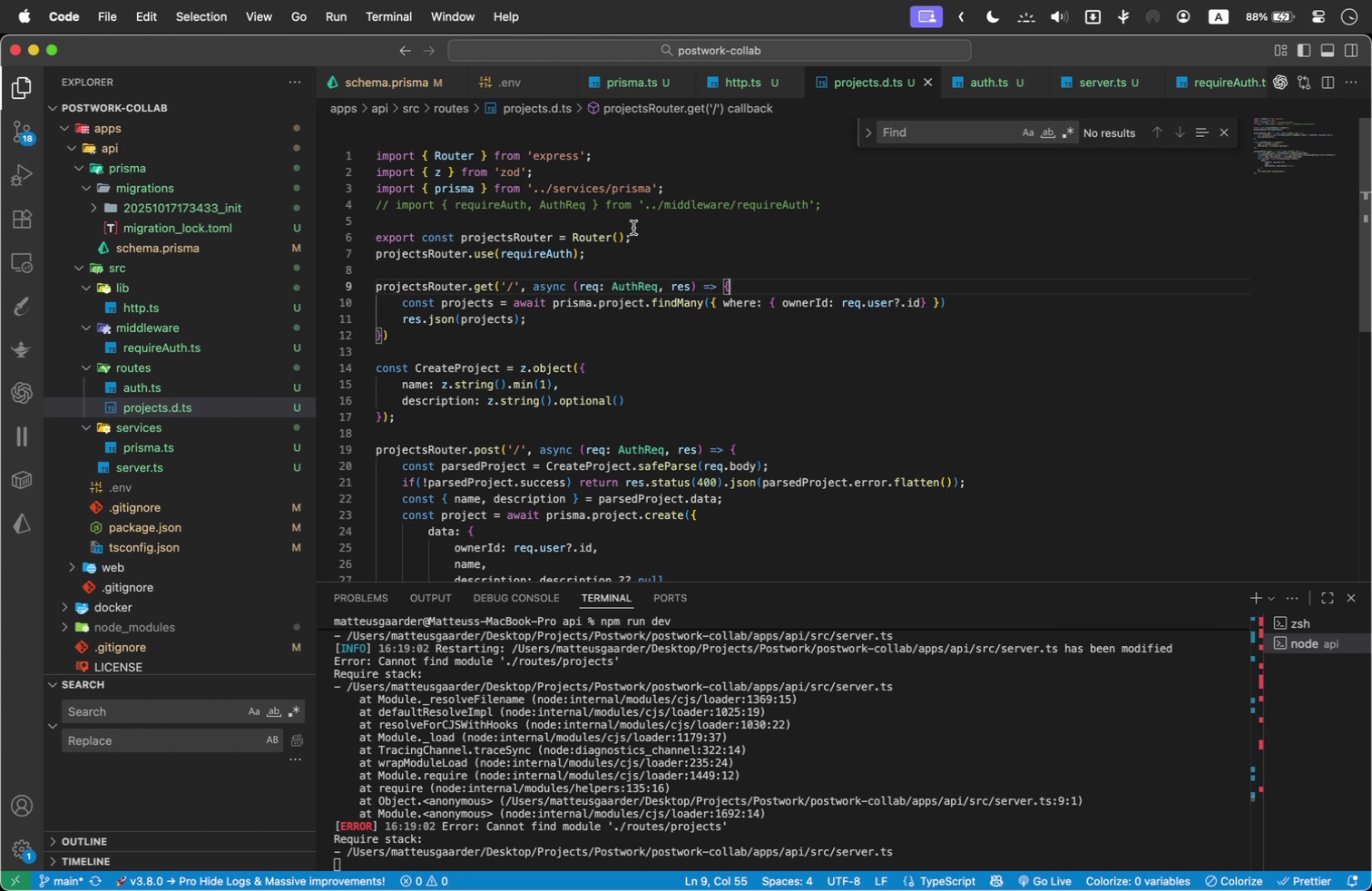 
left_click_drag(start_coordinate=[848, 201], to_coordinate=[439, 176])
 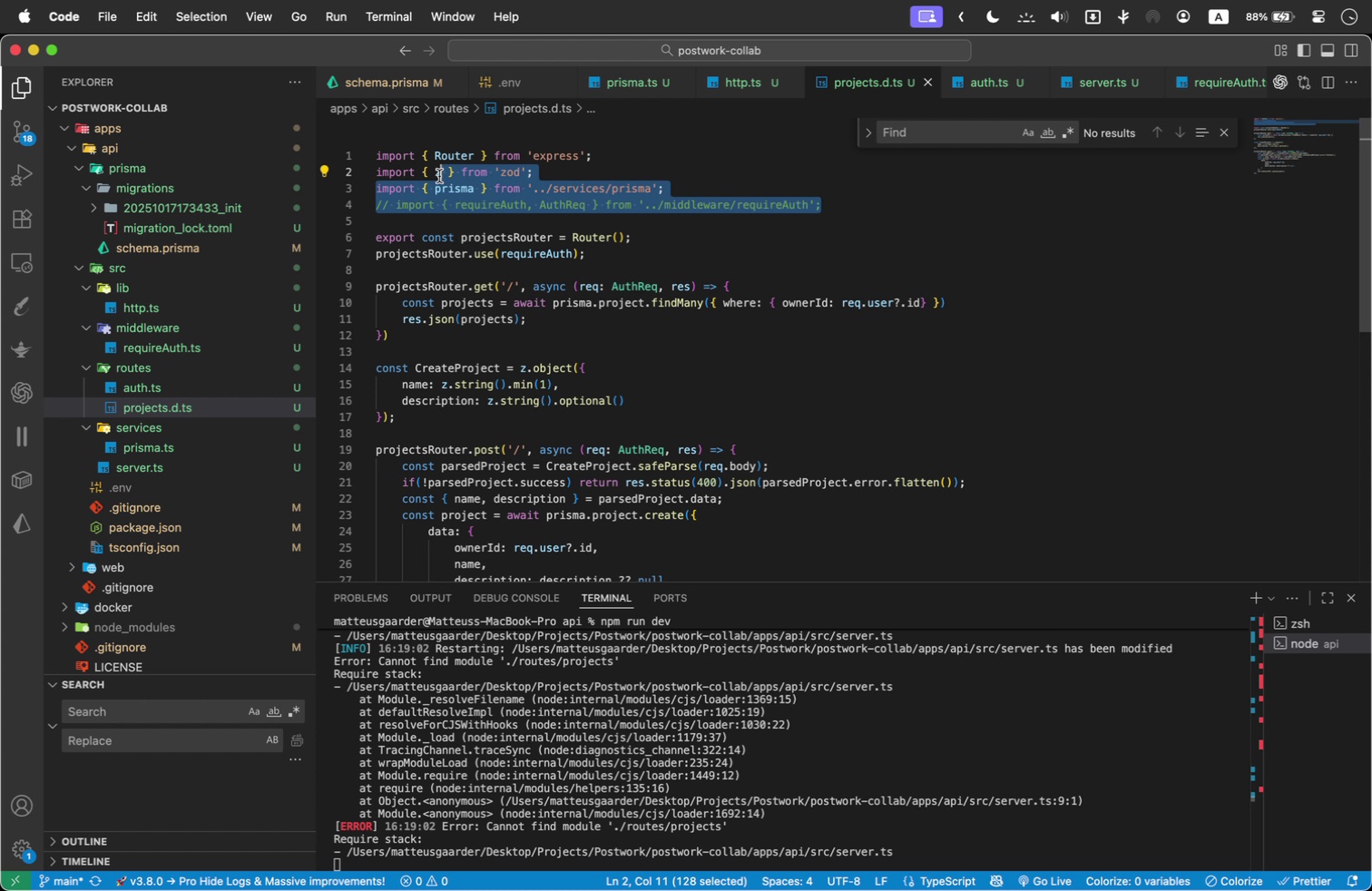 
hold_key(key=CommandLeft, duration=0.69)
 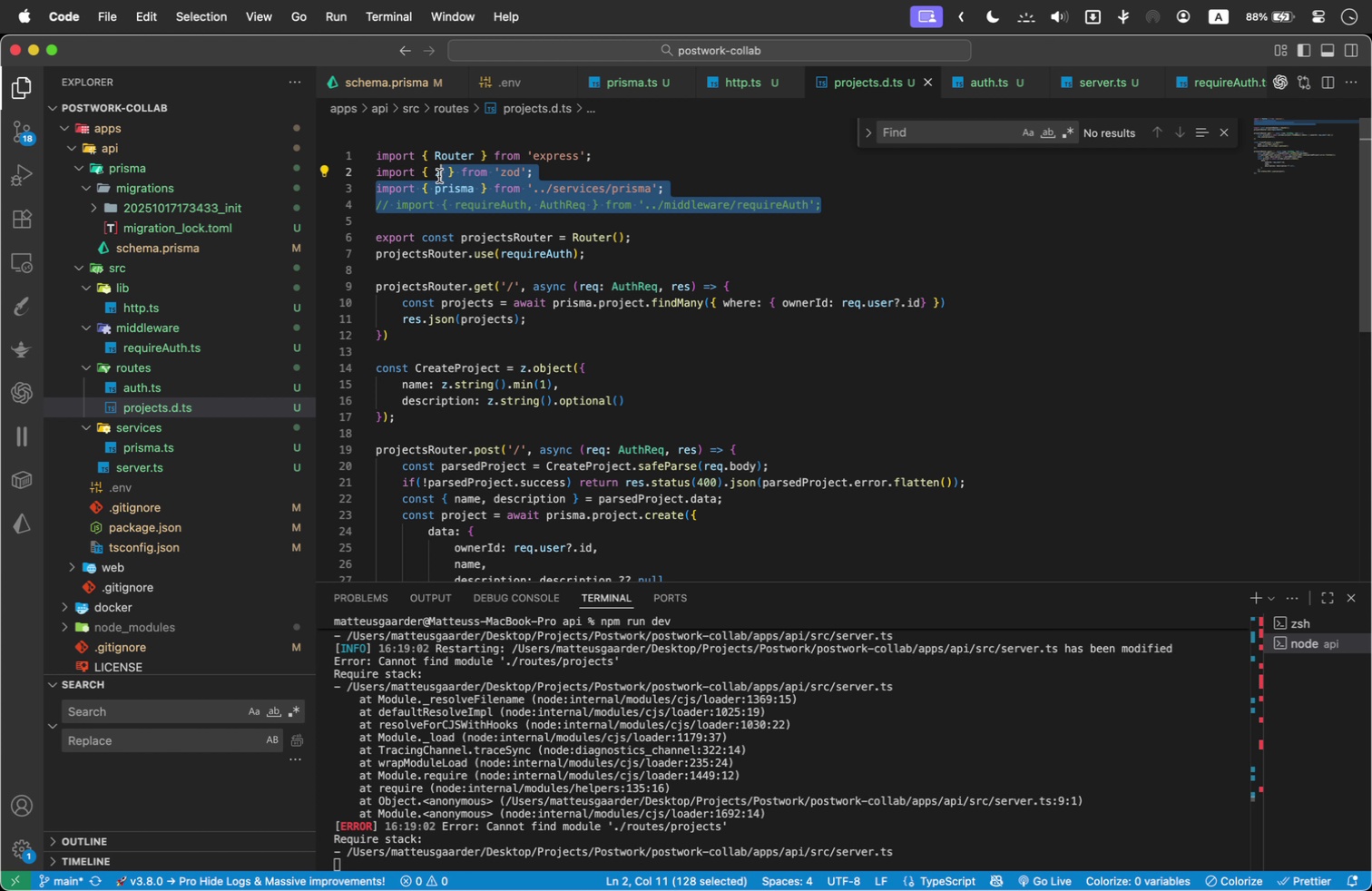 
key(Shift+ArrowDown)
 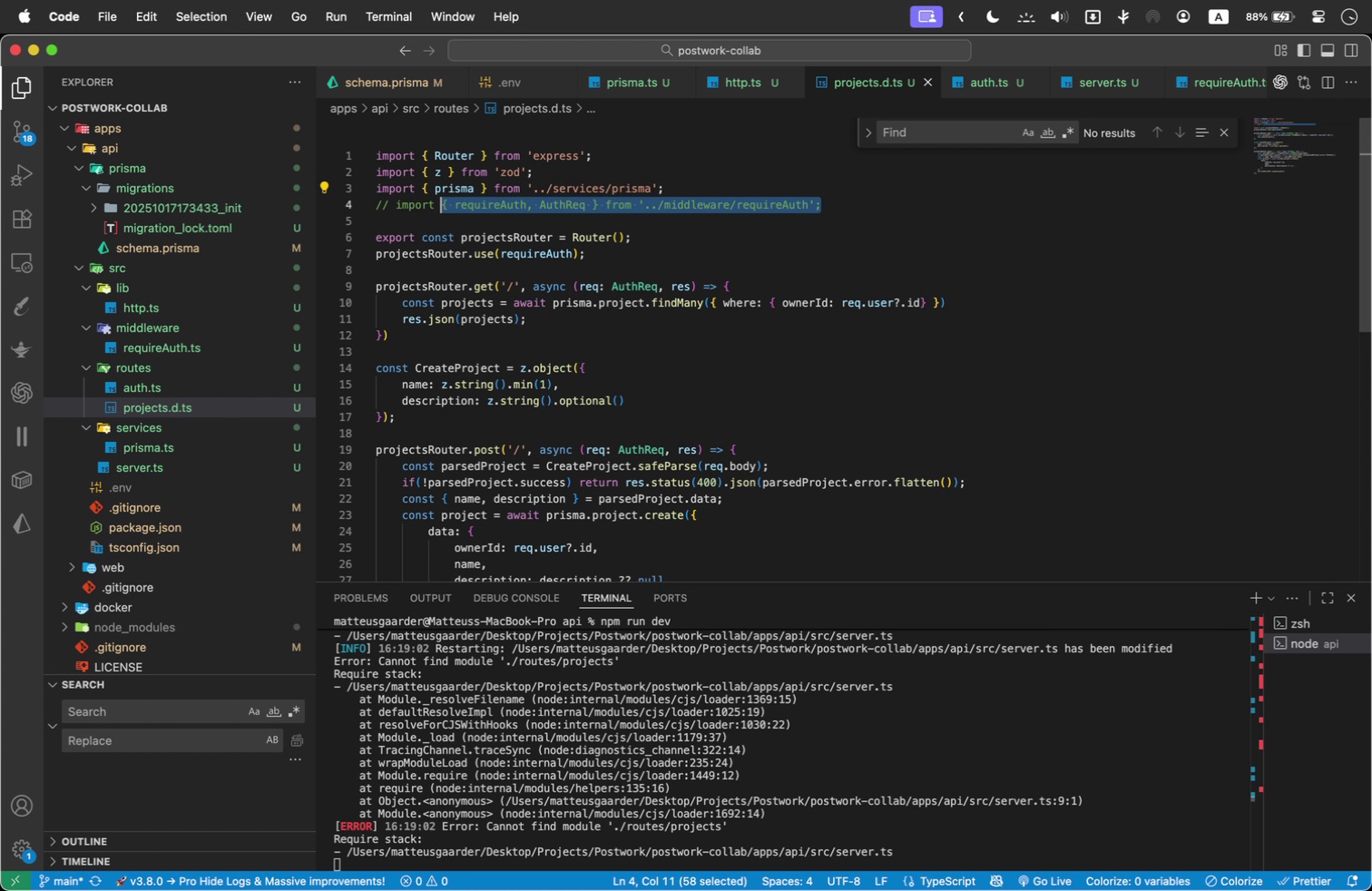 
key(Shift+ArrowDown)
 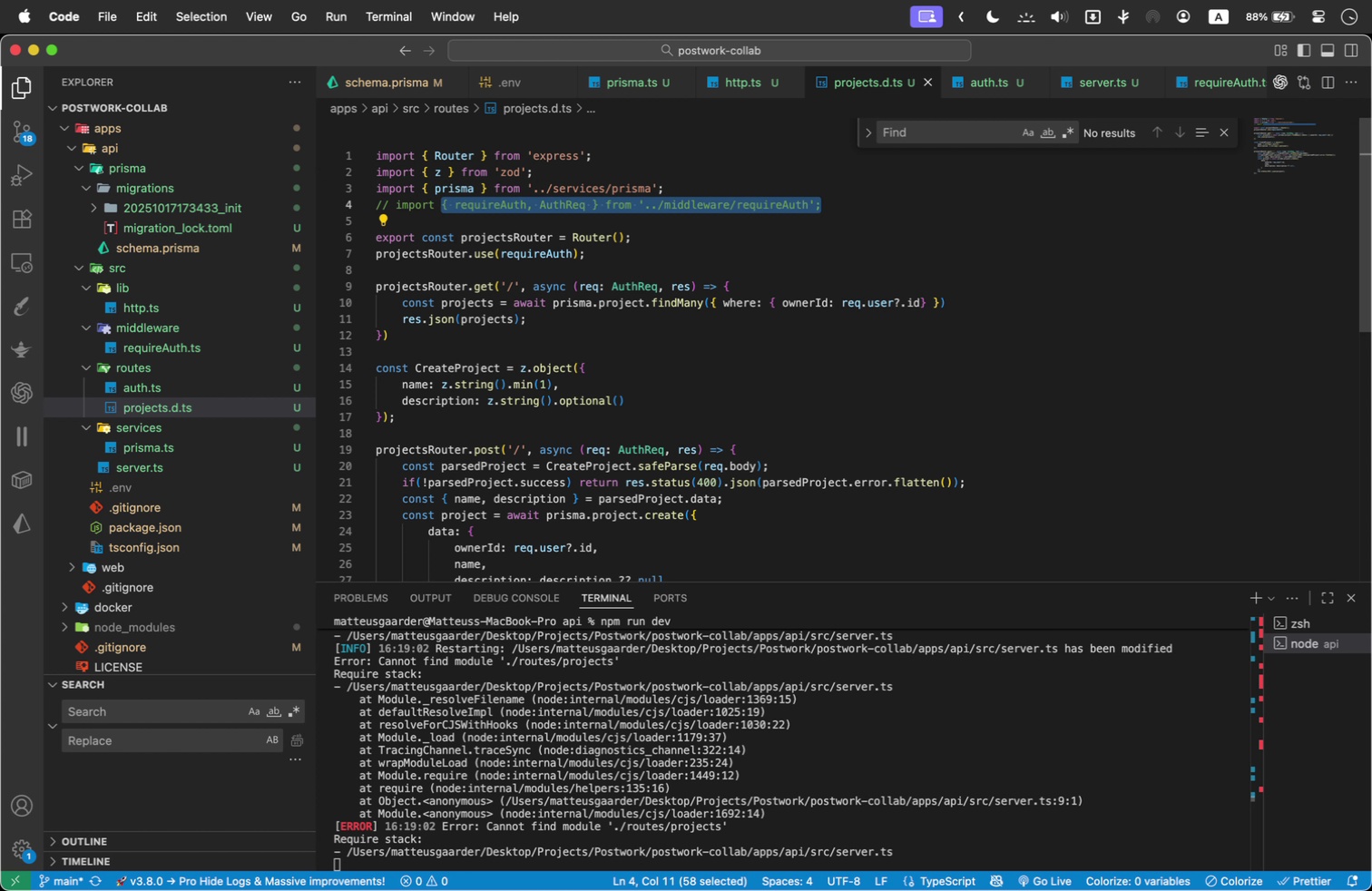 
key(Shift+ArrowLeft)
 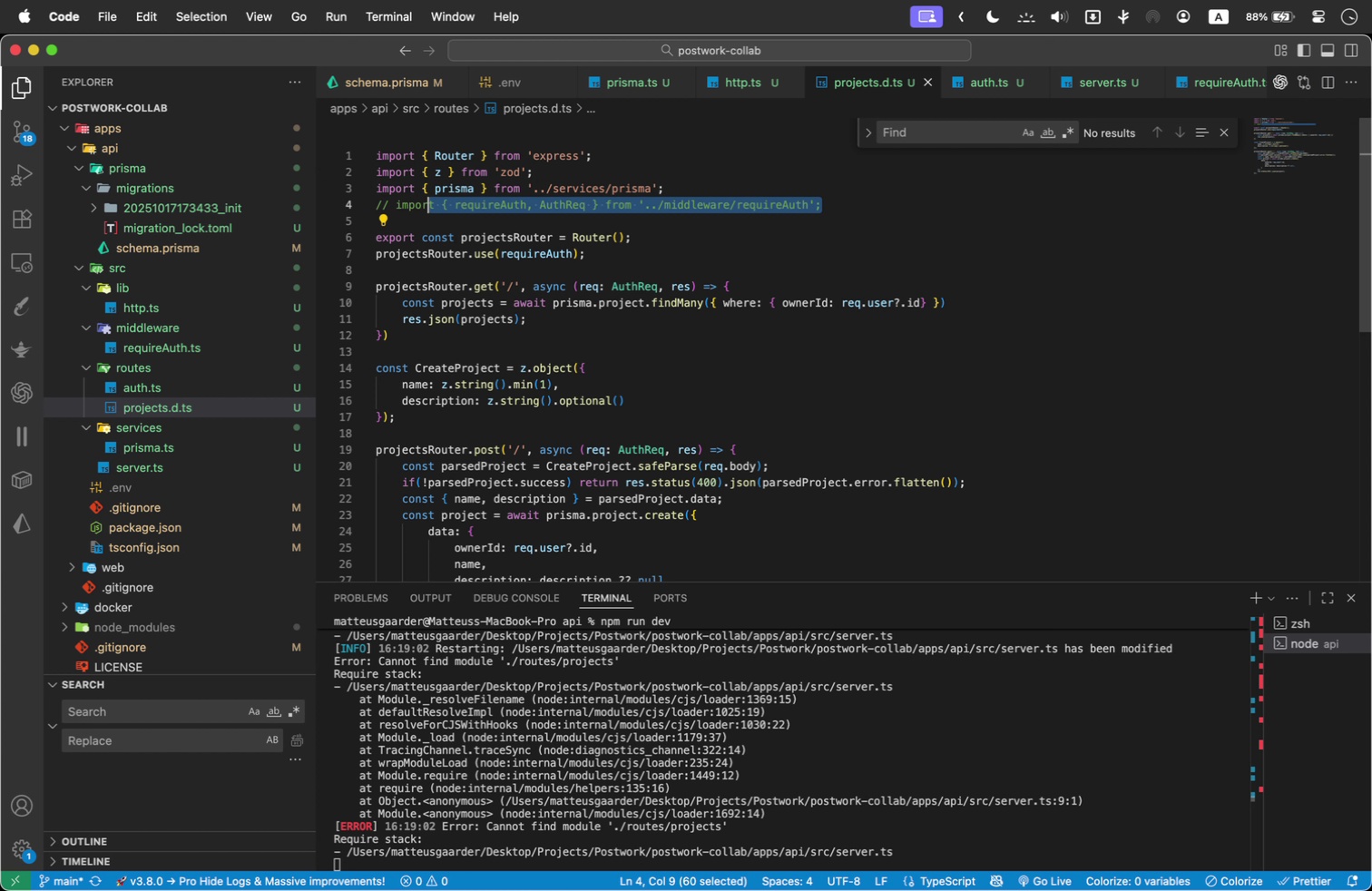 
key(Shift+ArrowLeft)
 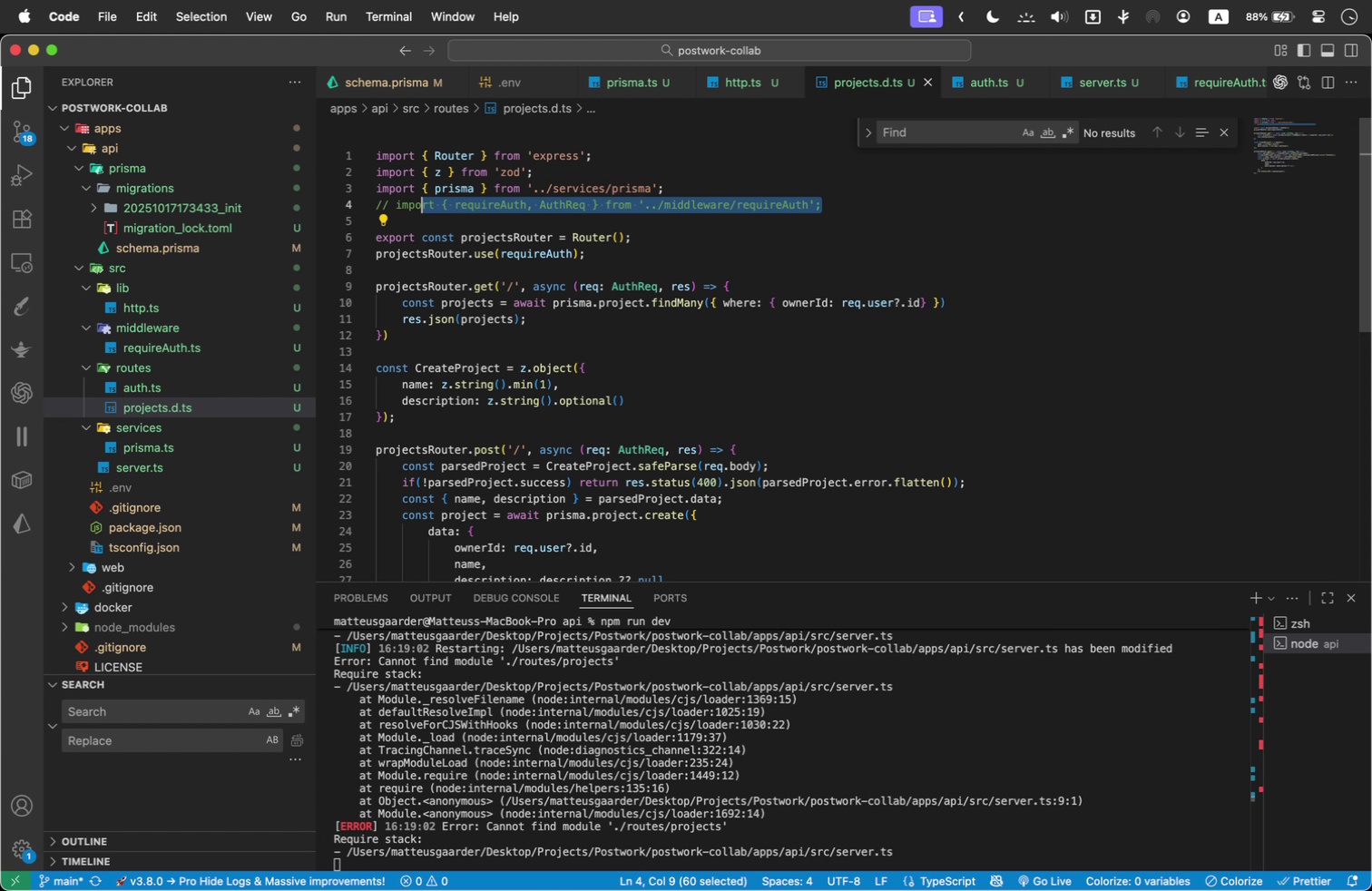 
key(Shift+ArrowLeft)
 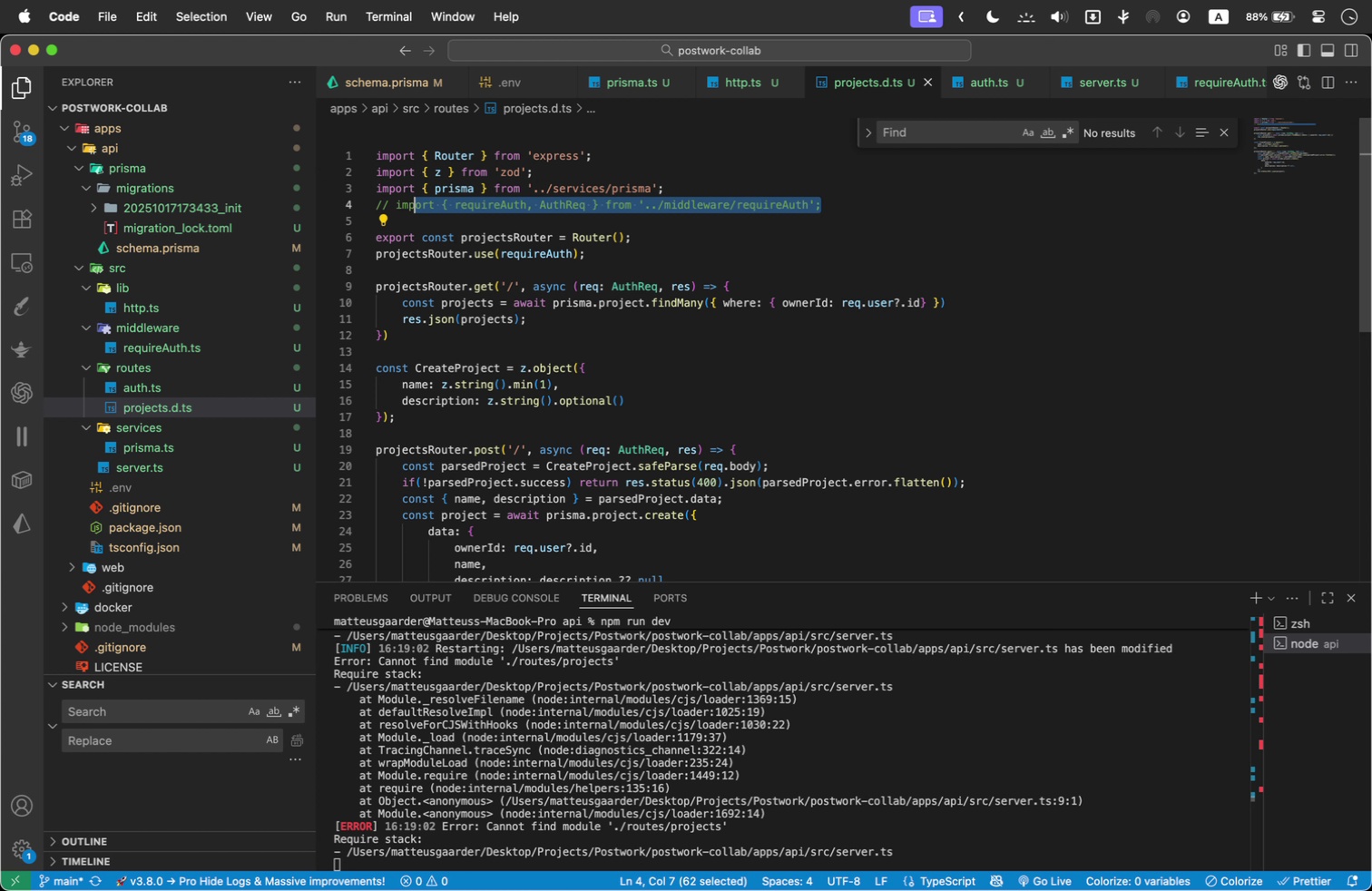 
key(Shift+ArrowLeft)
 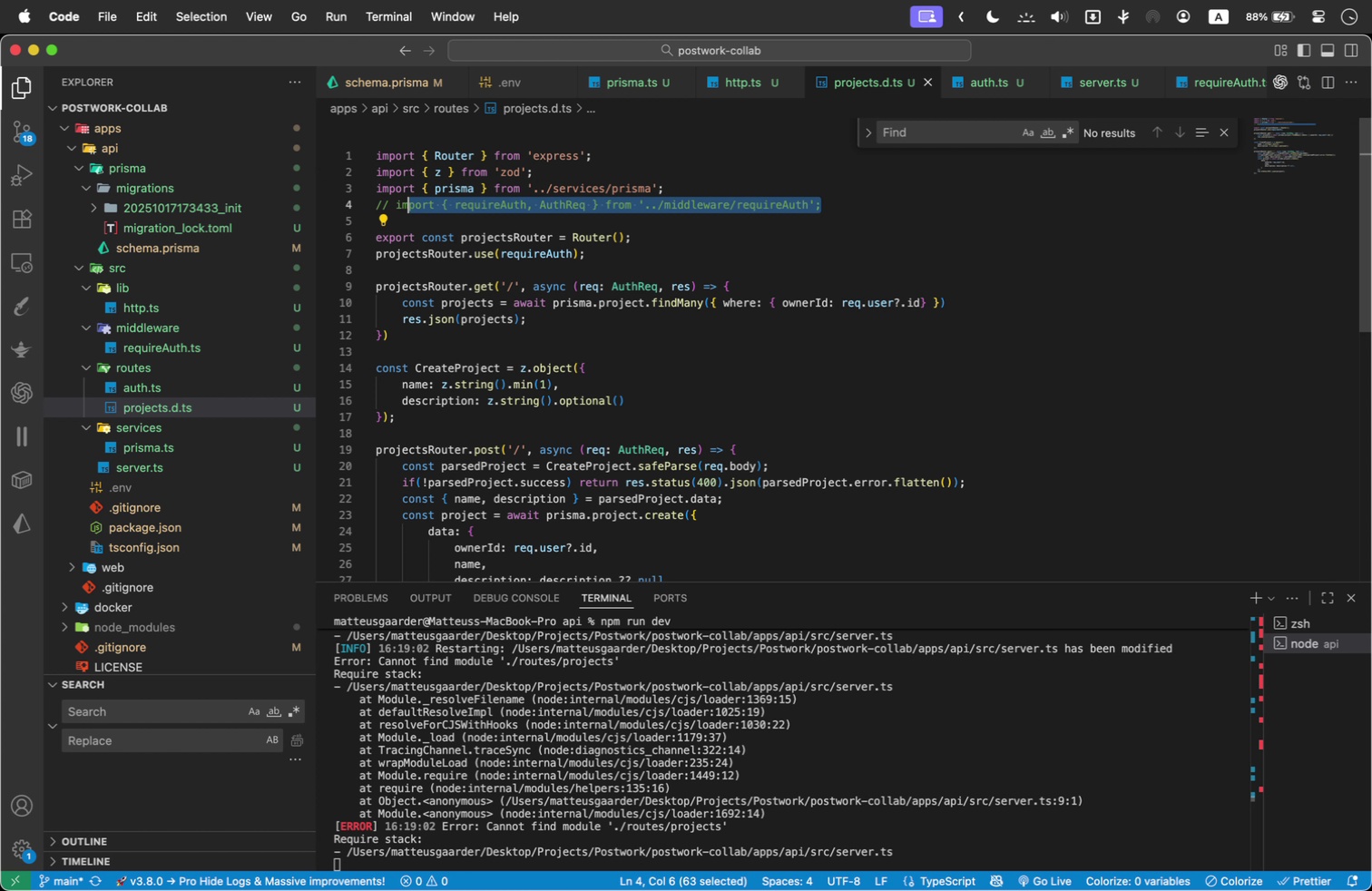 
key(Shift+ArrowLeft)
 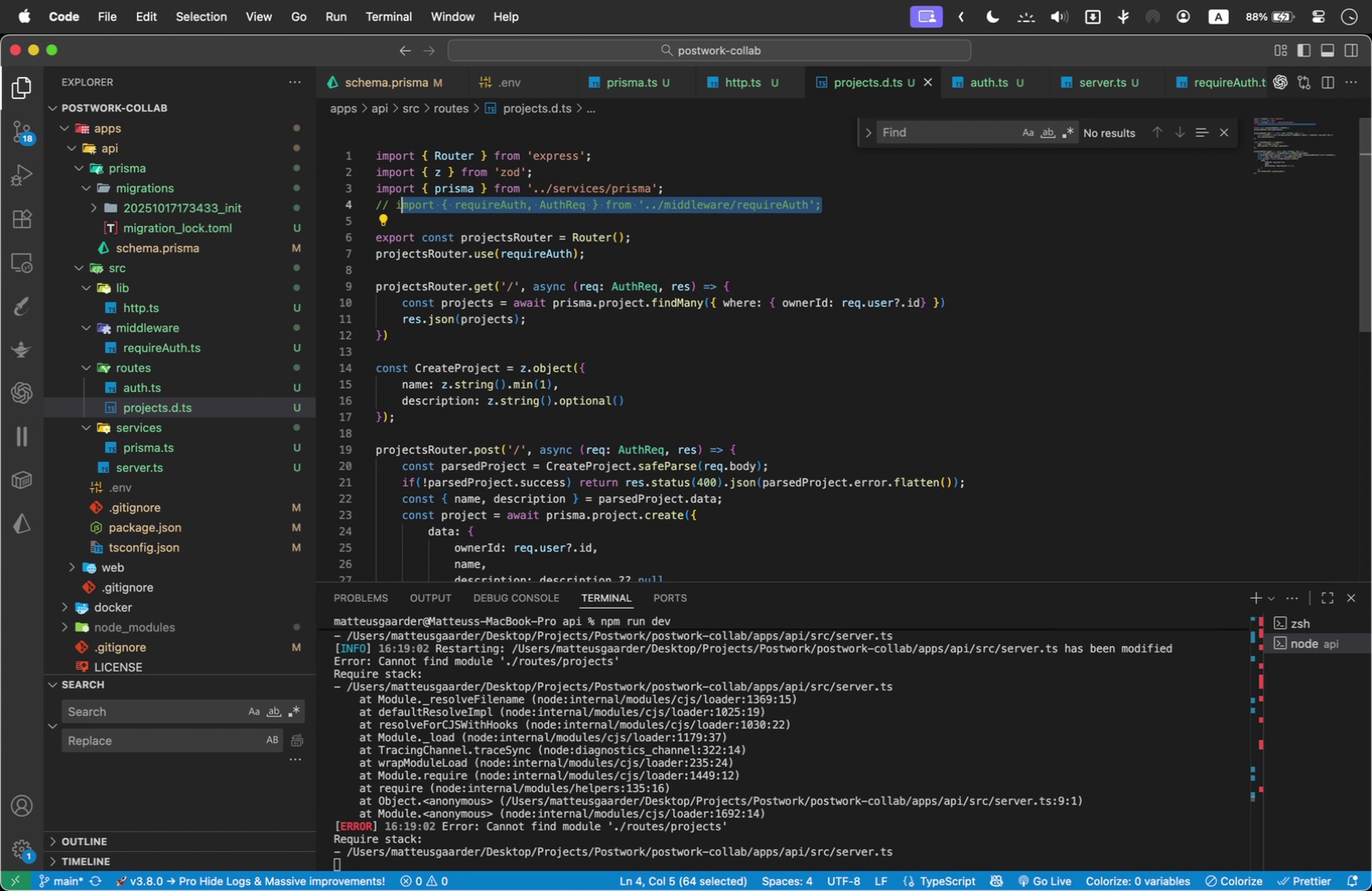 
key(Shift+ArrowLeft)
 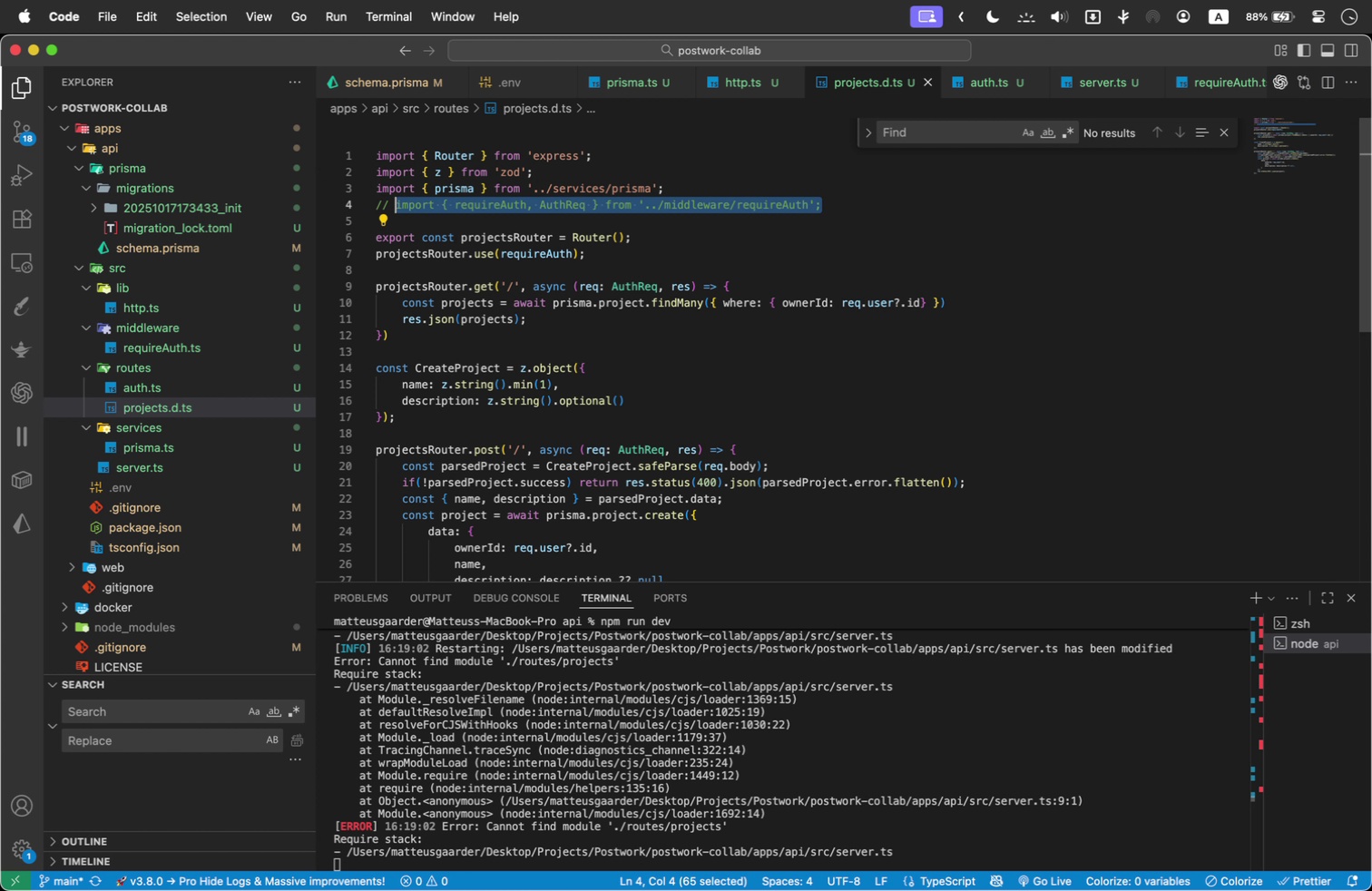 
key(Shift+ArrowLeft)
 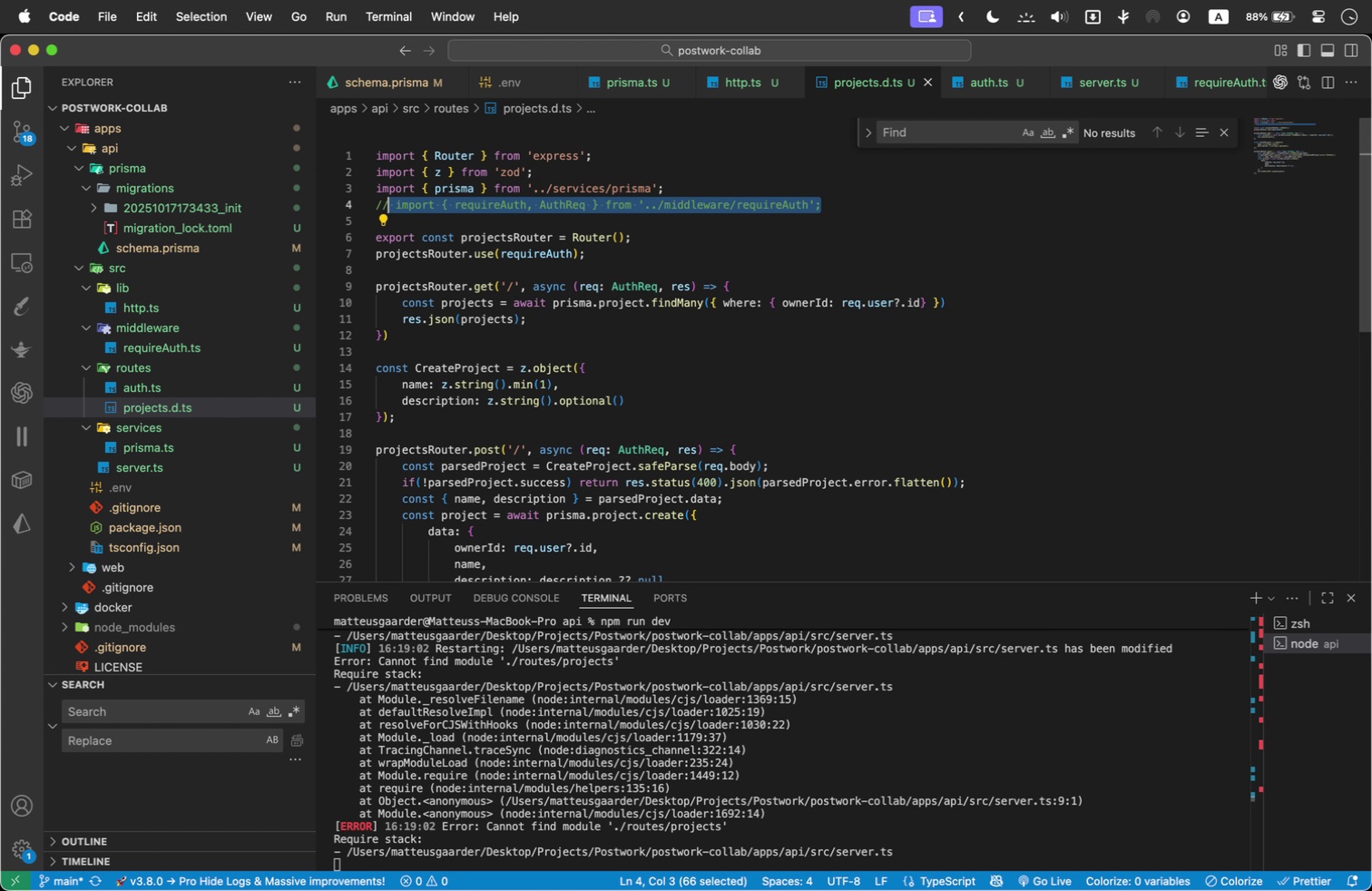 
key(Shift+ArrowLeft)
 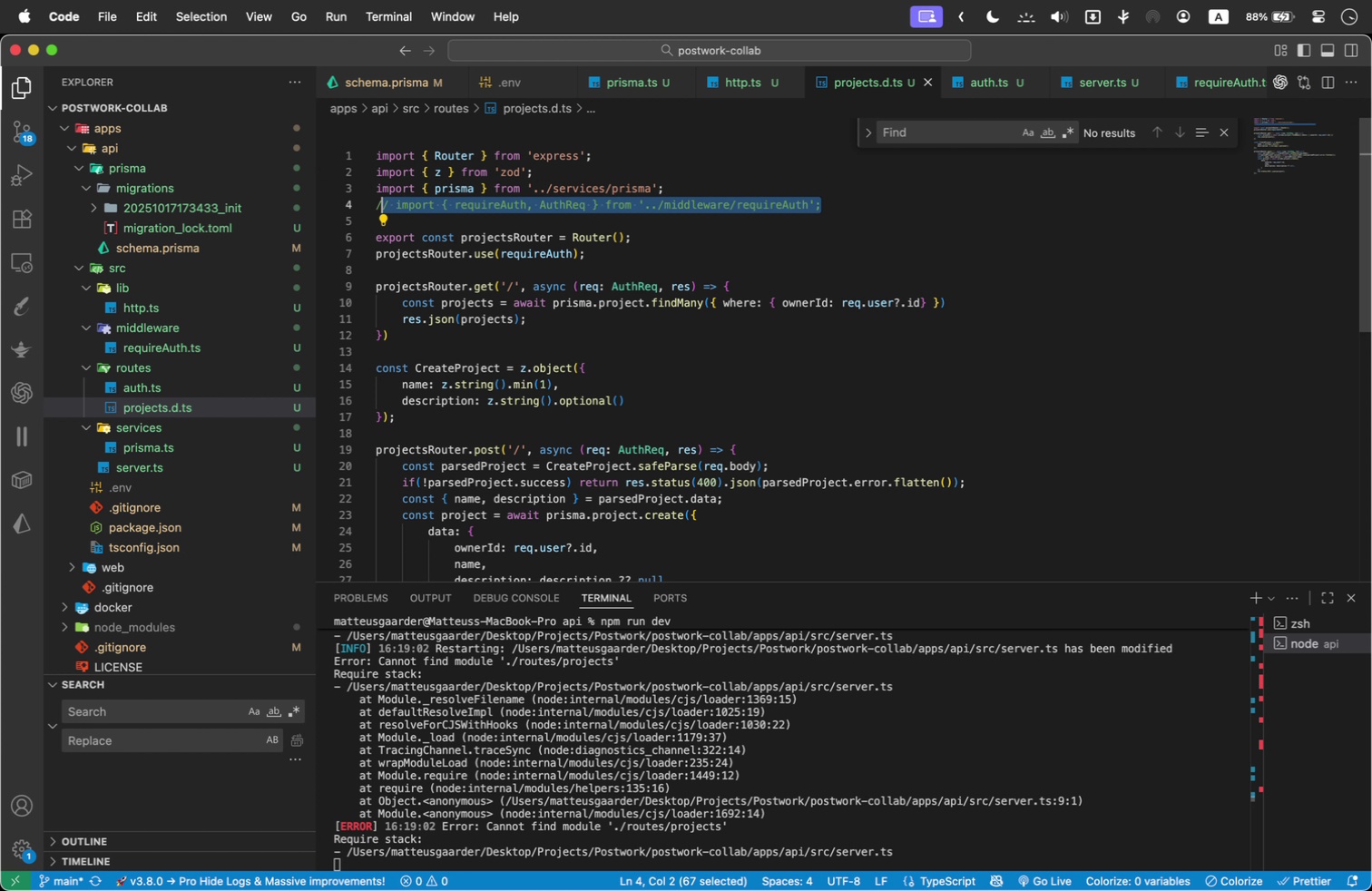 
key(Shift+ArrowLeft)
 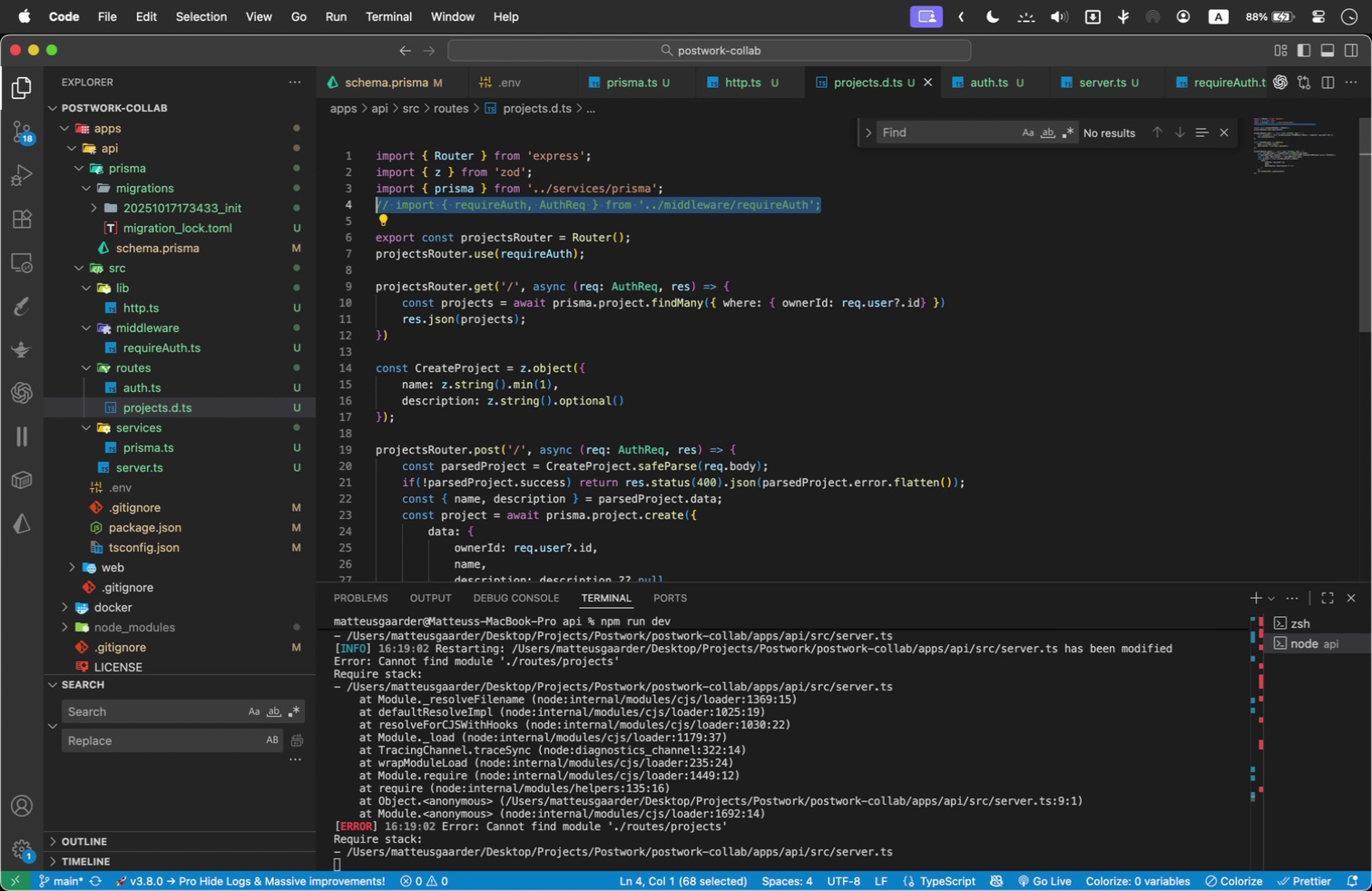 
key(Shift+ArrowLeft)
 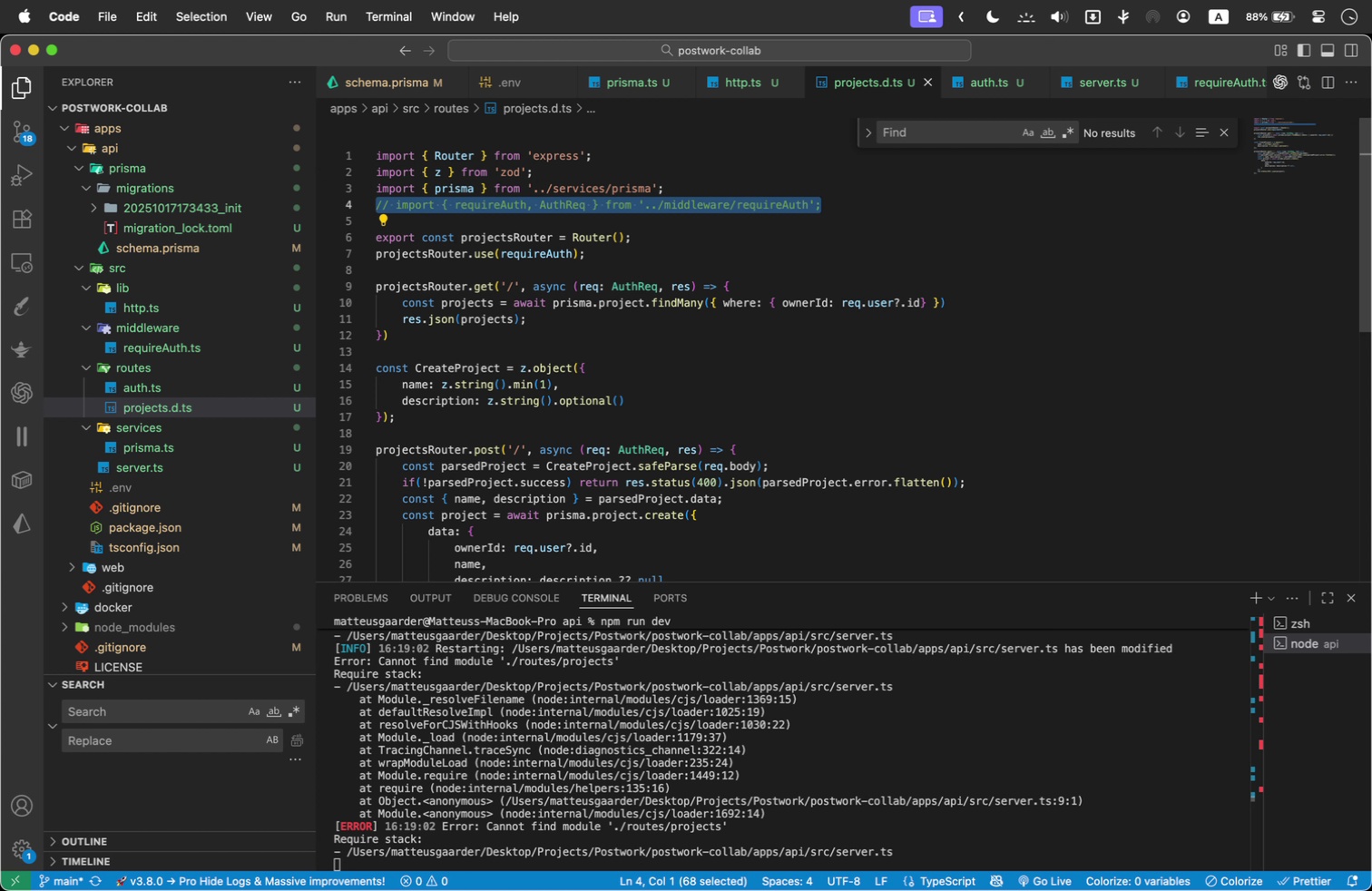 
key(Meta+Slash)
 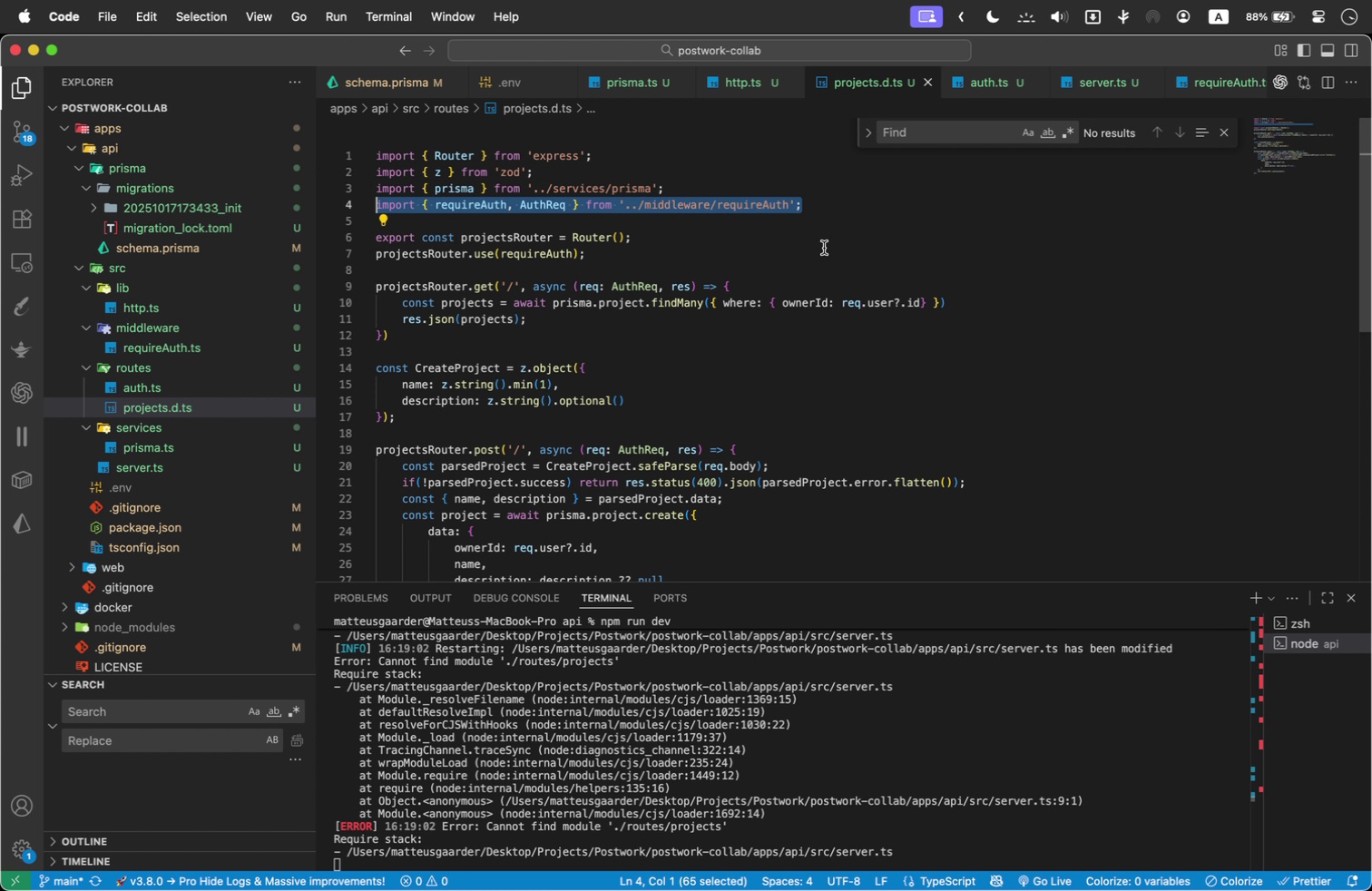 
left_click([831, 250])
 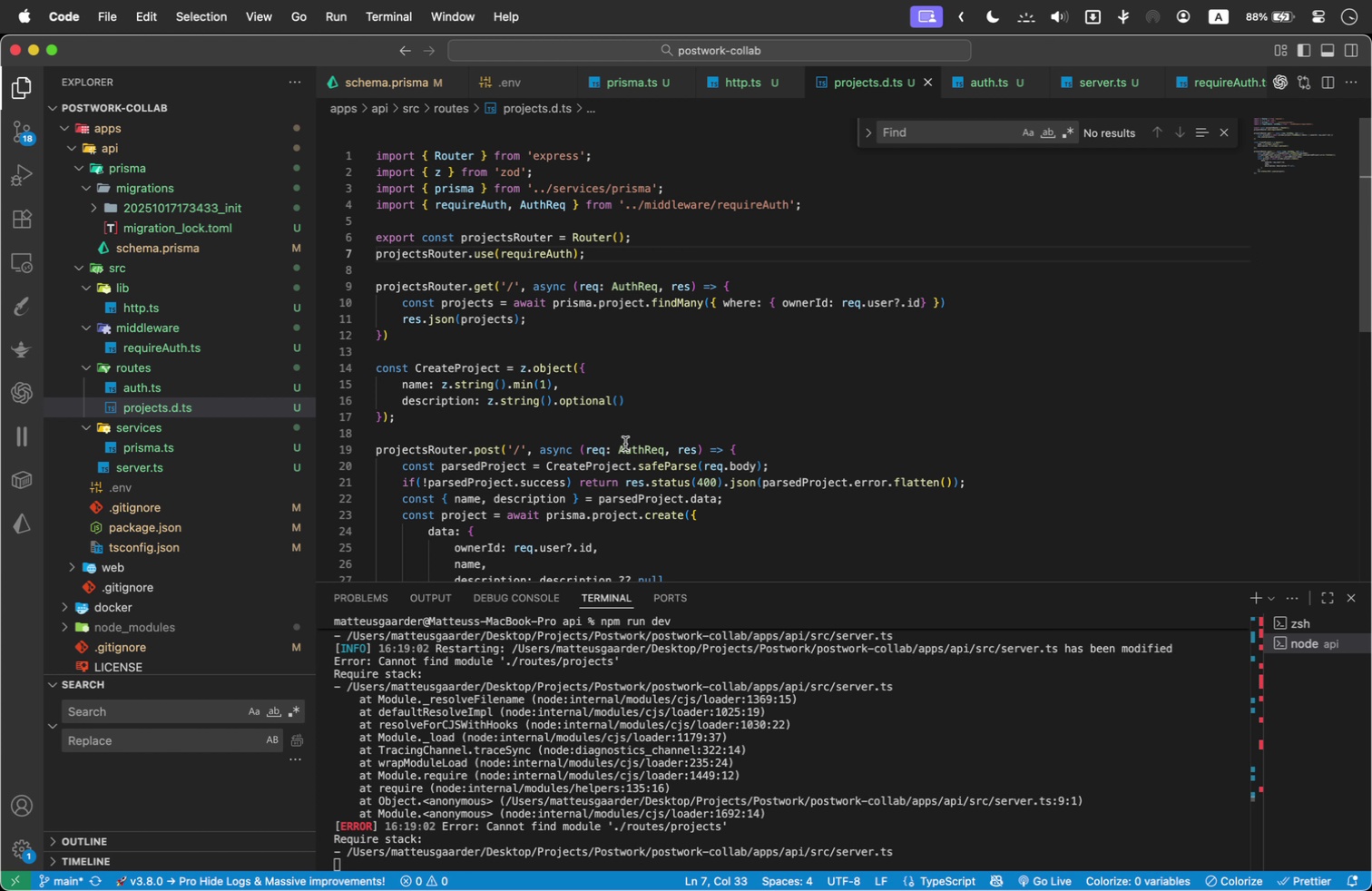 
wait(5.99)
 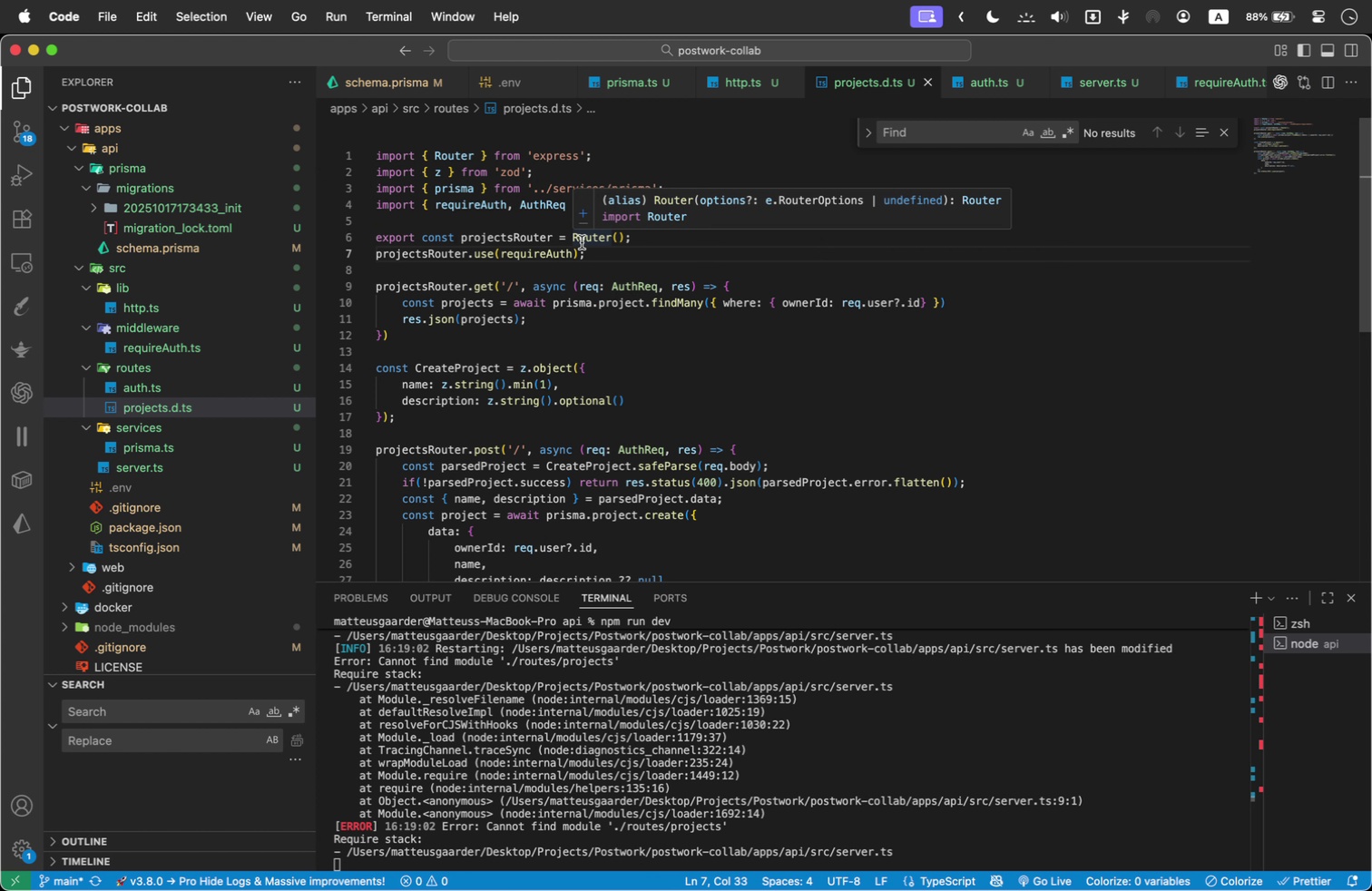 
scroll: coordinate [794, 519], scroll_direction: down, amount: 1.0
 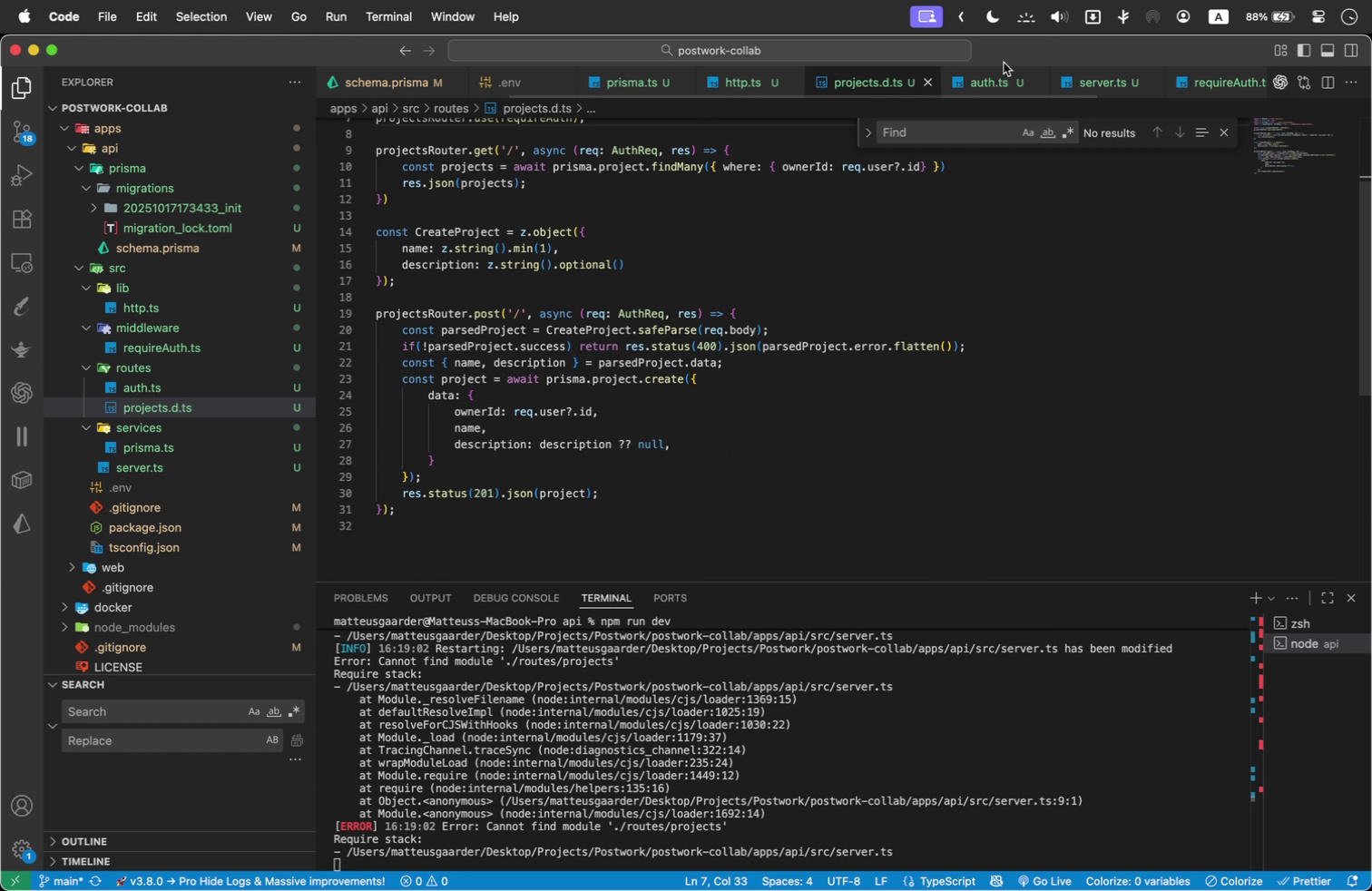 
left_click([987, 75])
 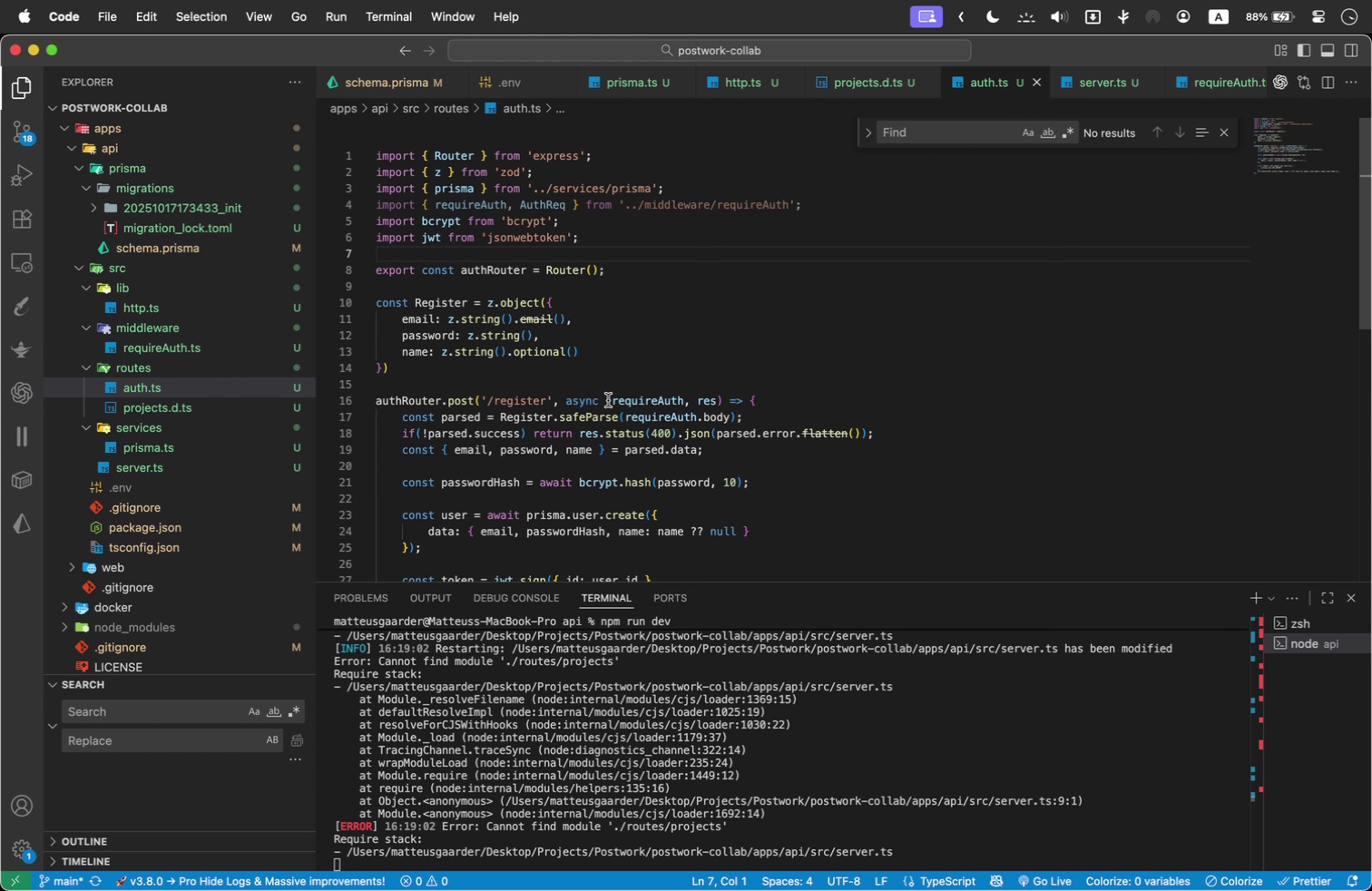 
left_click([613, 402])
 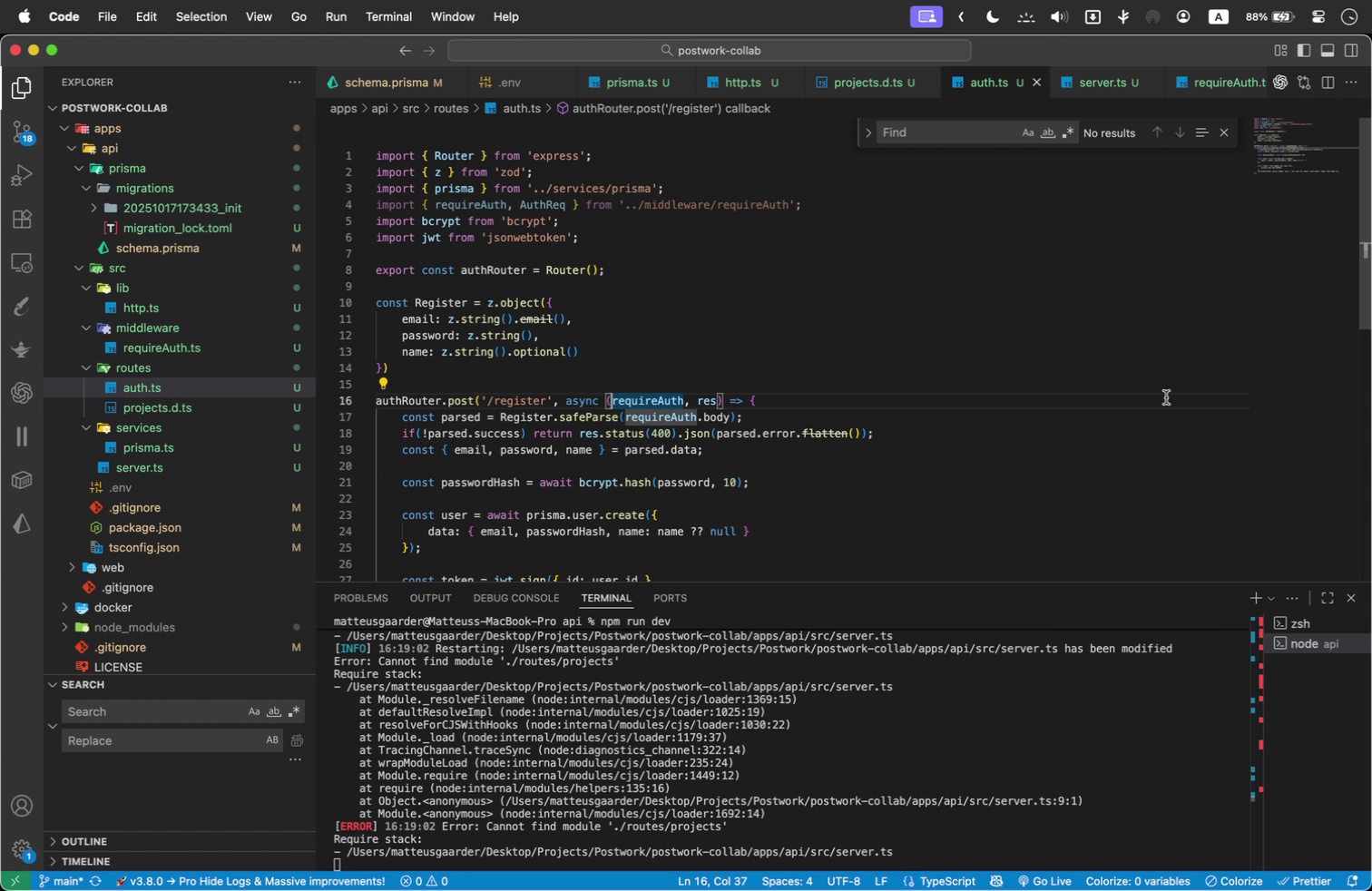 
type(req )
 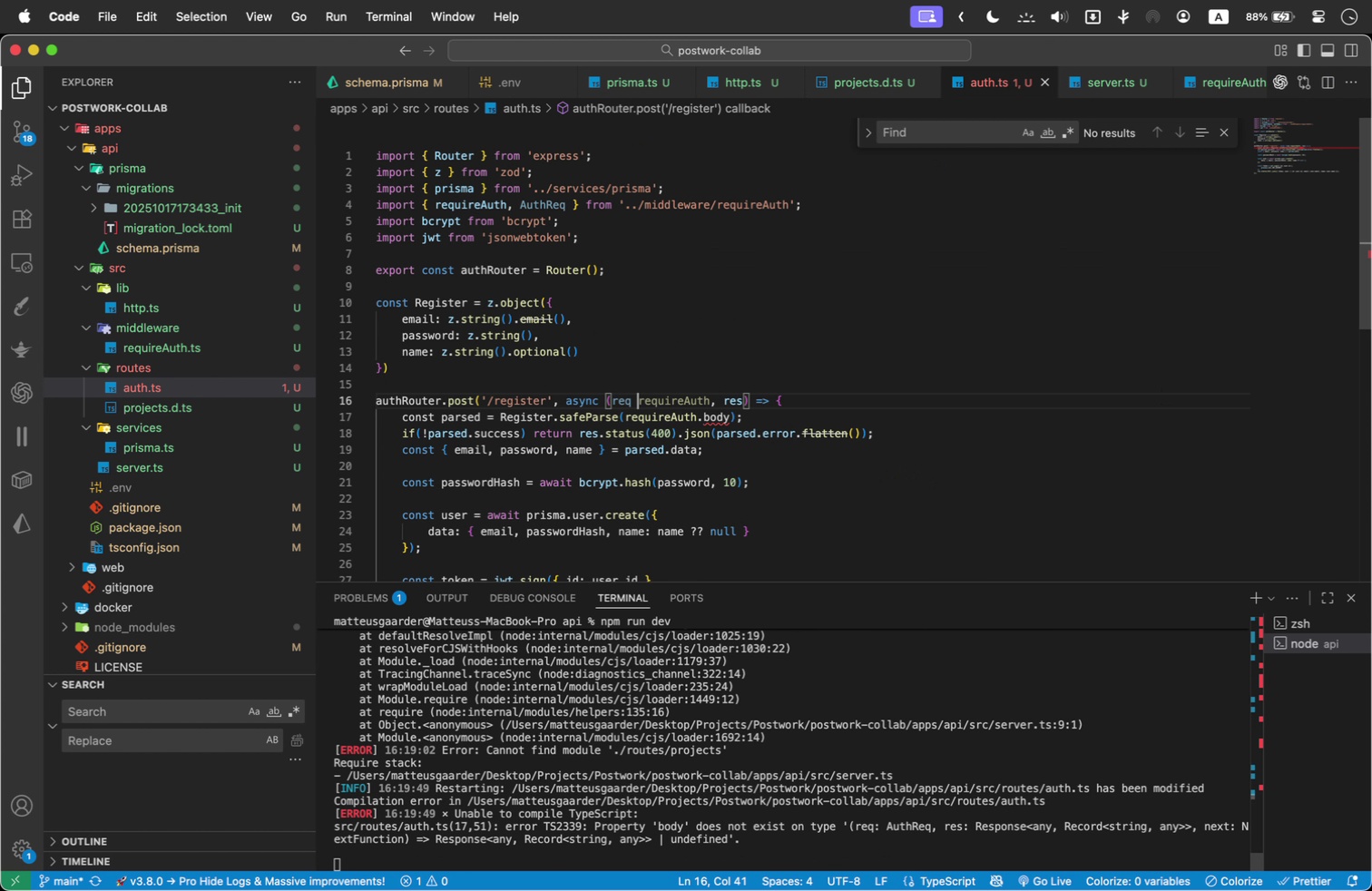 
hold_key(key=ShiftLeft, duration=0.53)
 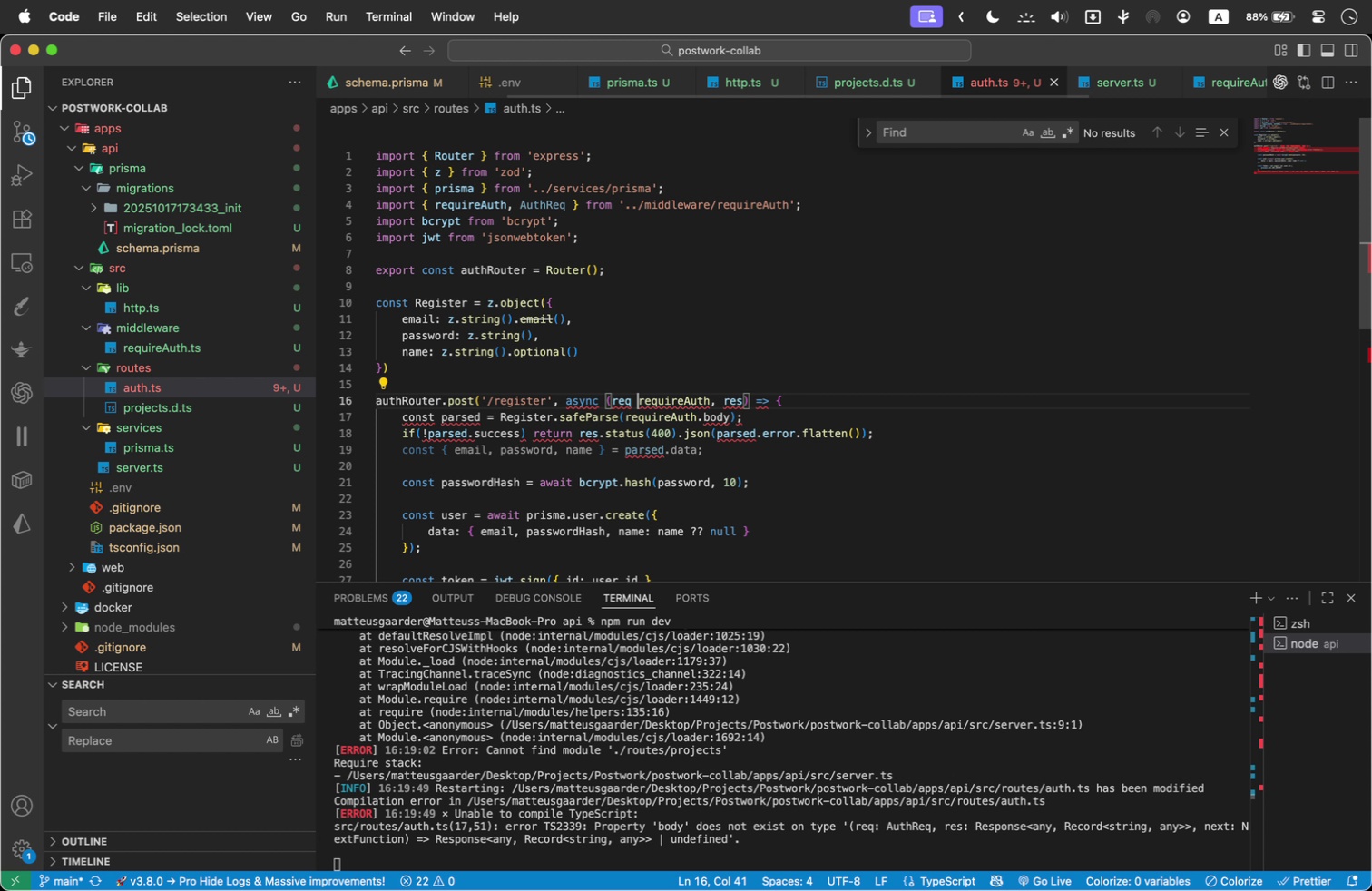 
key(ArrowLeft)
 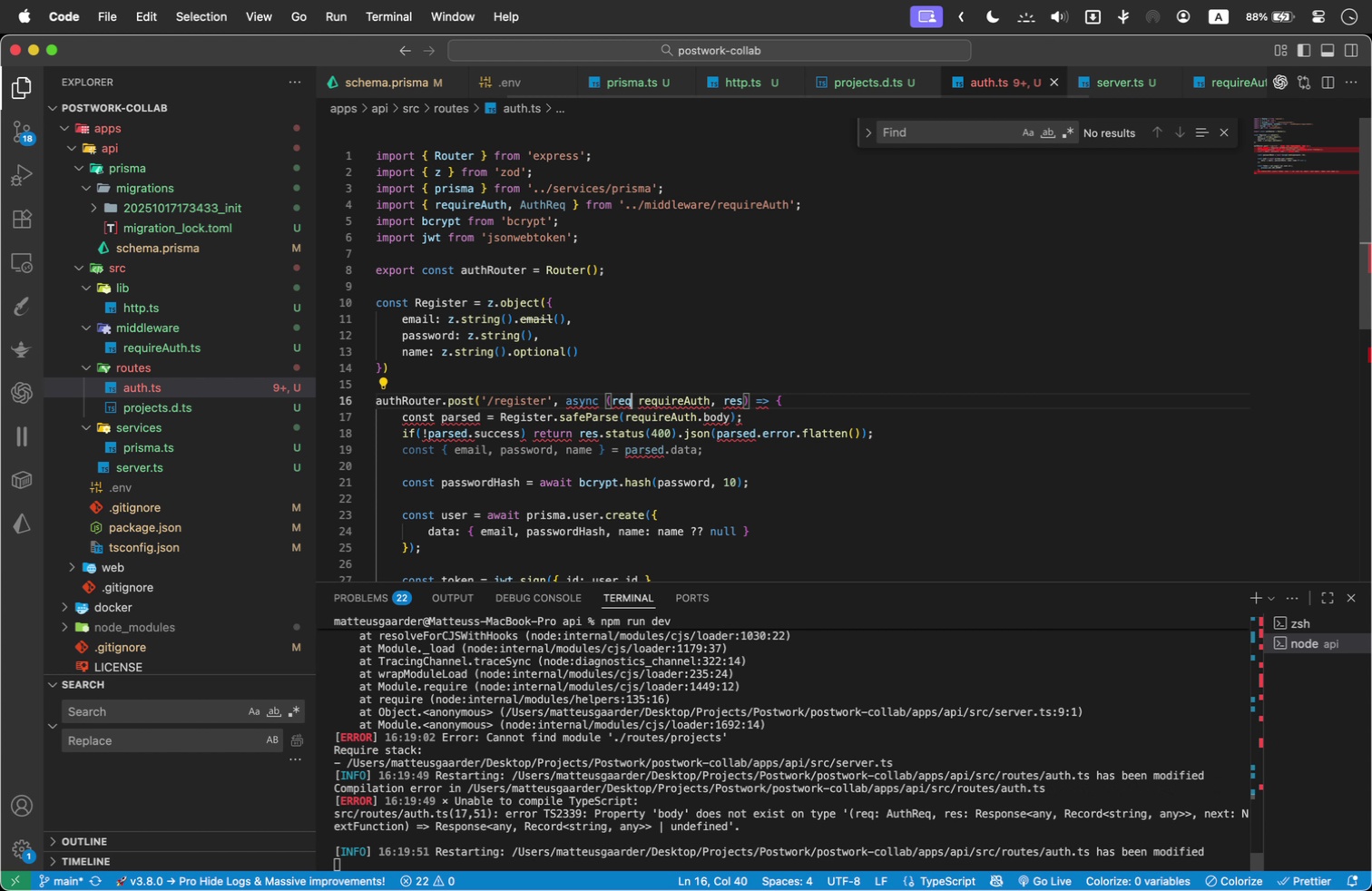 
key(Shift+Semicolon)
 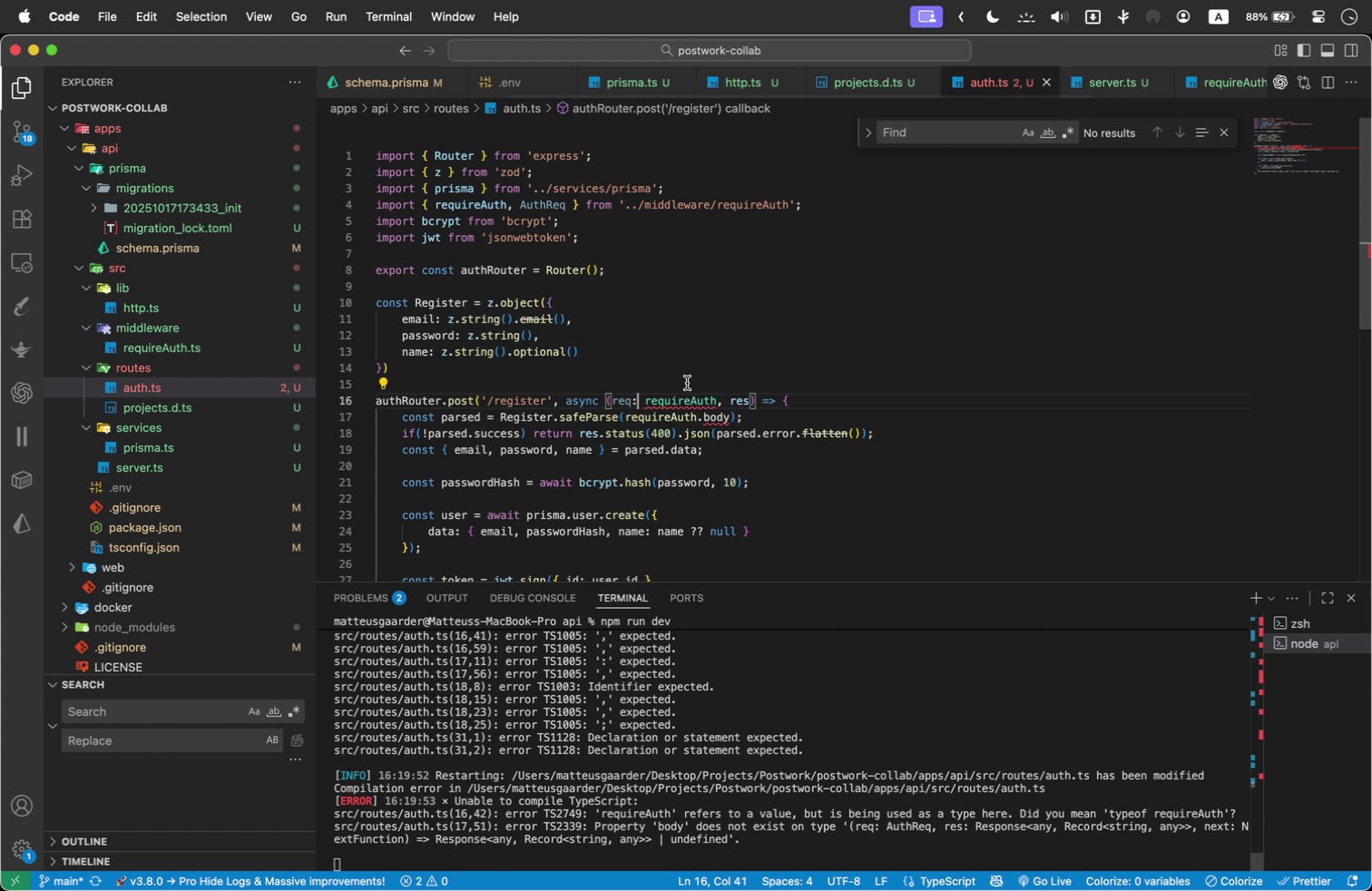 
mouse_move([699, 395])
 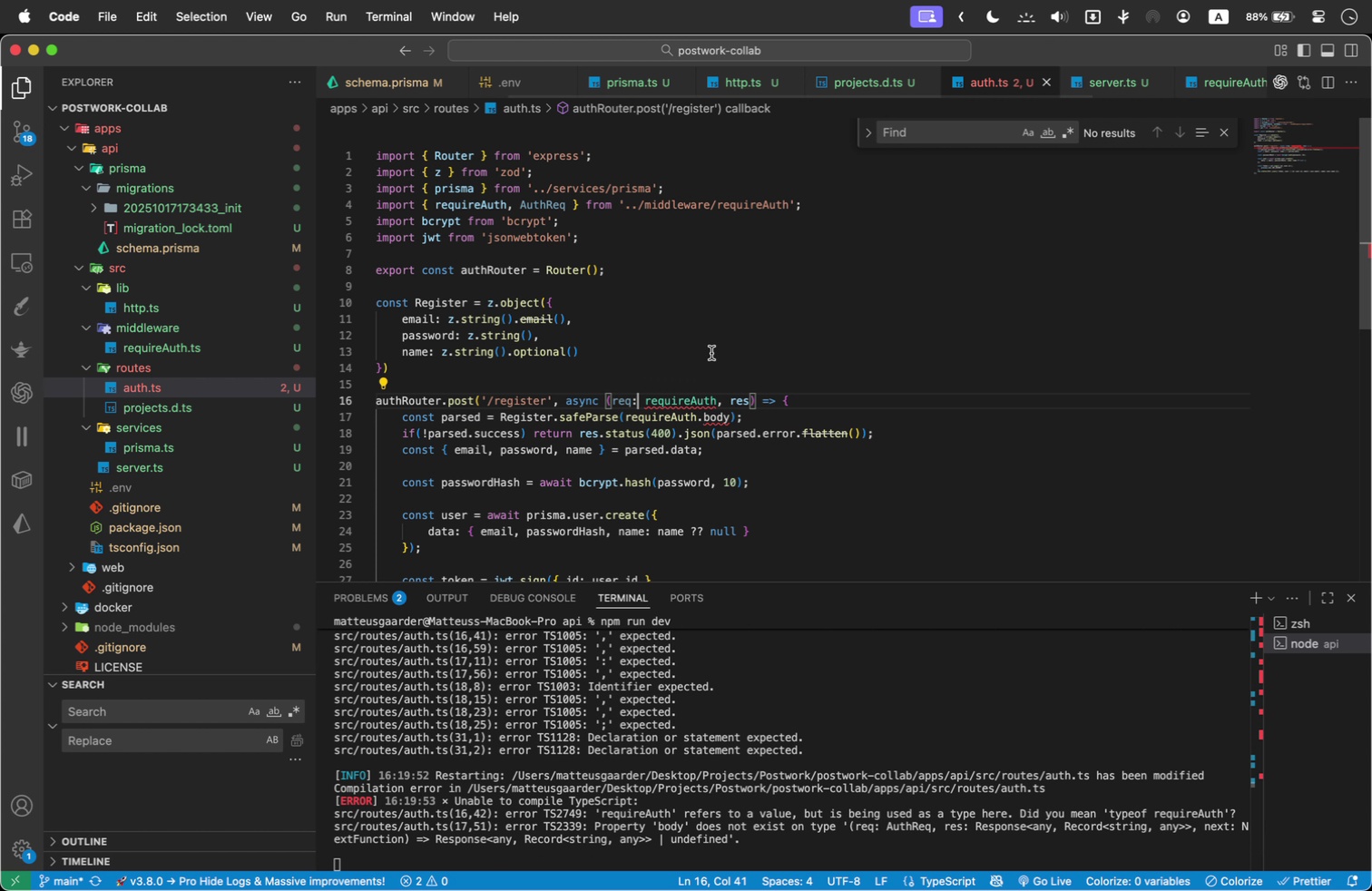 
double_click([688, 400])
 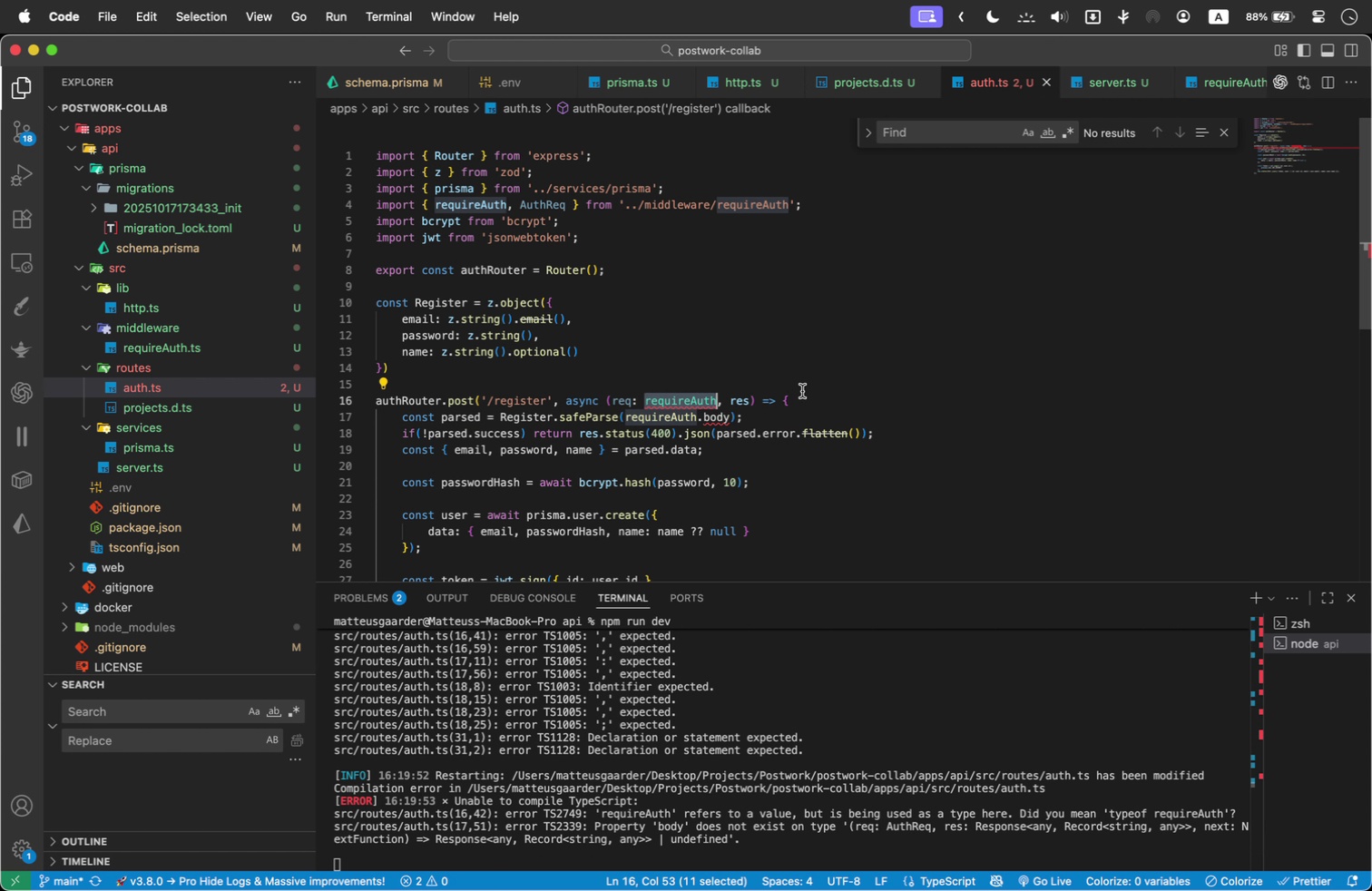 
type(Auth)
 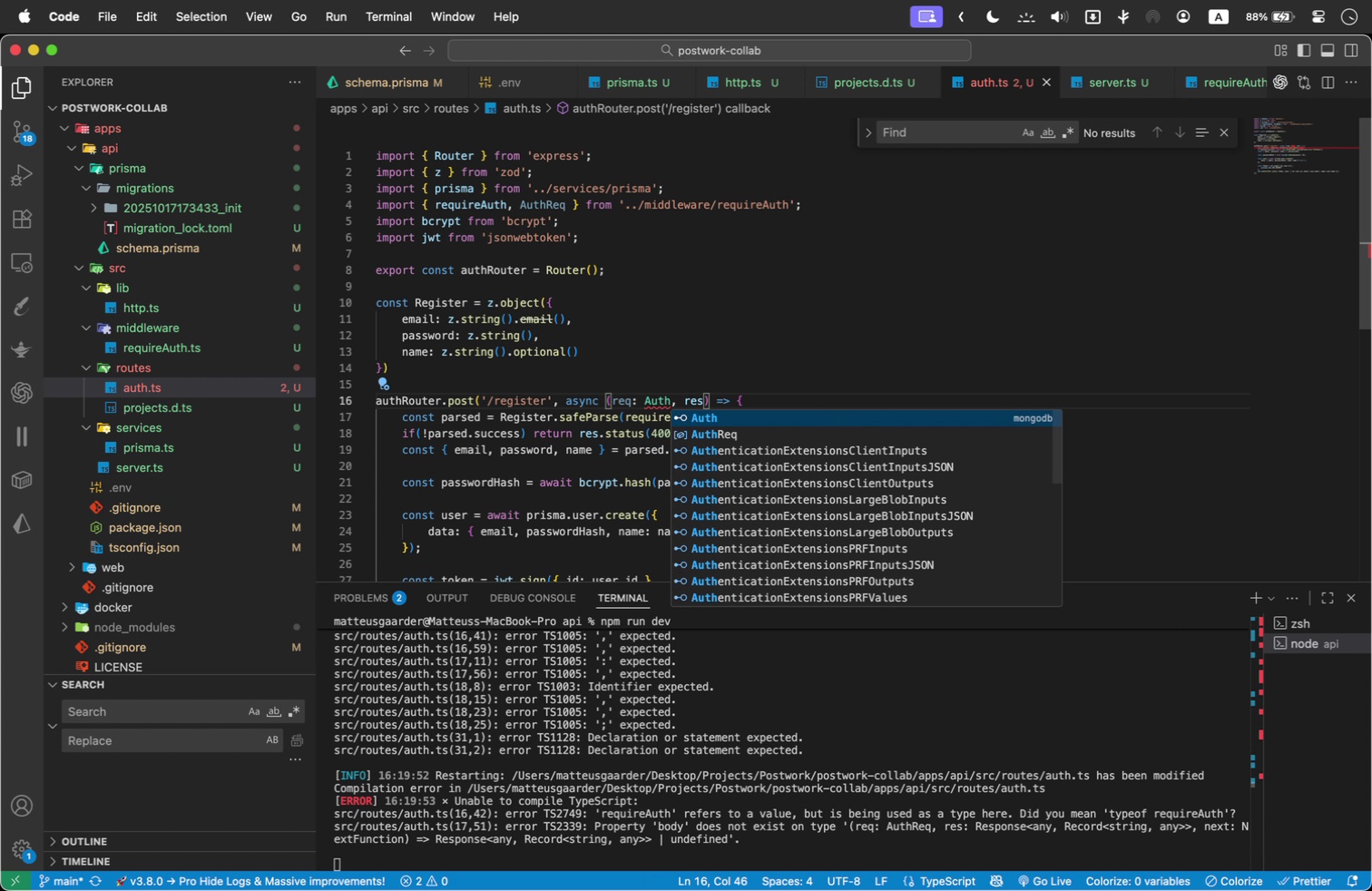 
key(ArrowDown)
 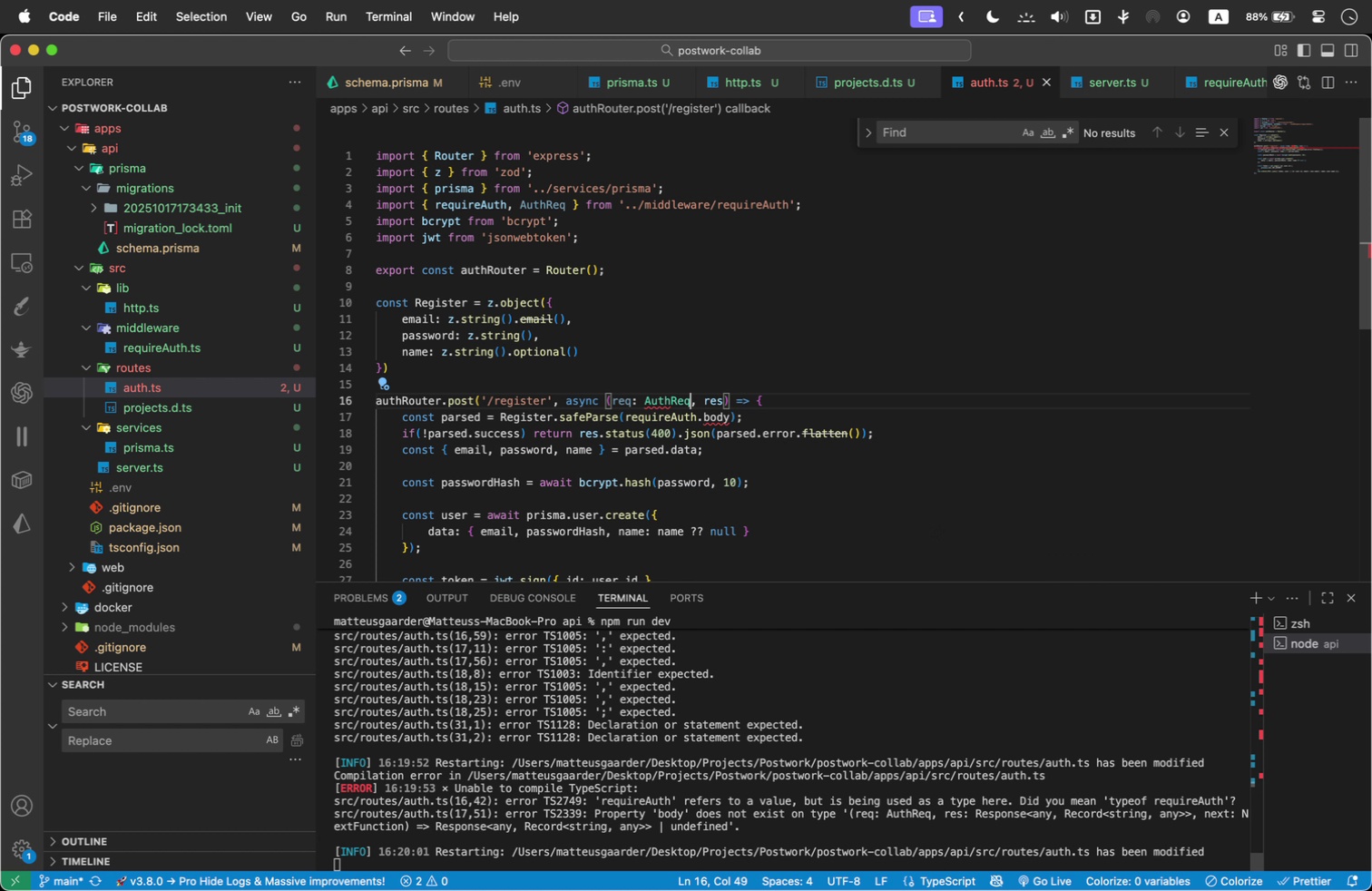 
key(Enter)
 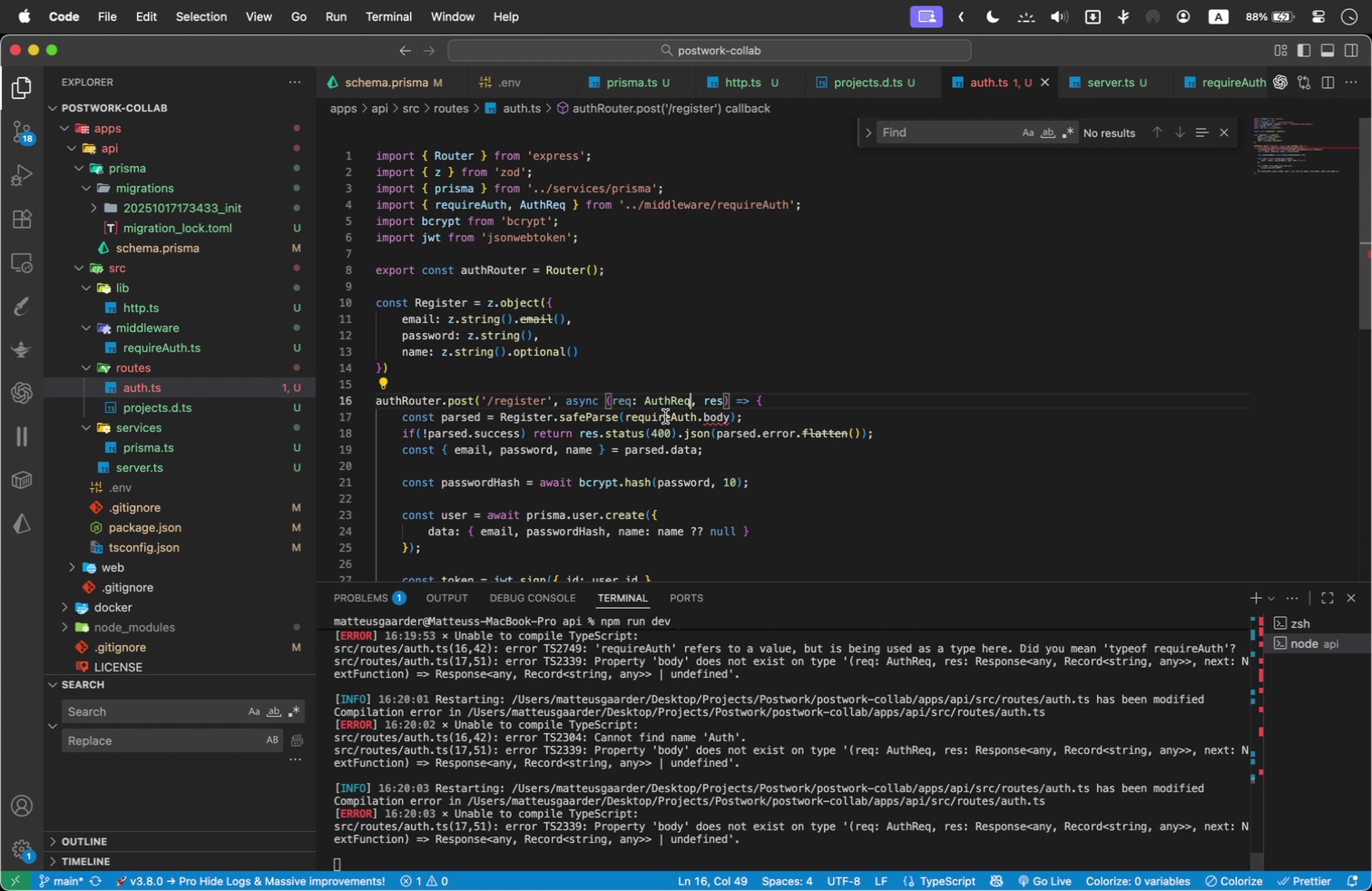 
double_click([665, 416])
 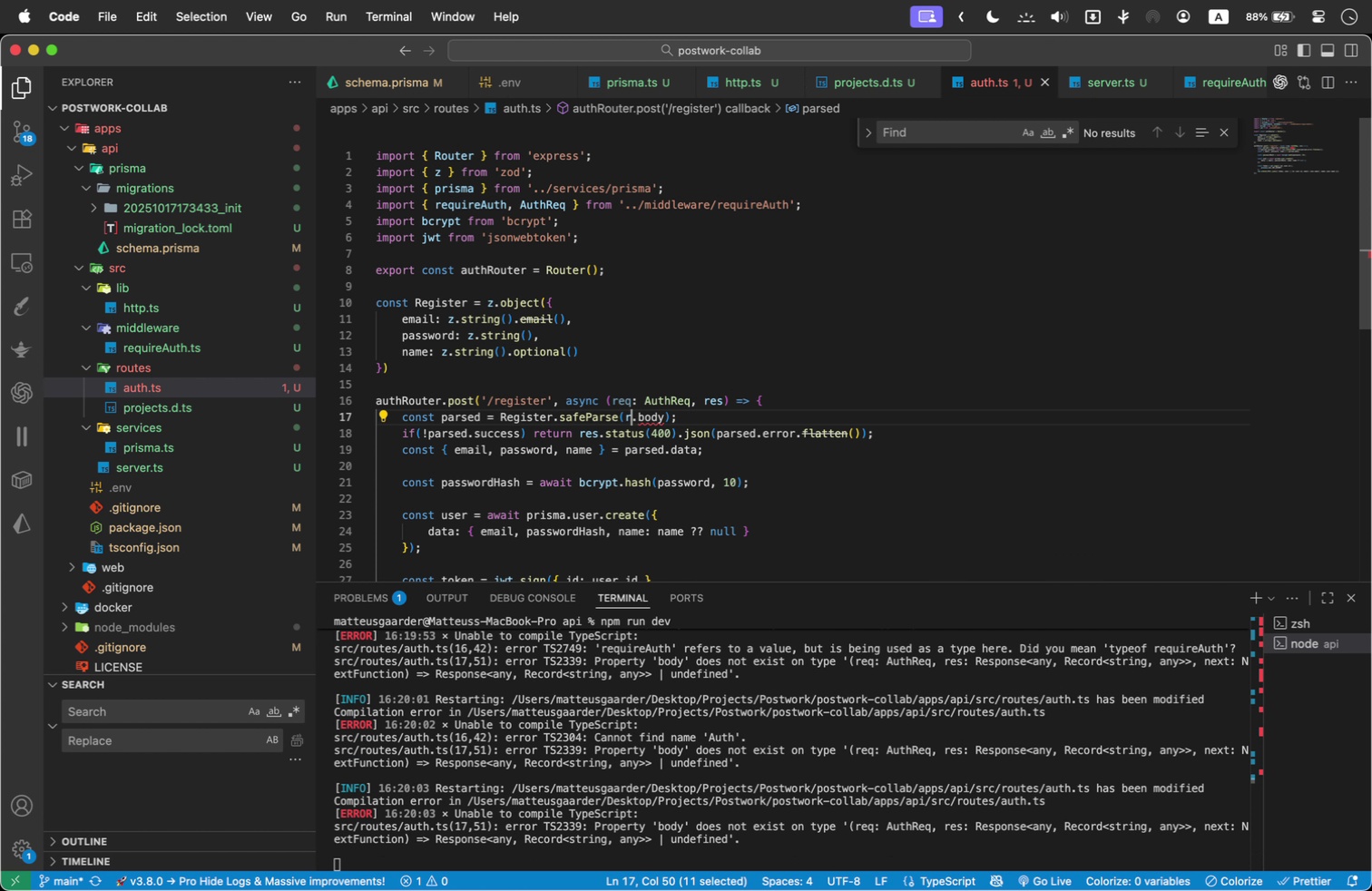 
type(req)
 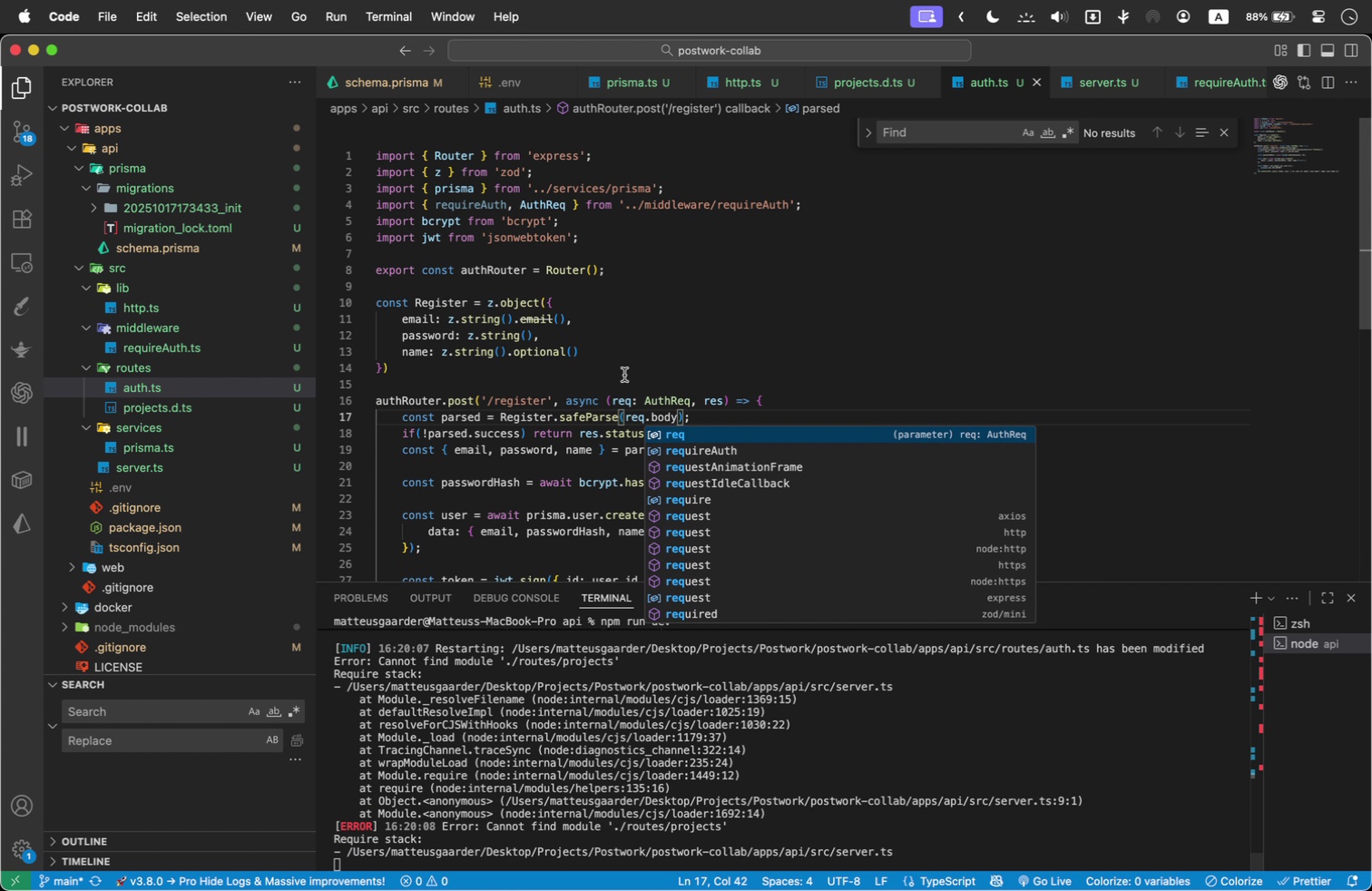 
left_click([624, 375])
 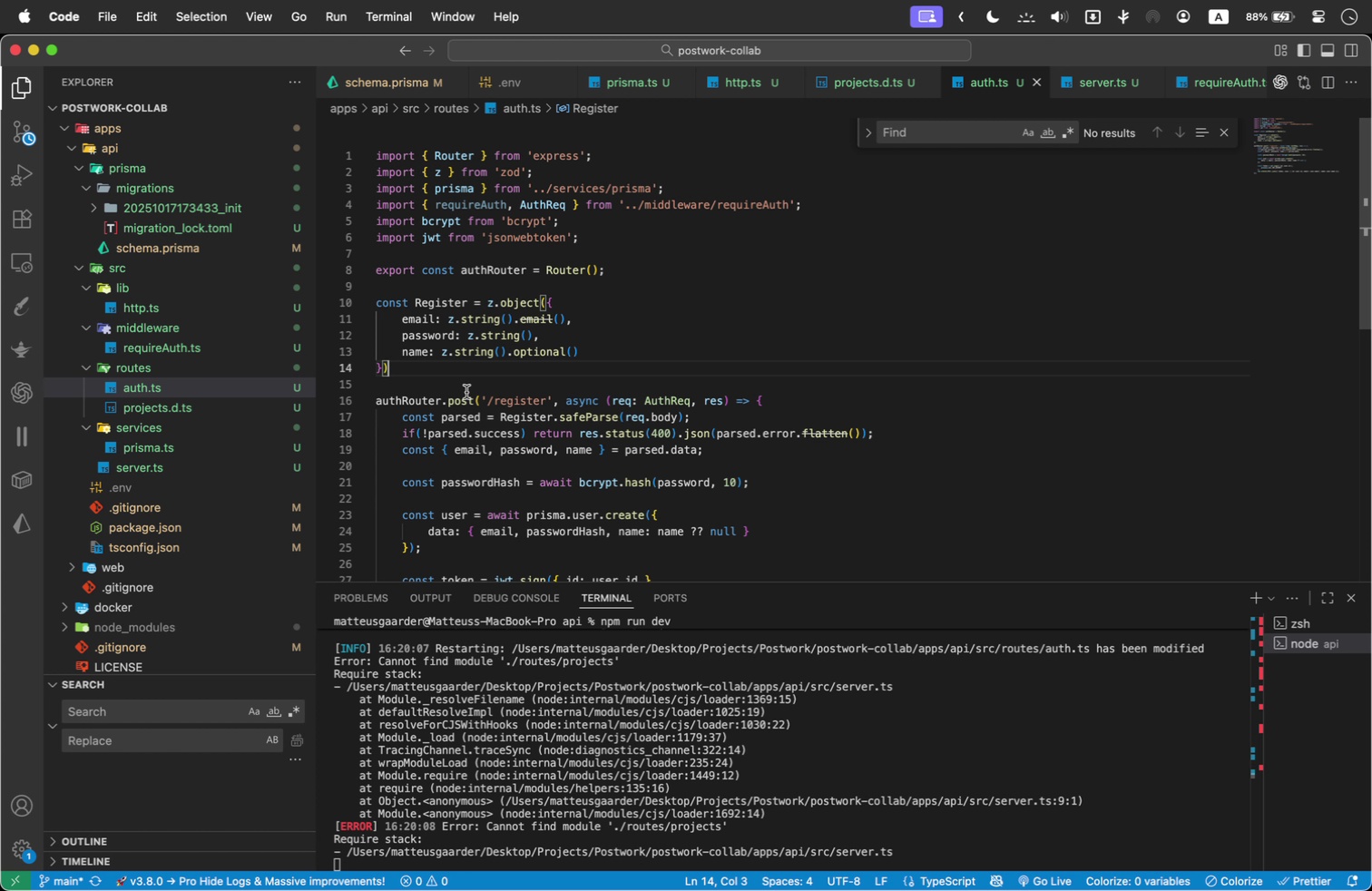 
wait(8.34)
 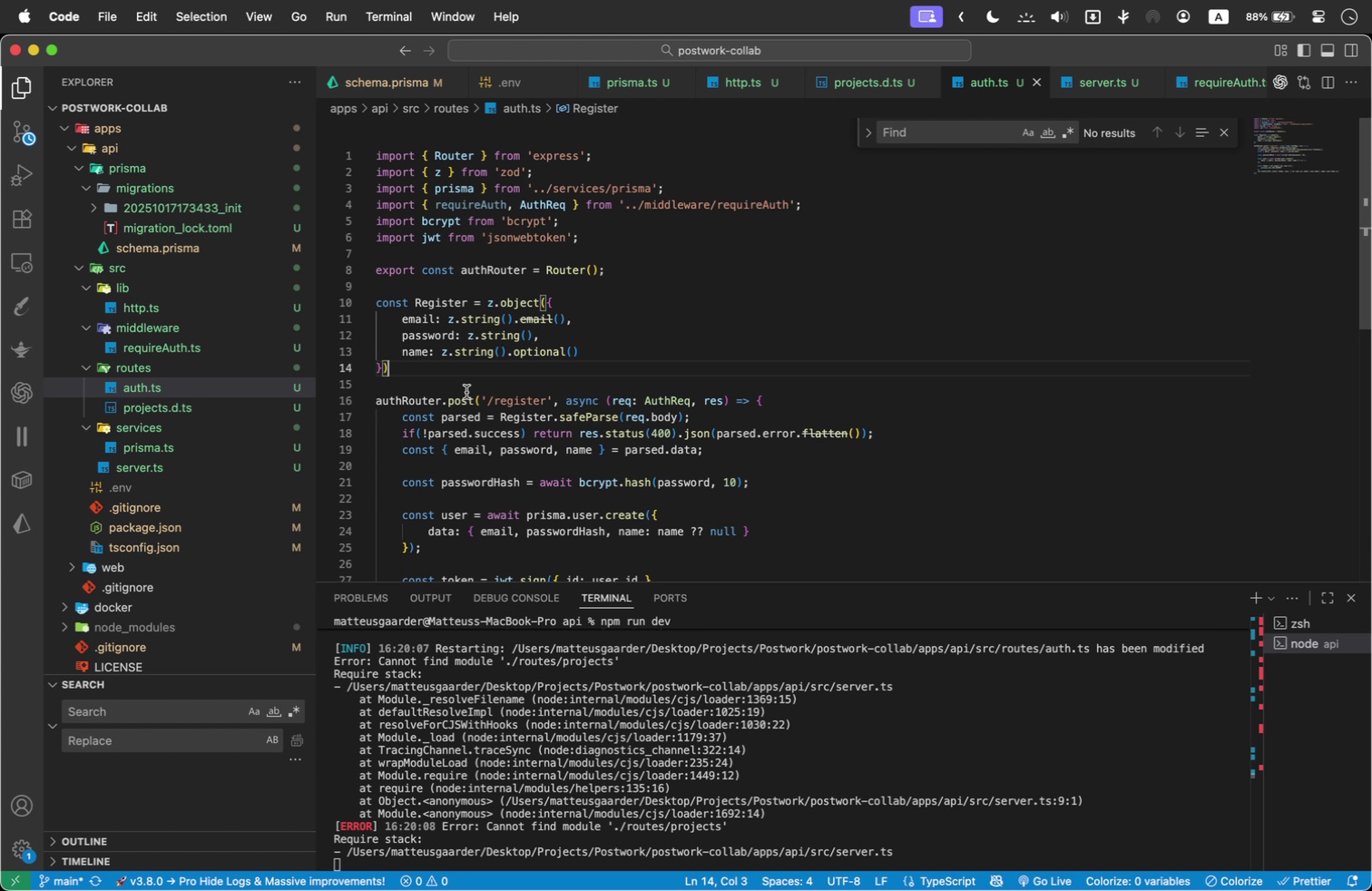 
left_click([565, 383])
 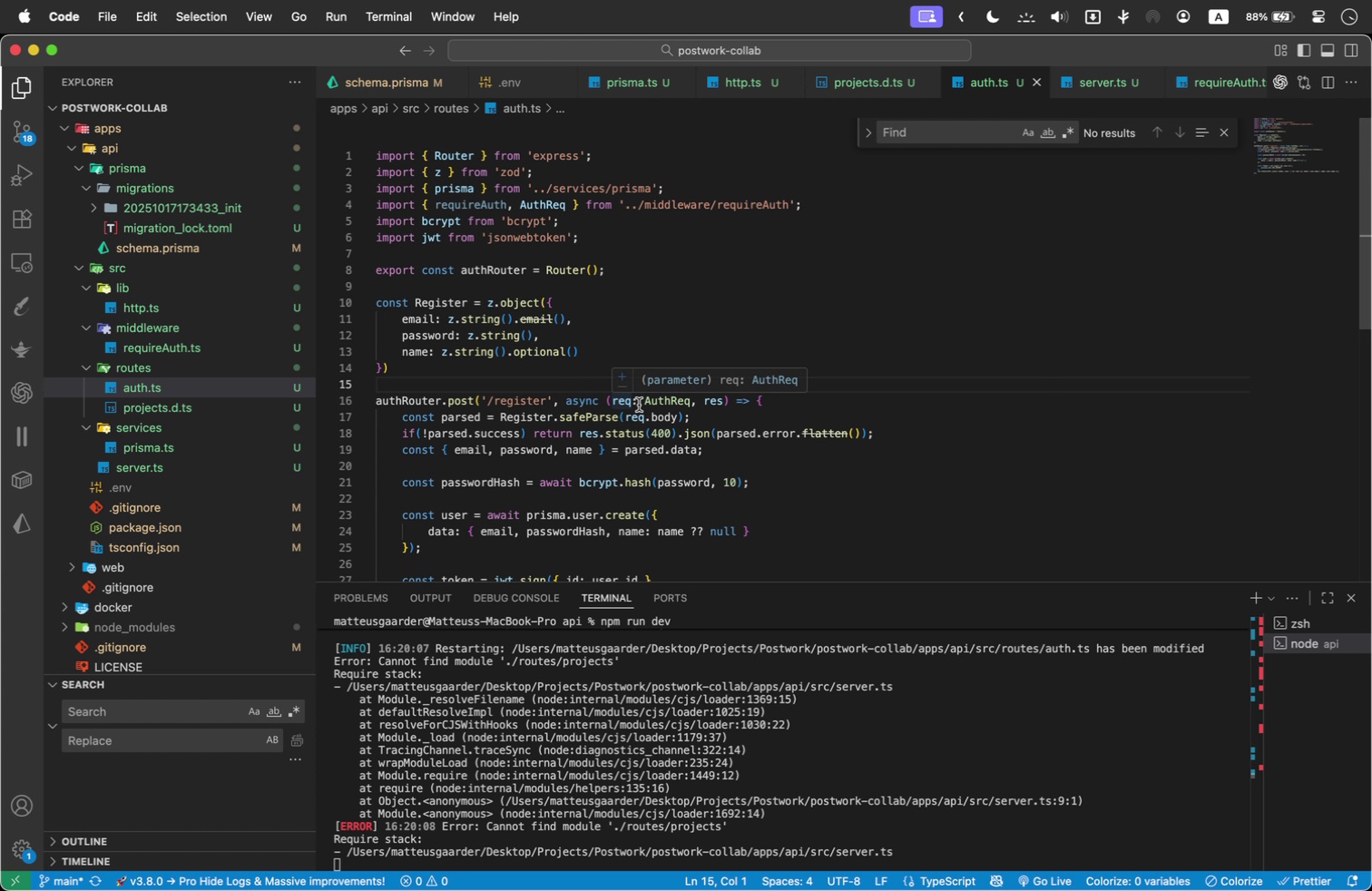 
double_click([668, 403])
 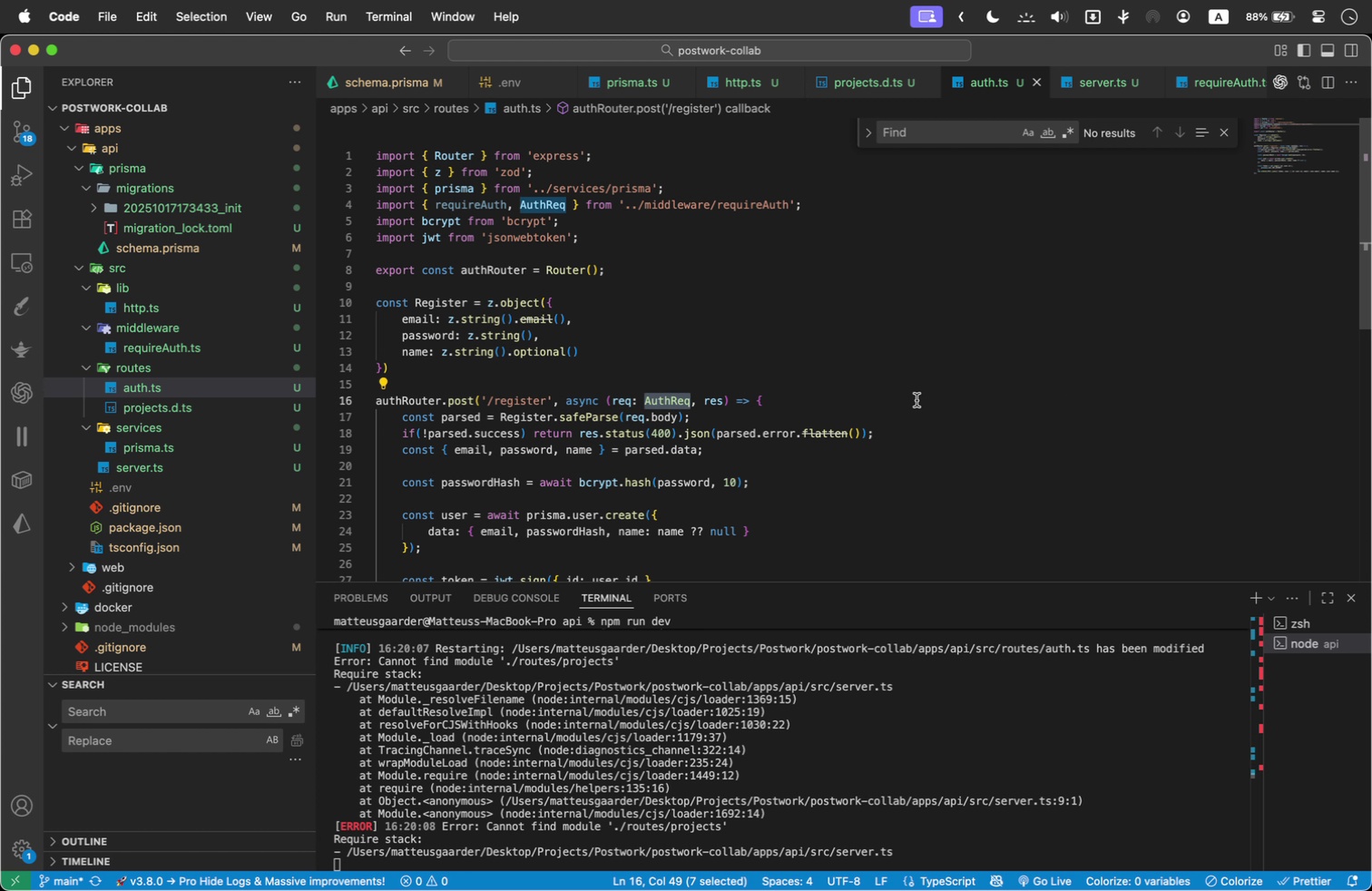 
key(Backspace)
 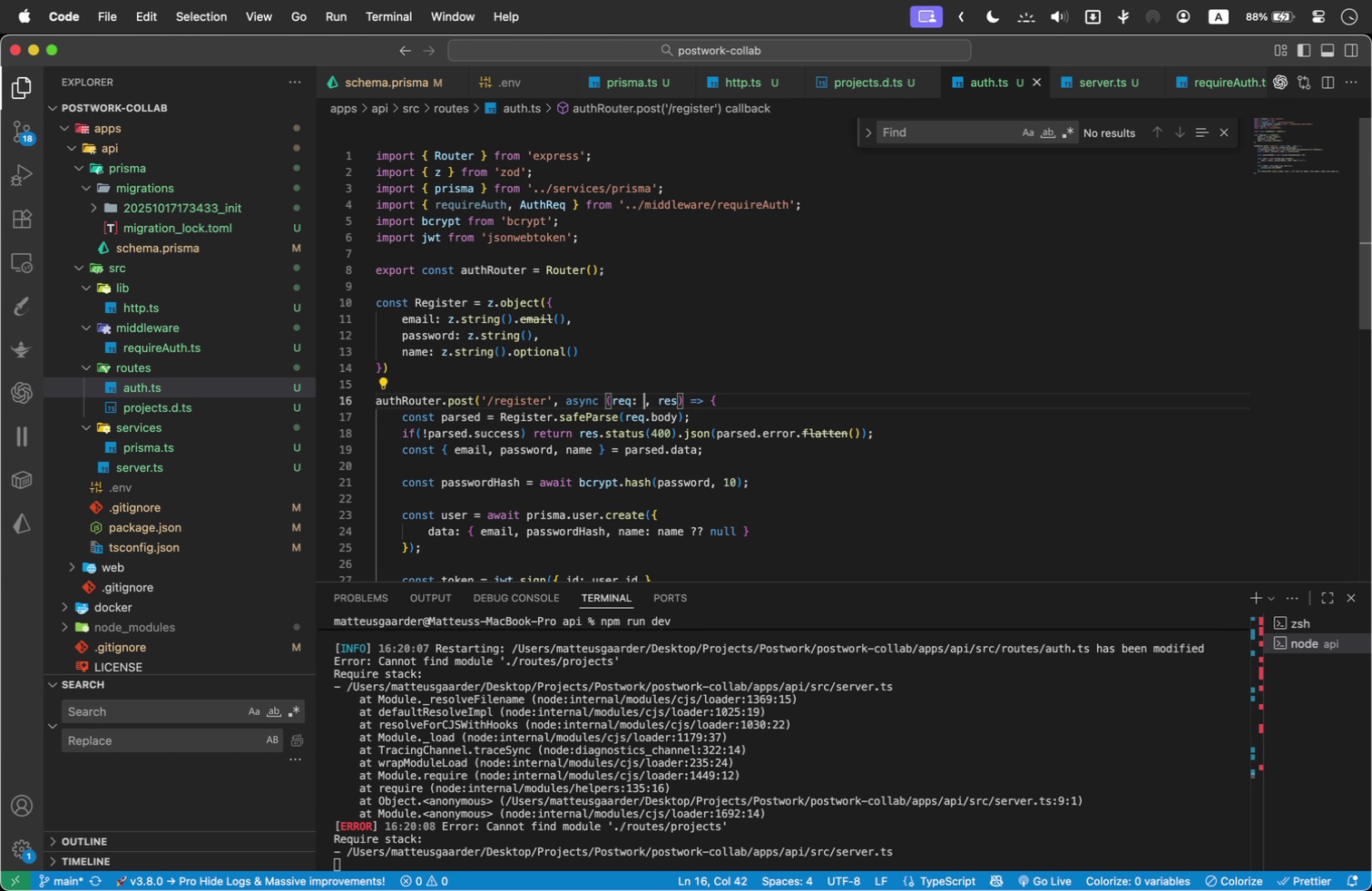 
key(Backspace)
 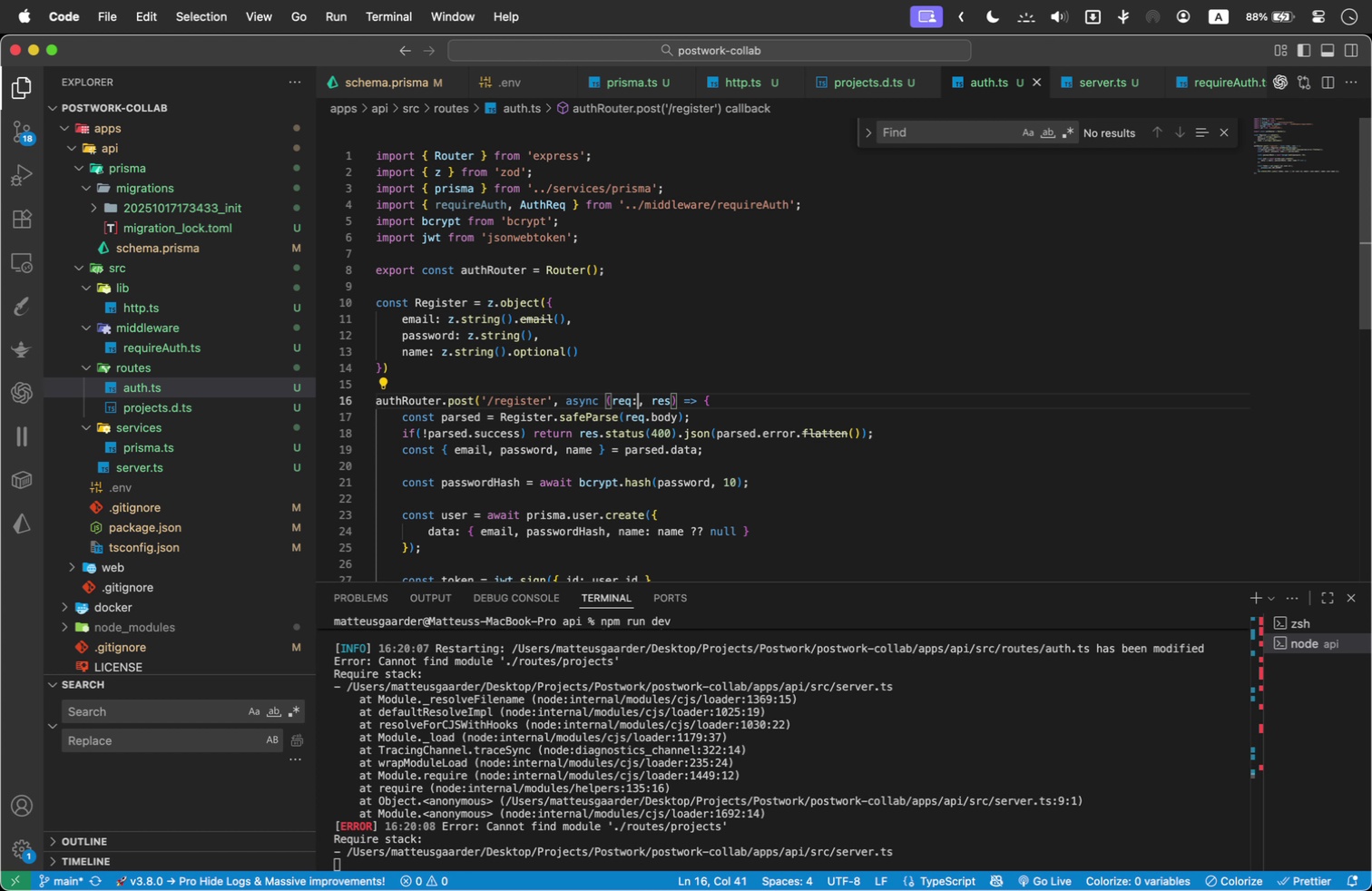 
key(Backspace)
 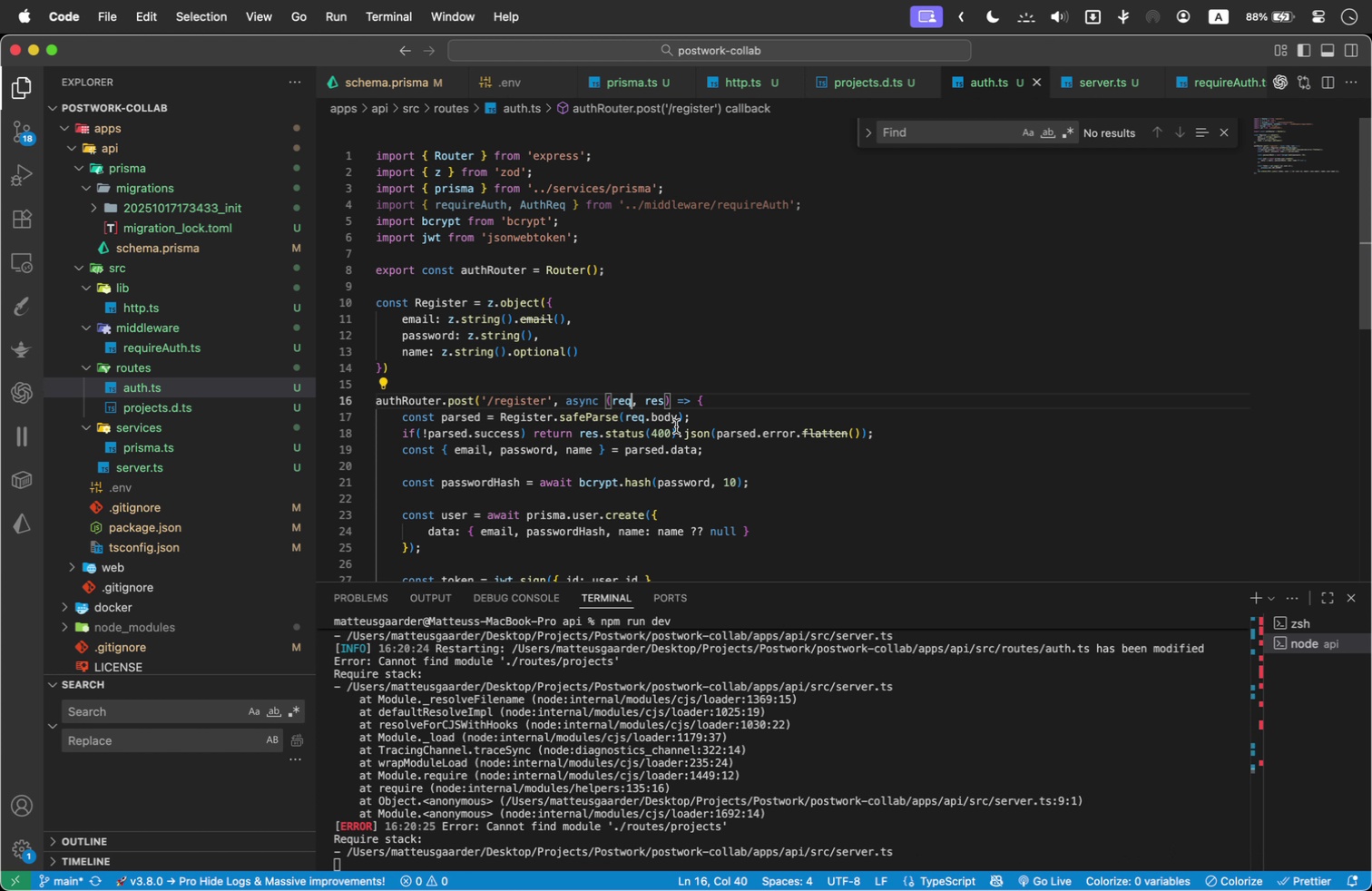 
wait(9.82)
 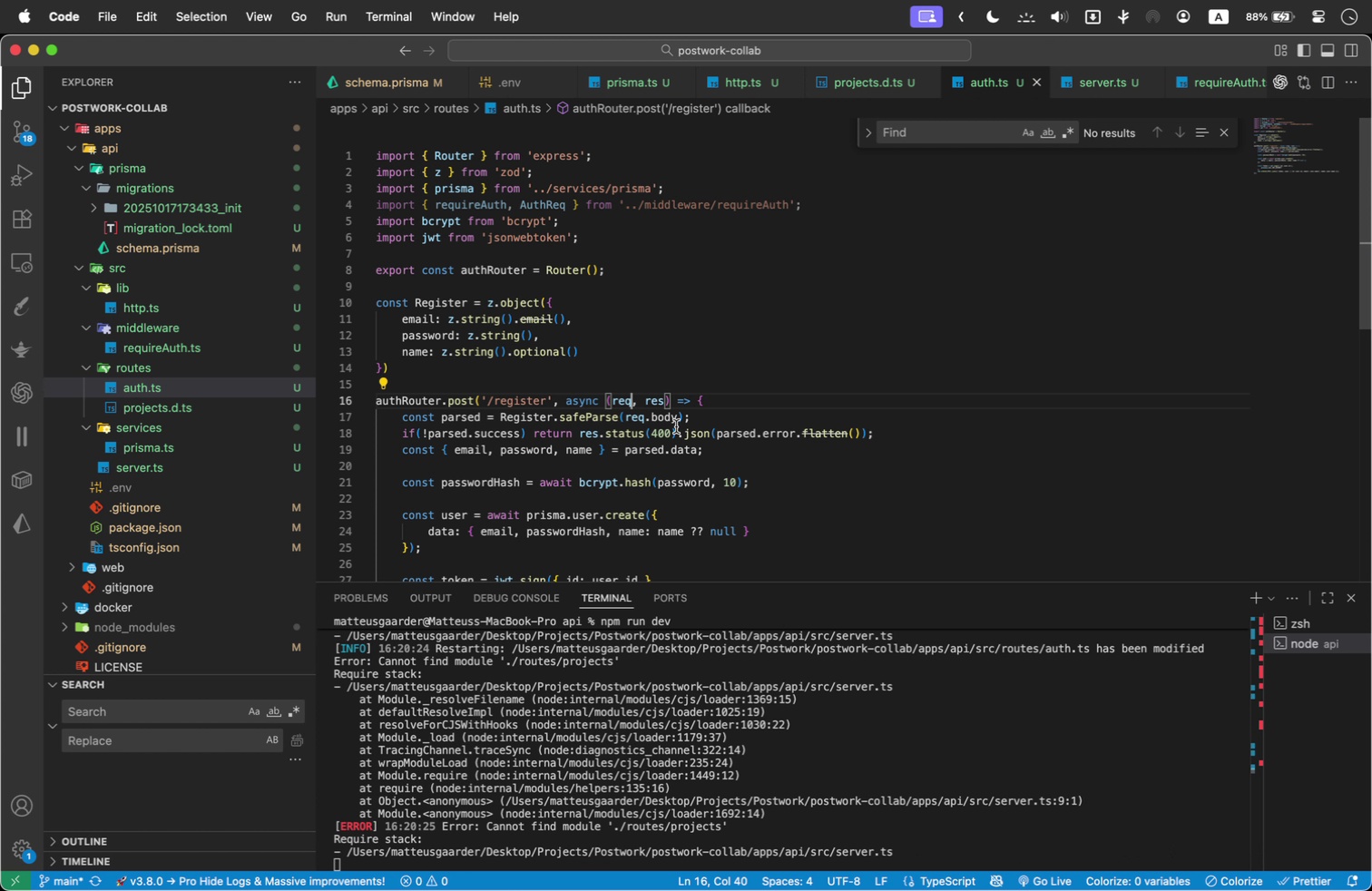 
scroll: coordinate [767, 476], scroll_direction: down, amount: 1.0
 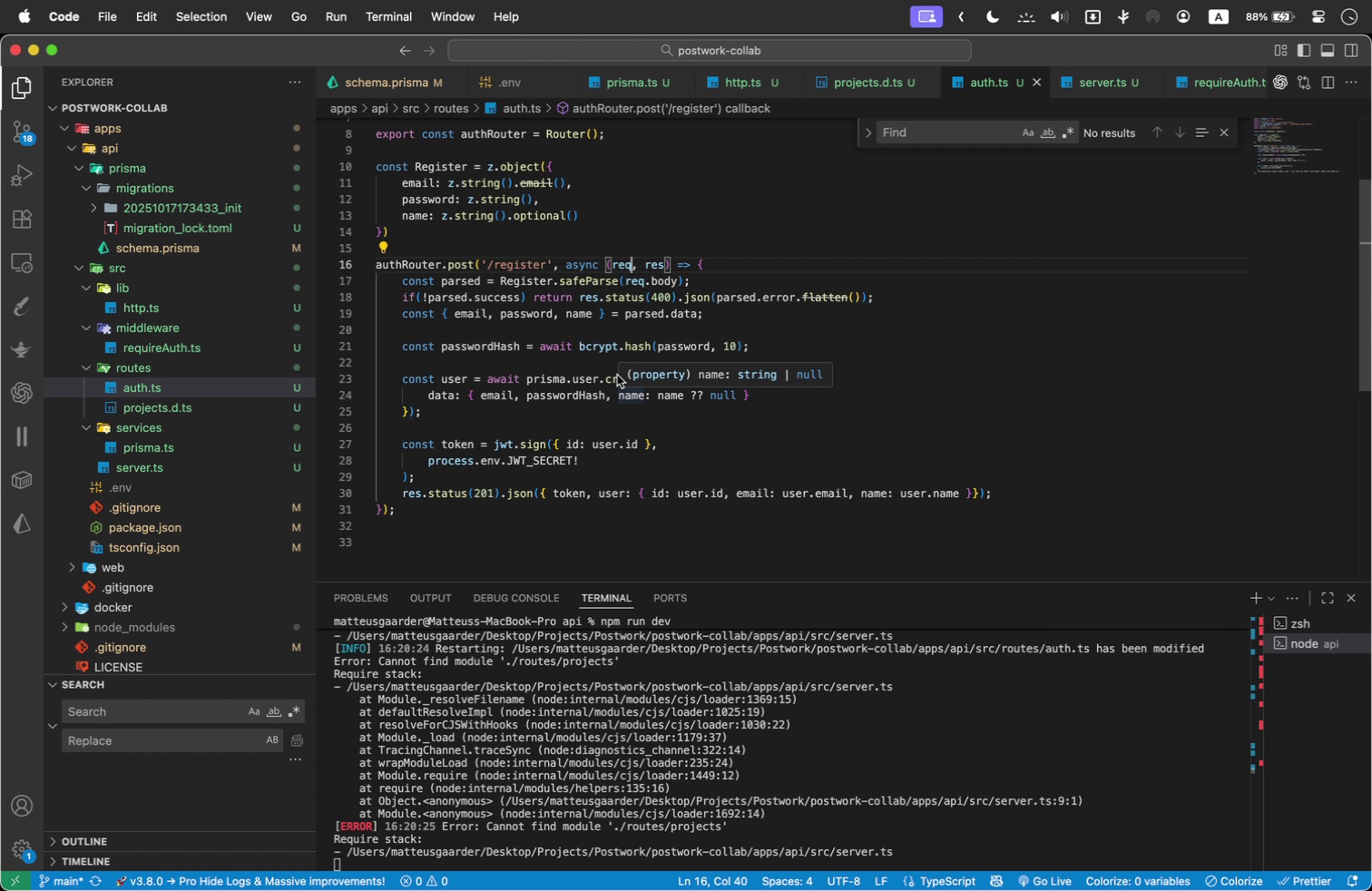 
wait(7.34)
 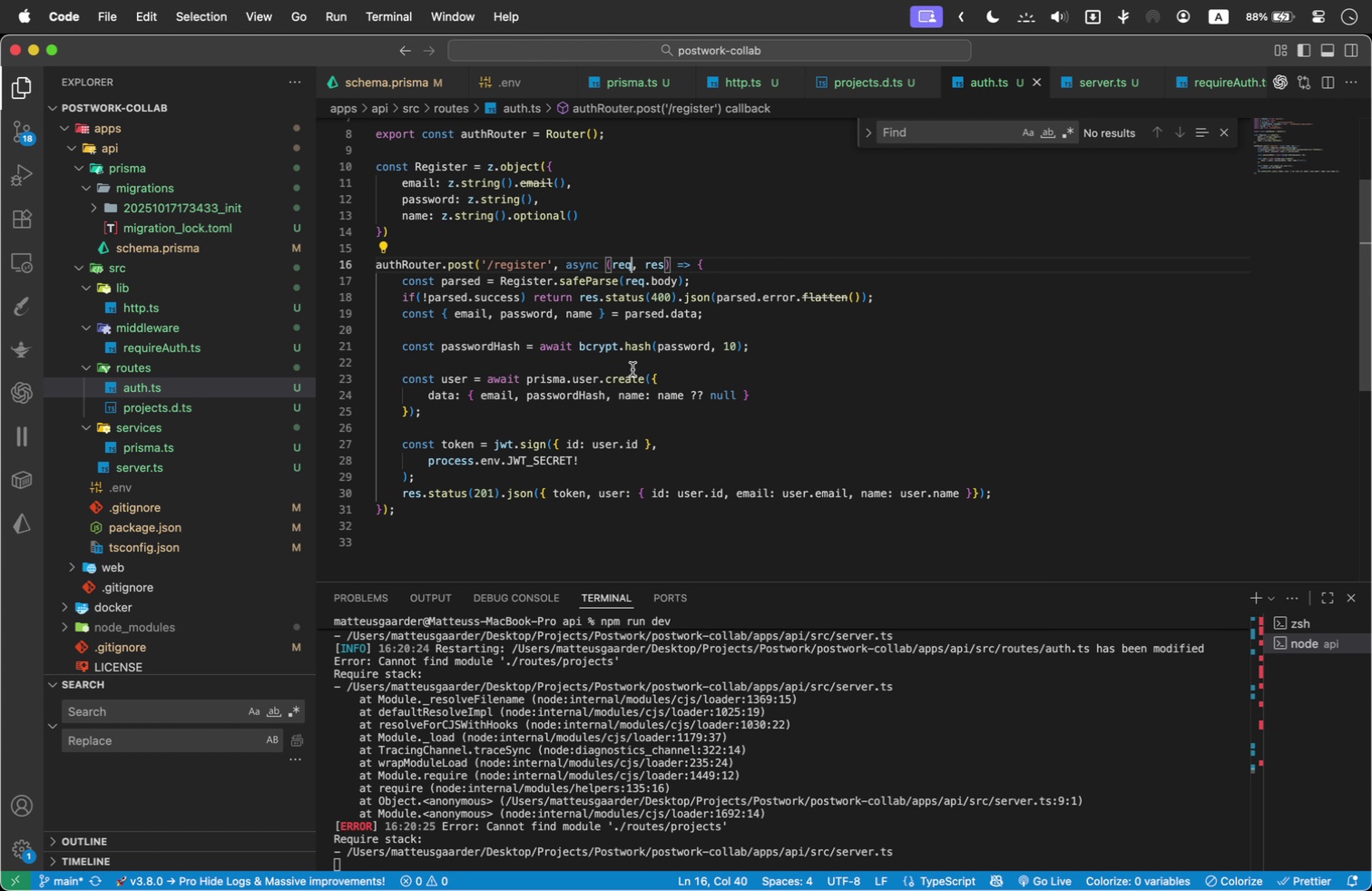 
scroll: coordinate [736, 212], scroll_direction: up, amount: 15.0
 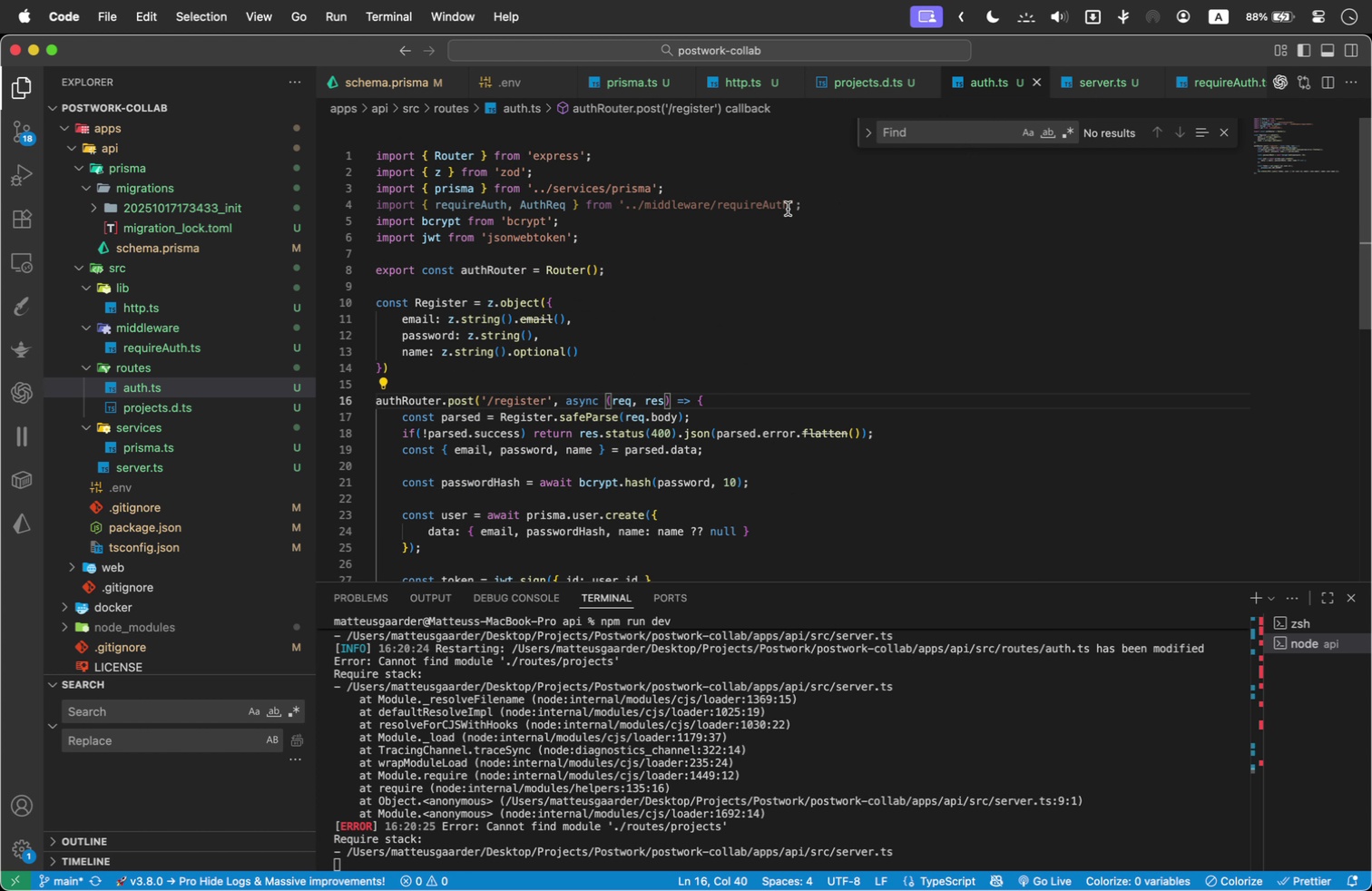 
left_click_drag(start_coordinate=[828, 206], to_coordinate=[366, 198])
 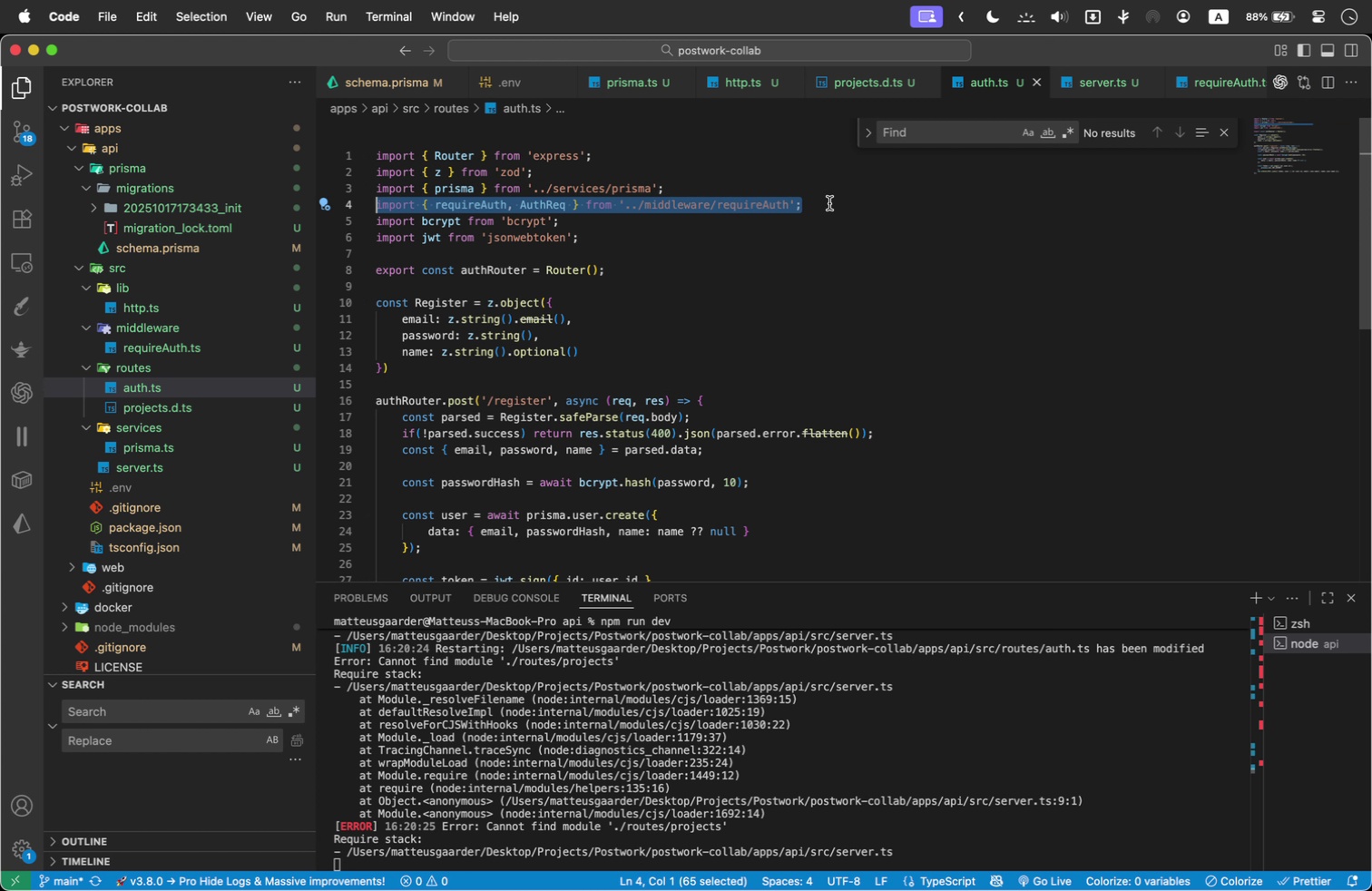 
key(Meta+Slash)
 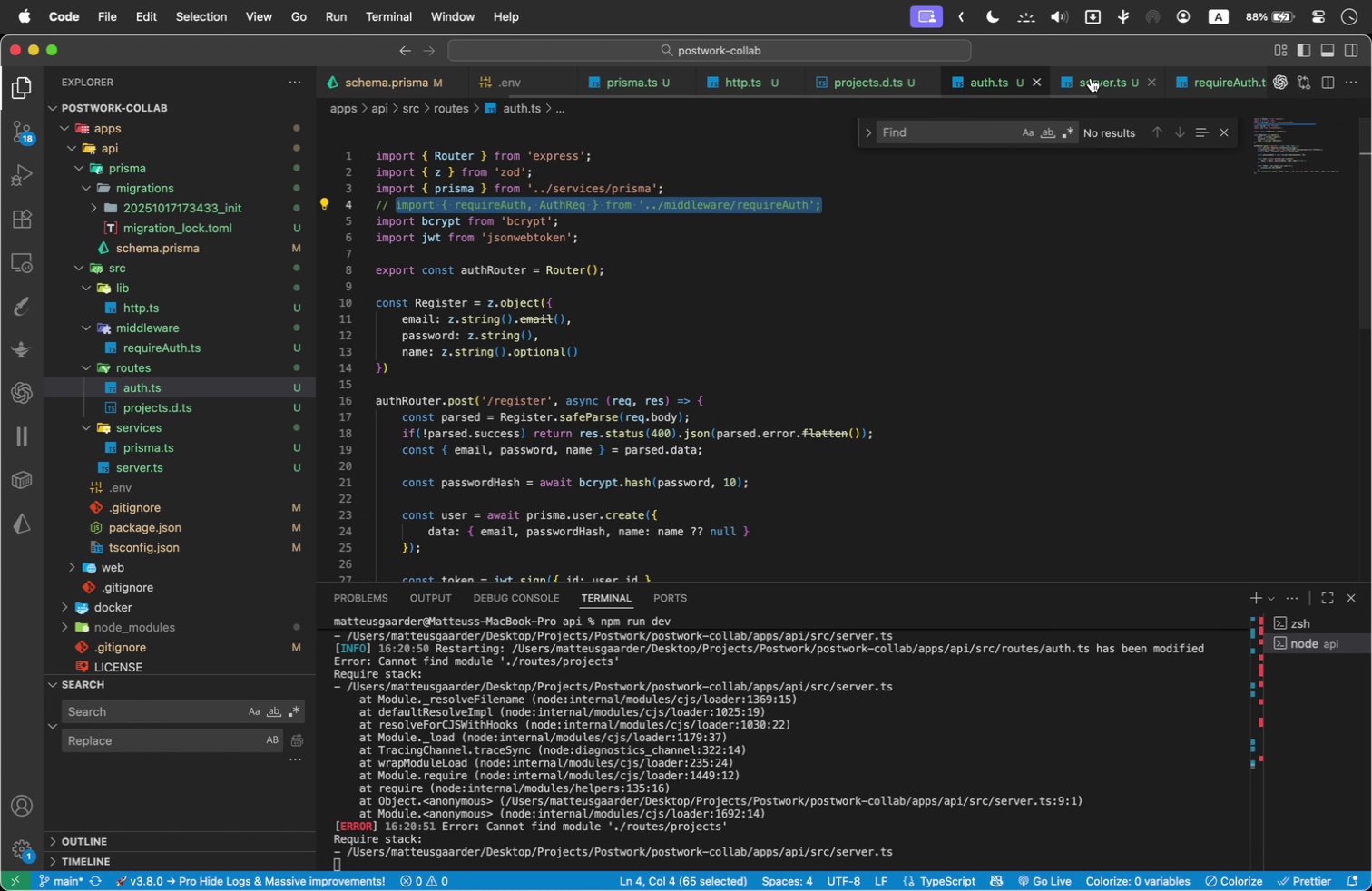 
wait(5.17)
 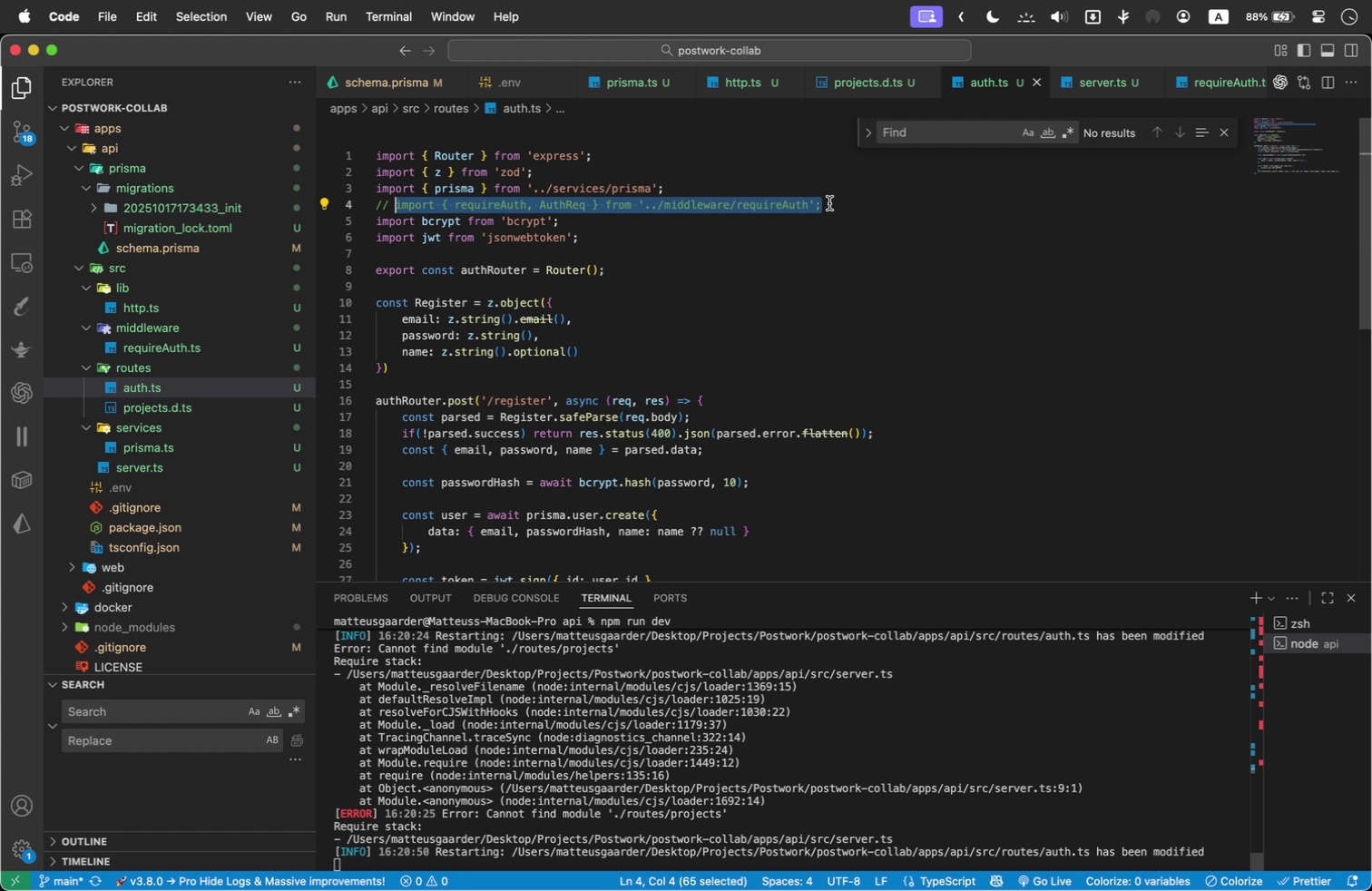 
left_click([897, 75])
 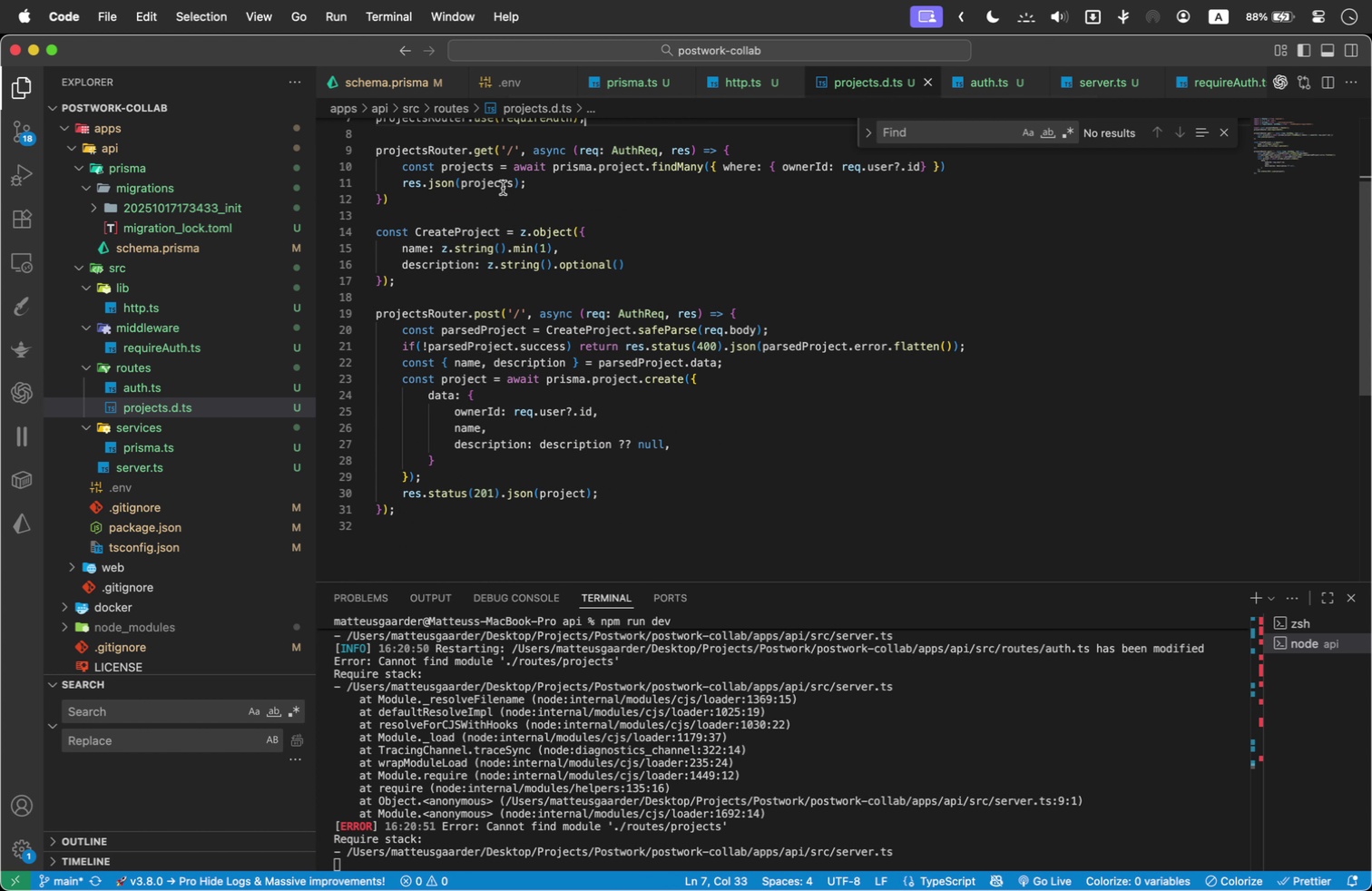 
mouse_move([592, 236])
 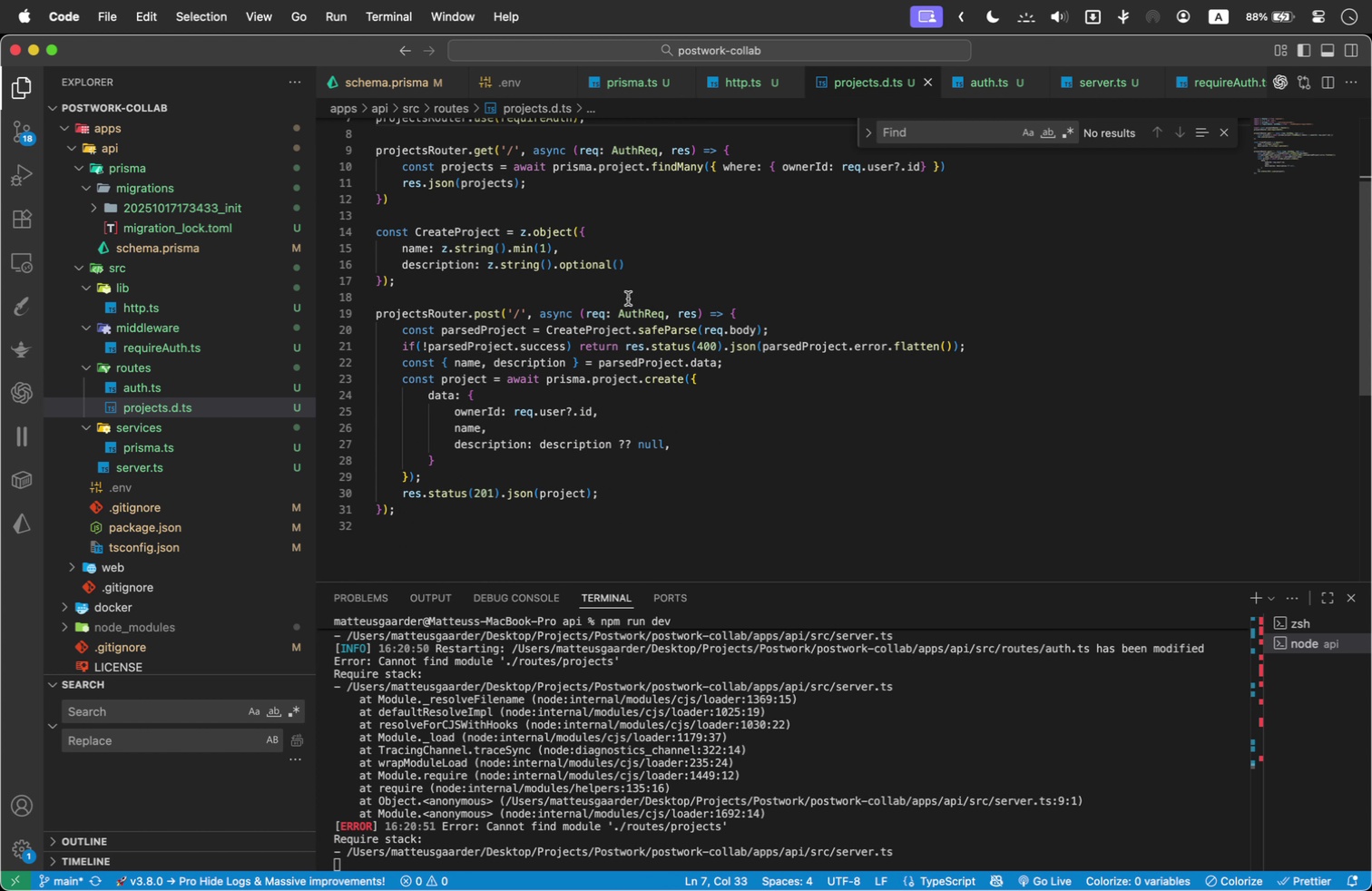 
left_click([937, 240])
 